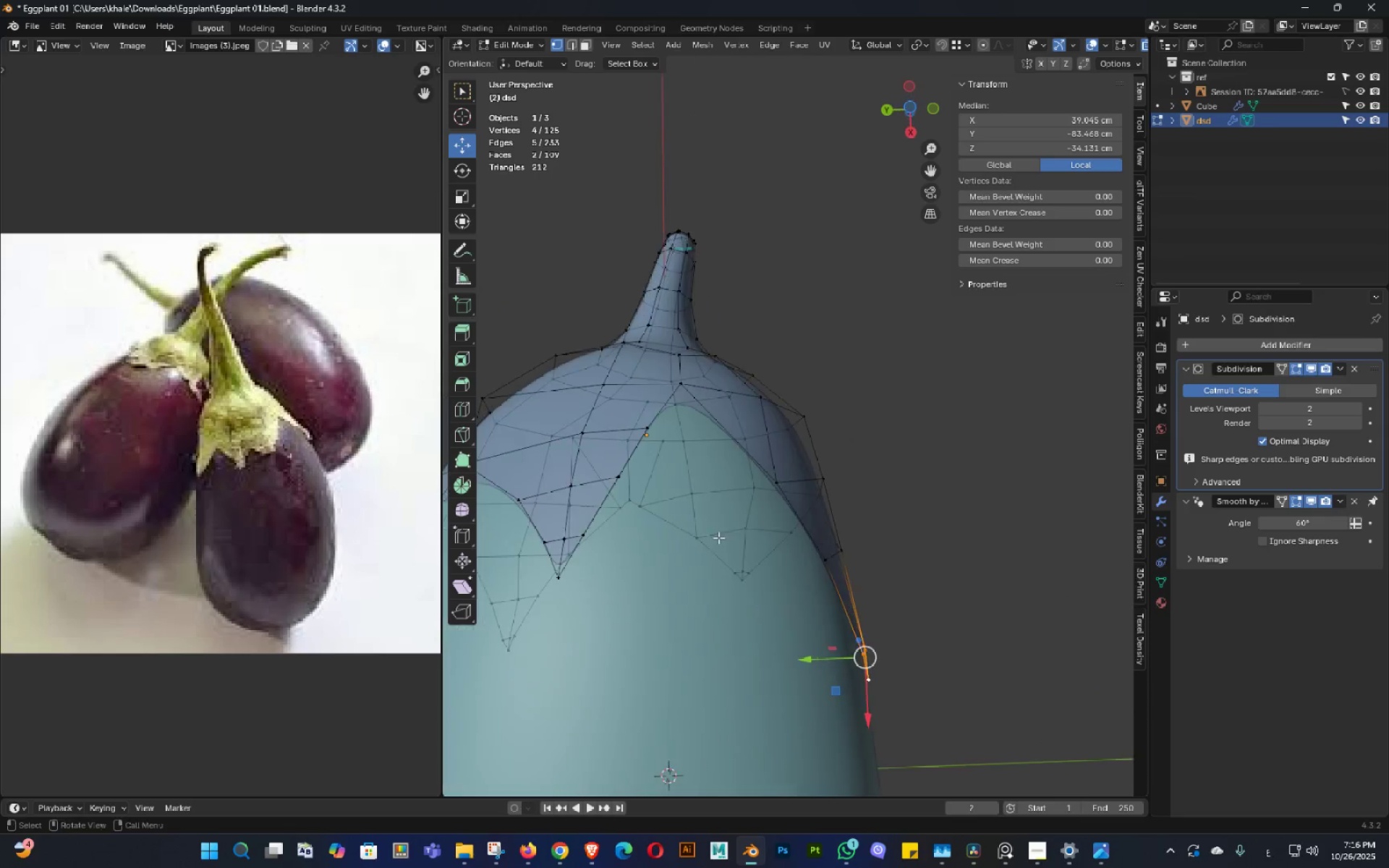 
key(Alt+AltLeft)
 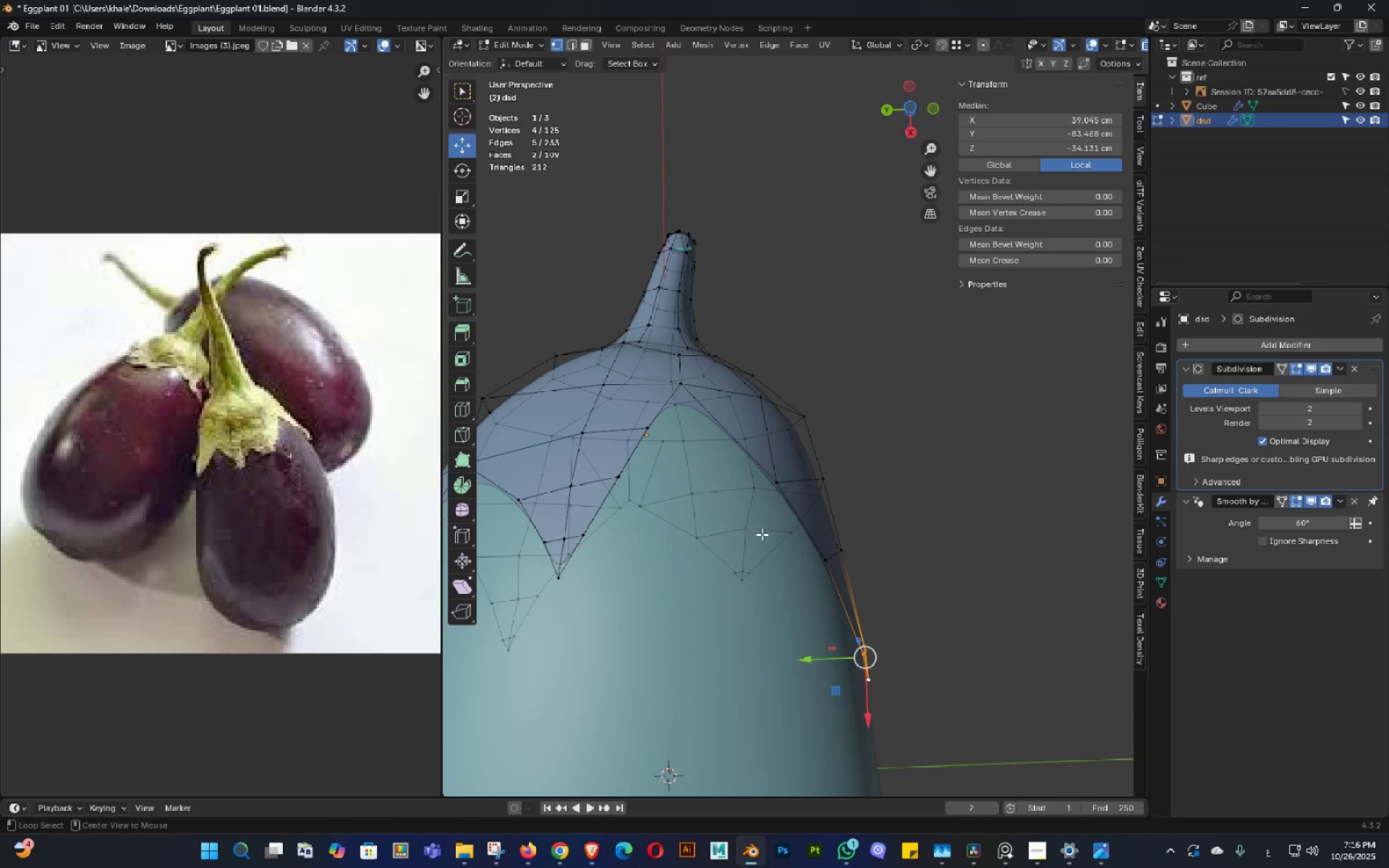 
key(Alt+Z)
 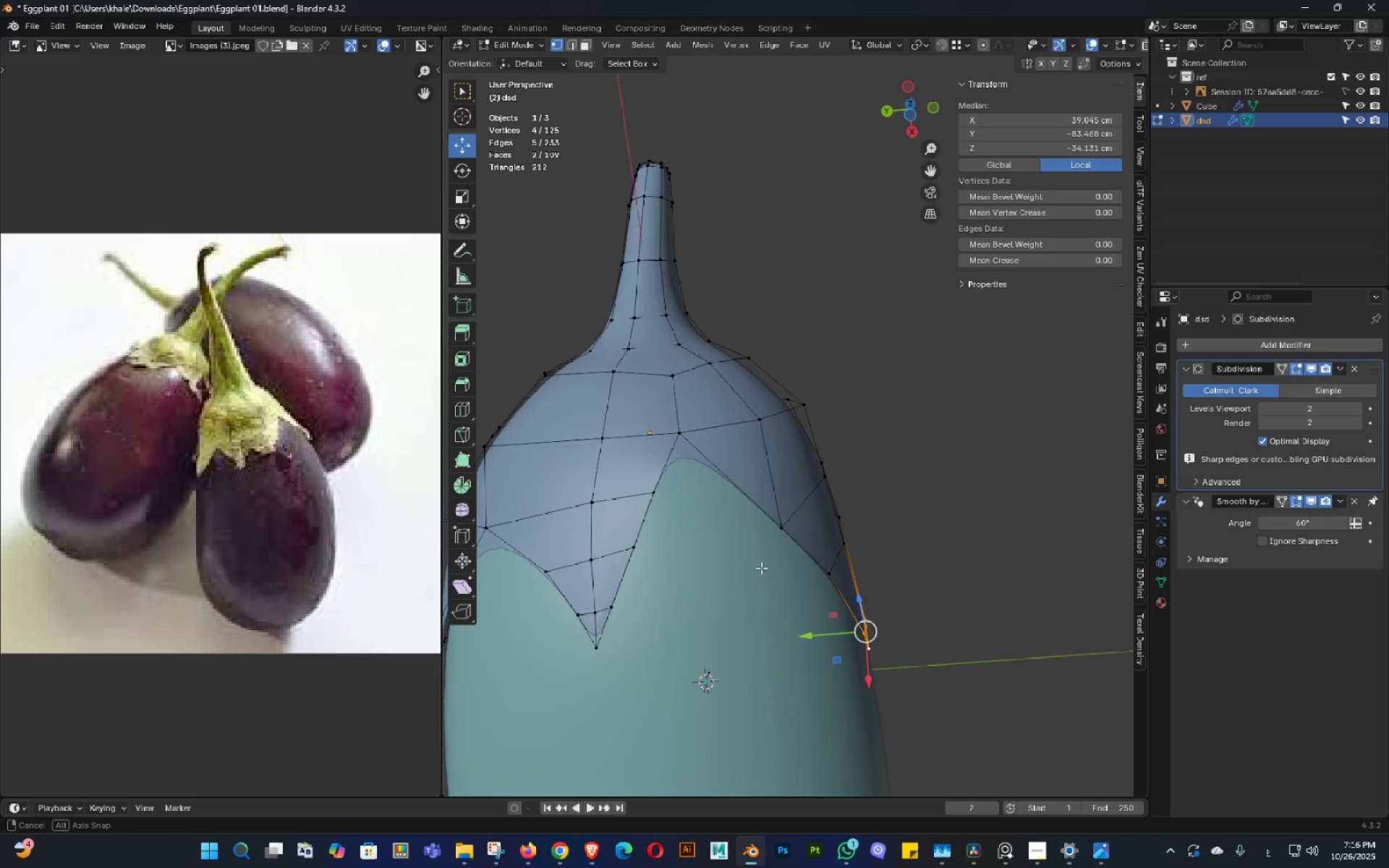 
key(1)
 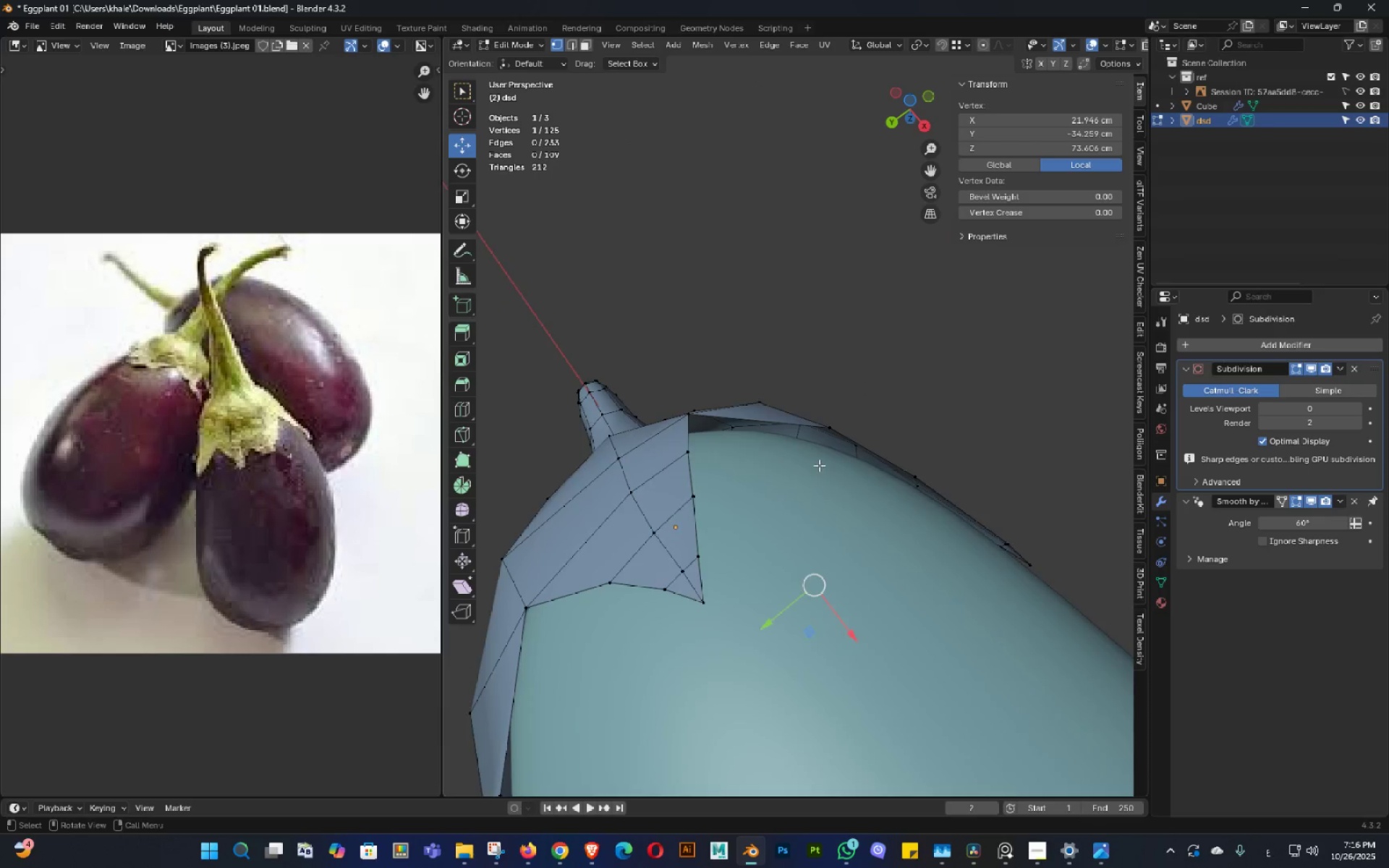 
left_click([825, 422])
 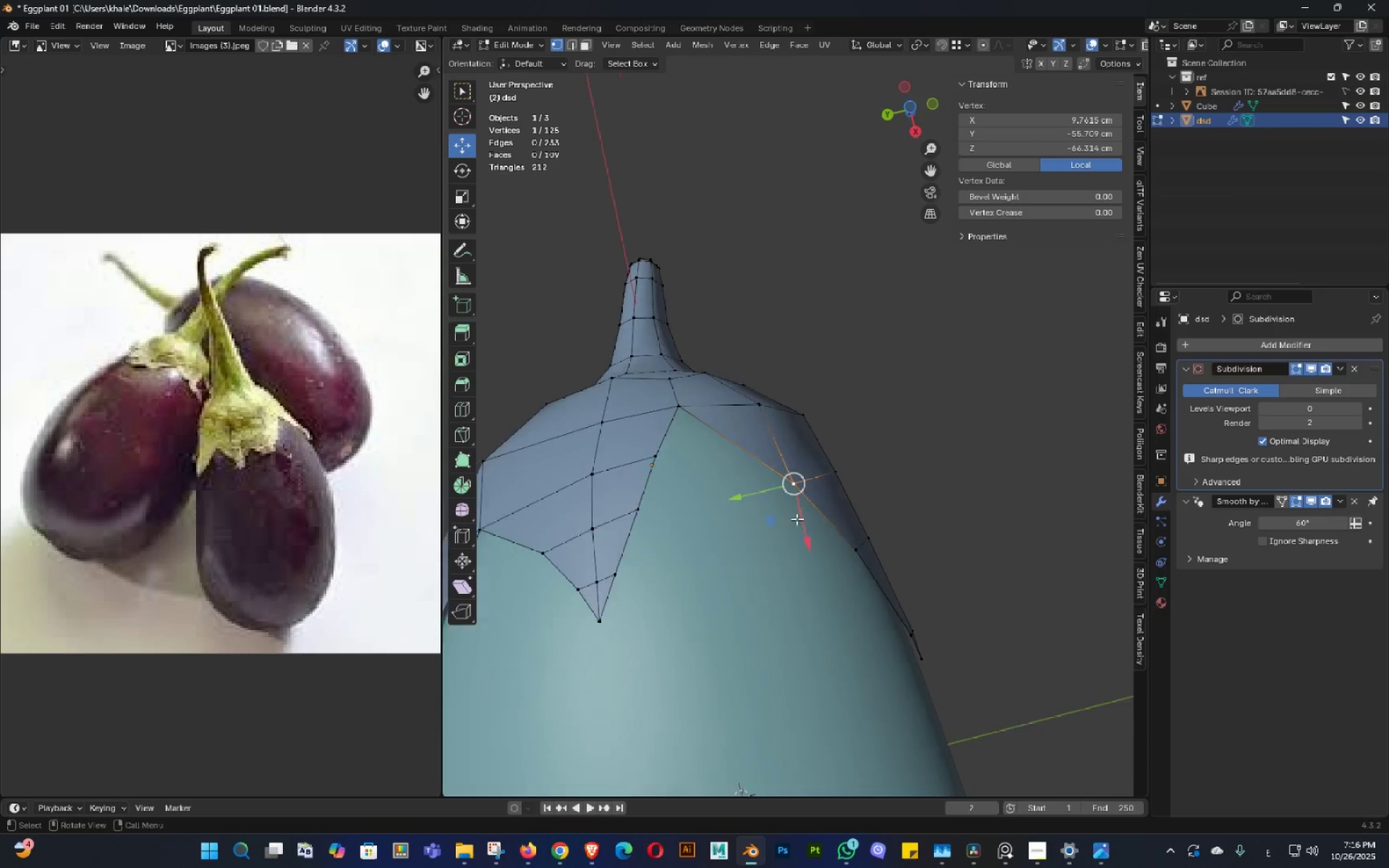 
hold_key(key=ShiftLeft, duration=0.48)
left_click([746, 415])
 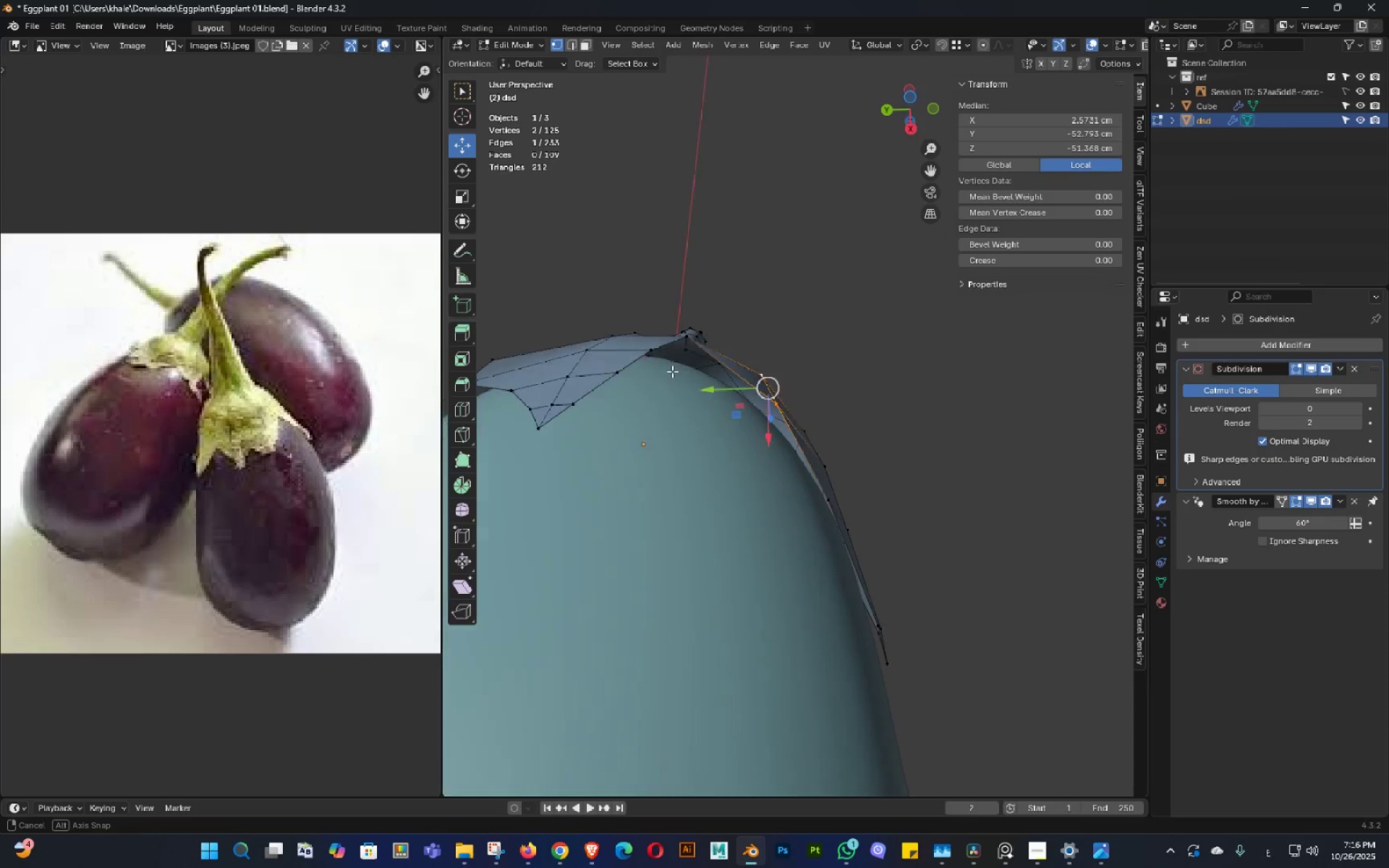 
hold_key(key=ShiftLeft, duration=1.53)
left_click([687, 335])
 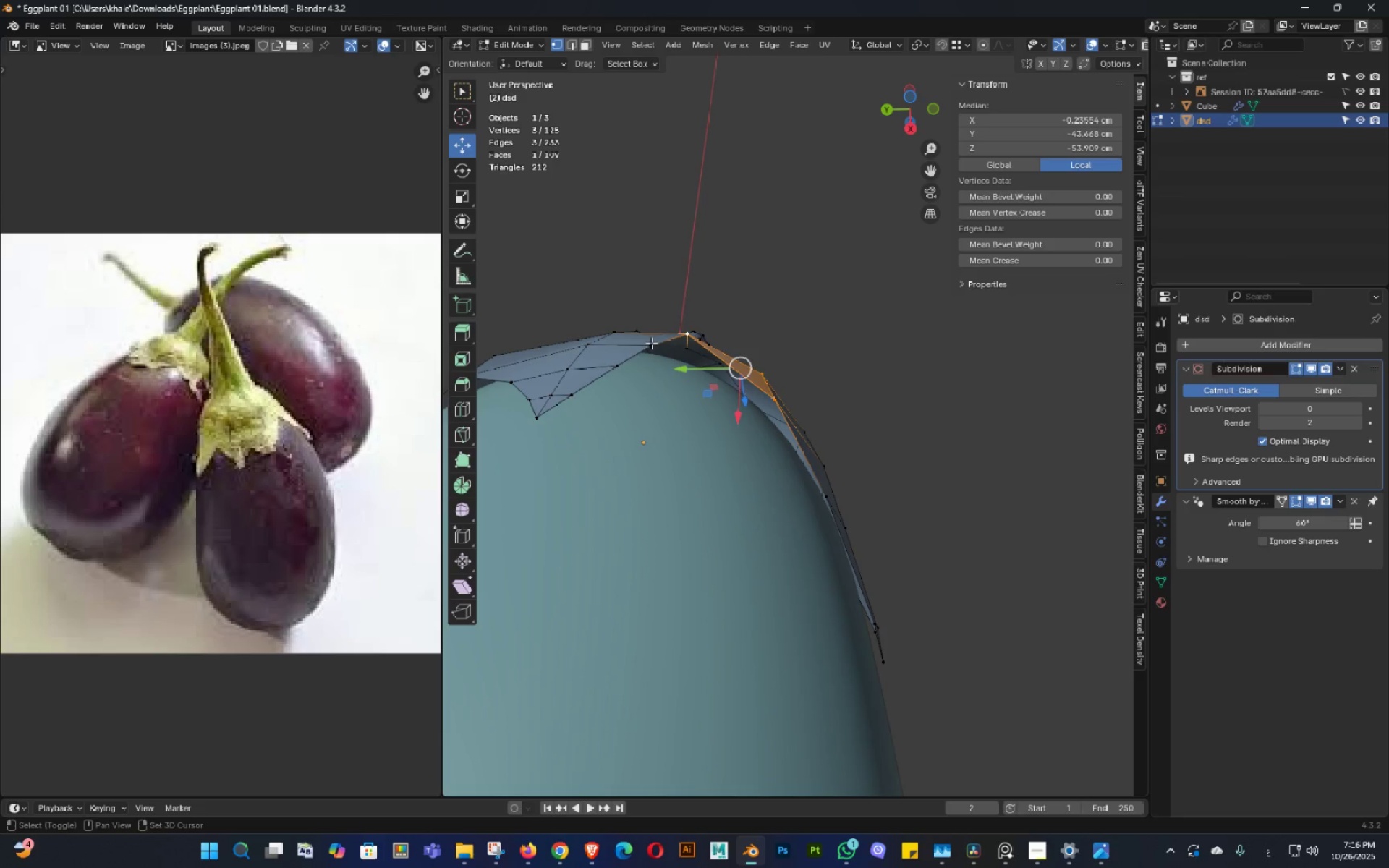 
double_click([651, 343])
 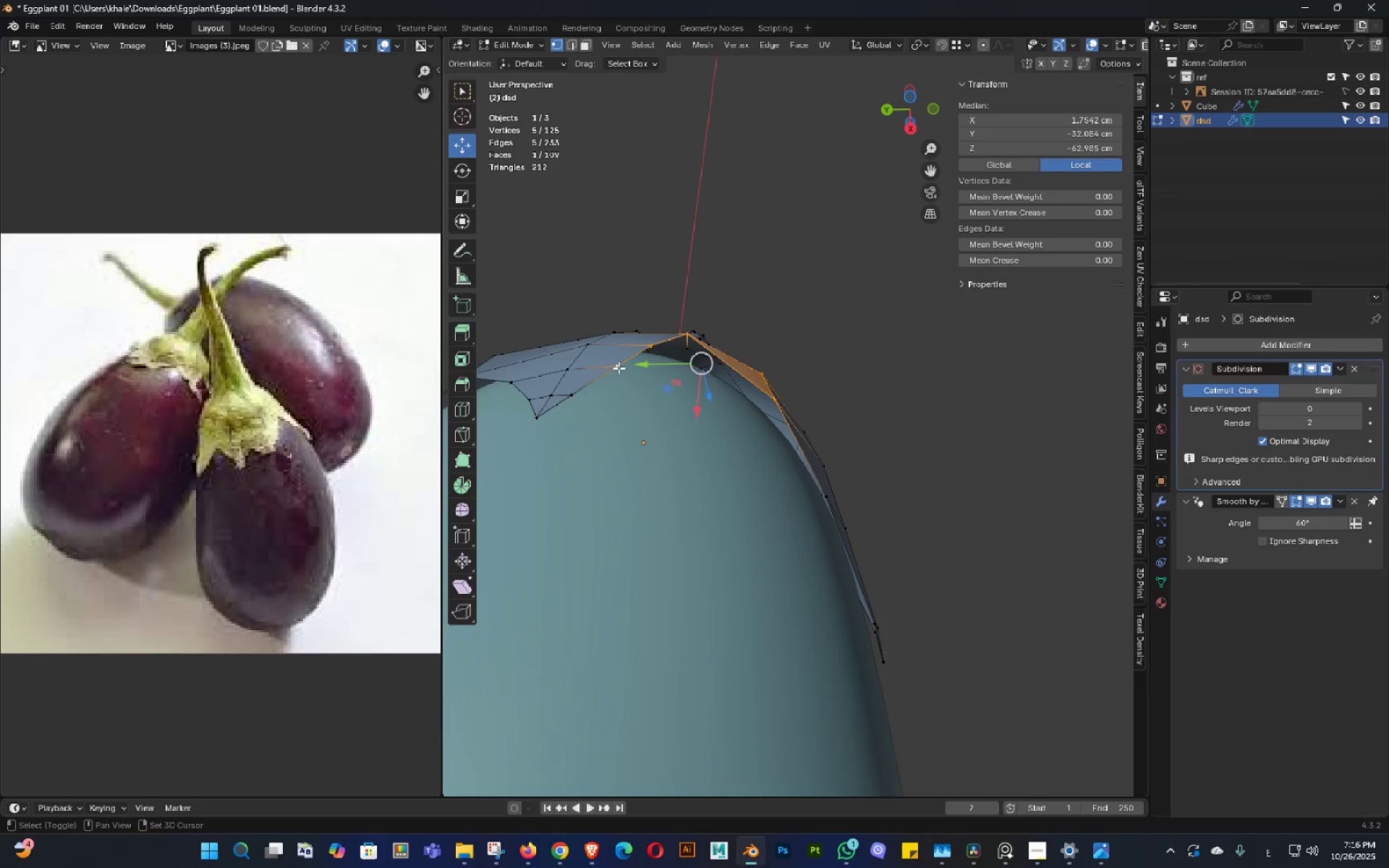 
hold_key(key=ShiftLeft, duration=1.23)
triple_click([620, 365])
 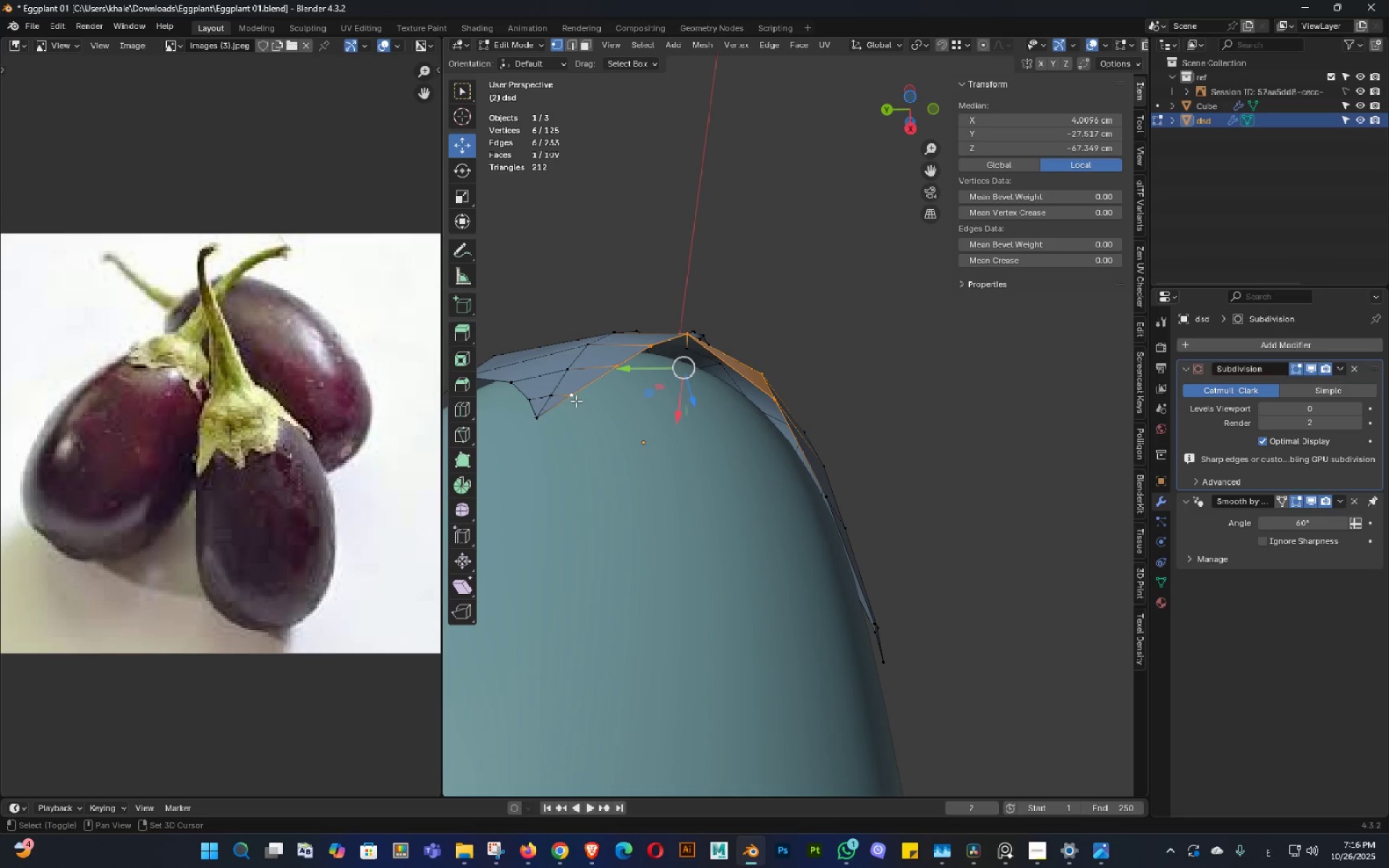 
left_click([577, 397])
 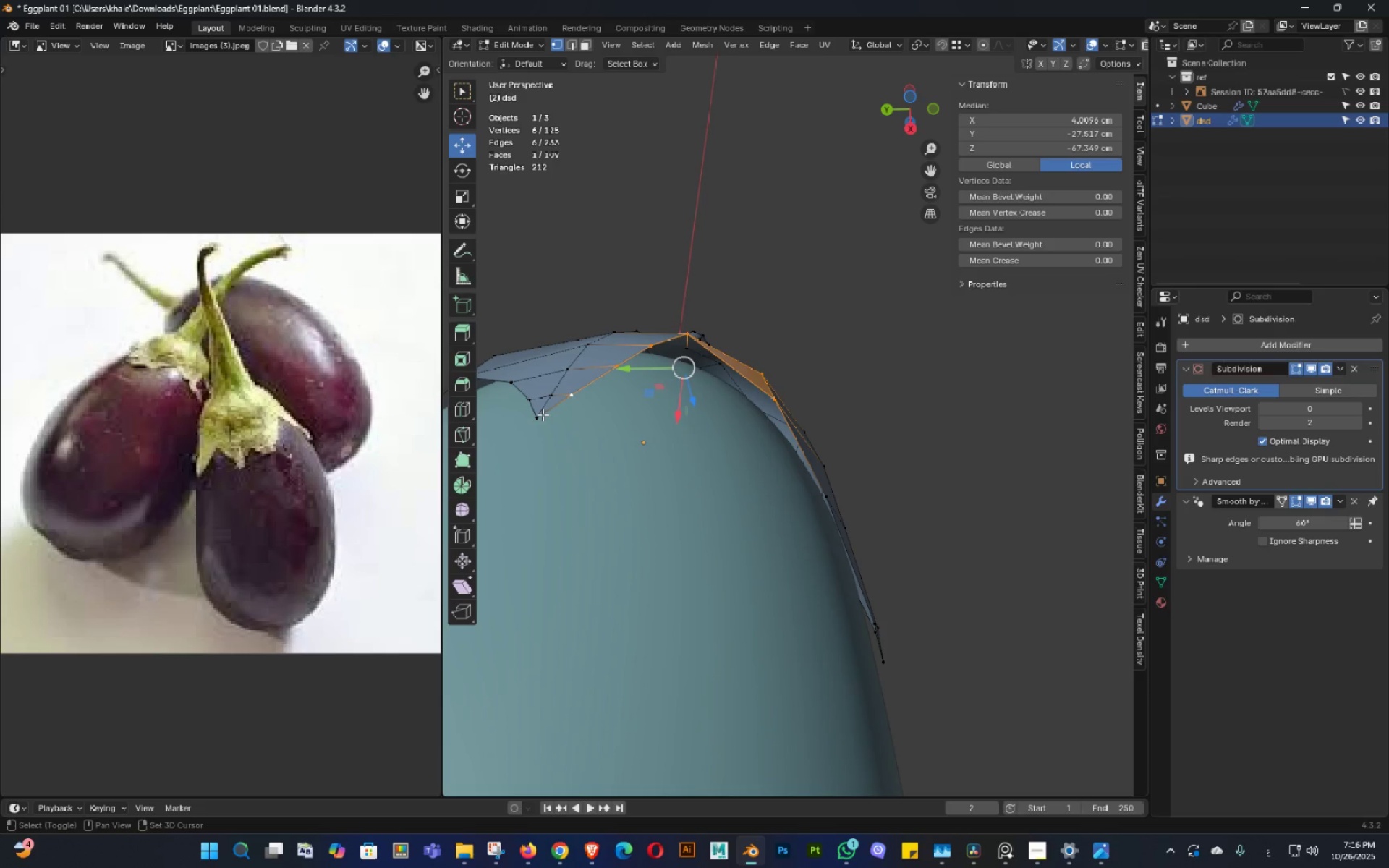 
left_click([543, 414])
 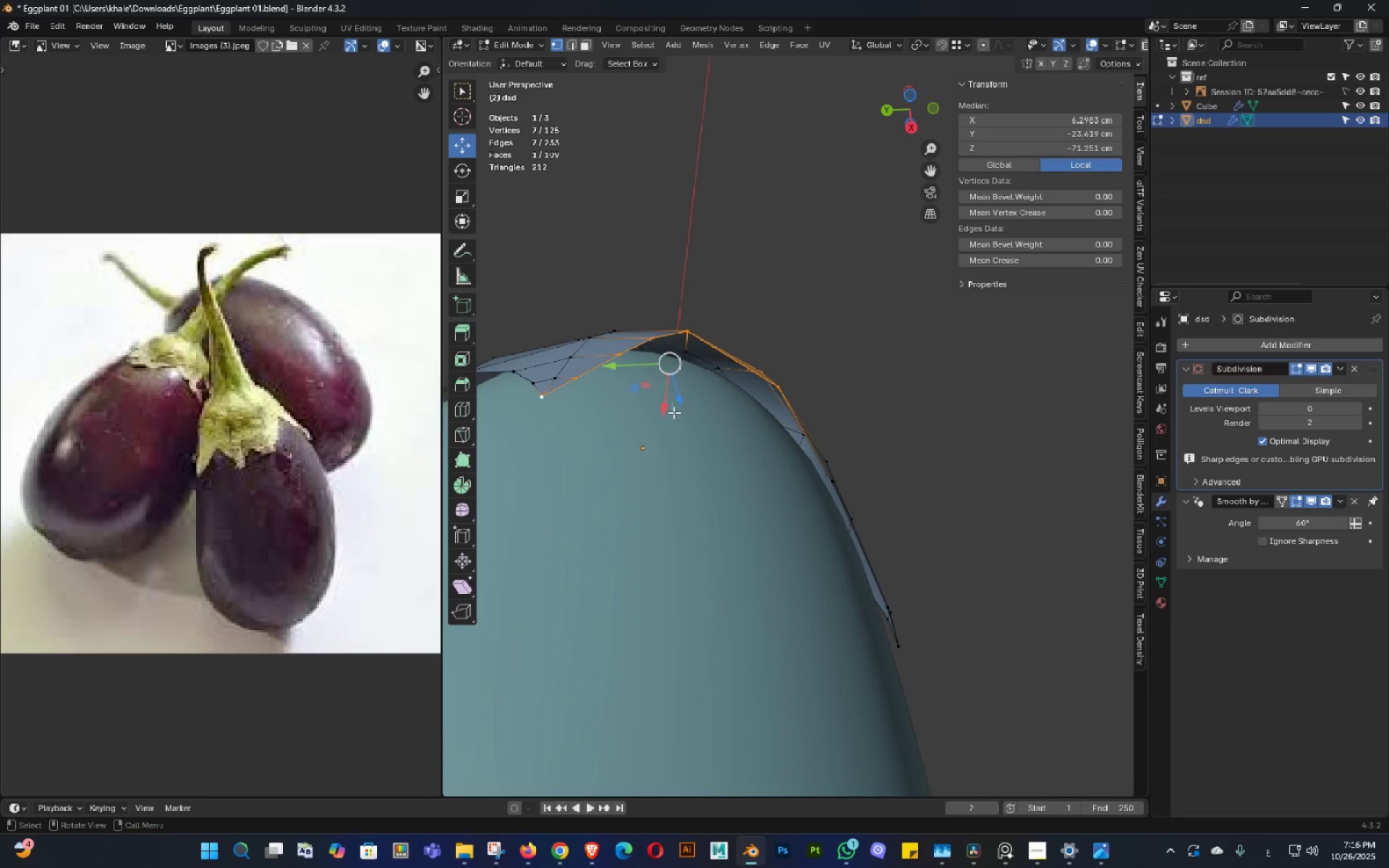 
left_click_drag(start_coordinate=[660, 408], to_coordinate=[650, 433])
 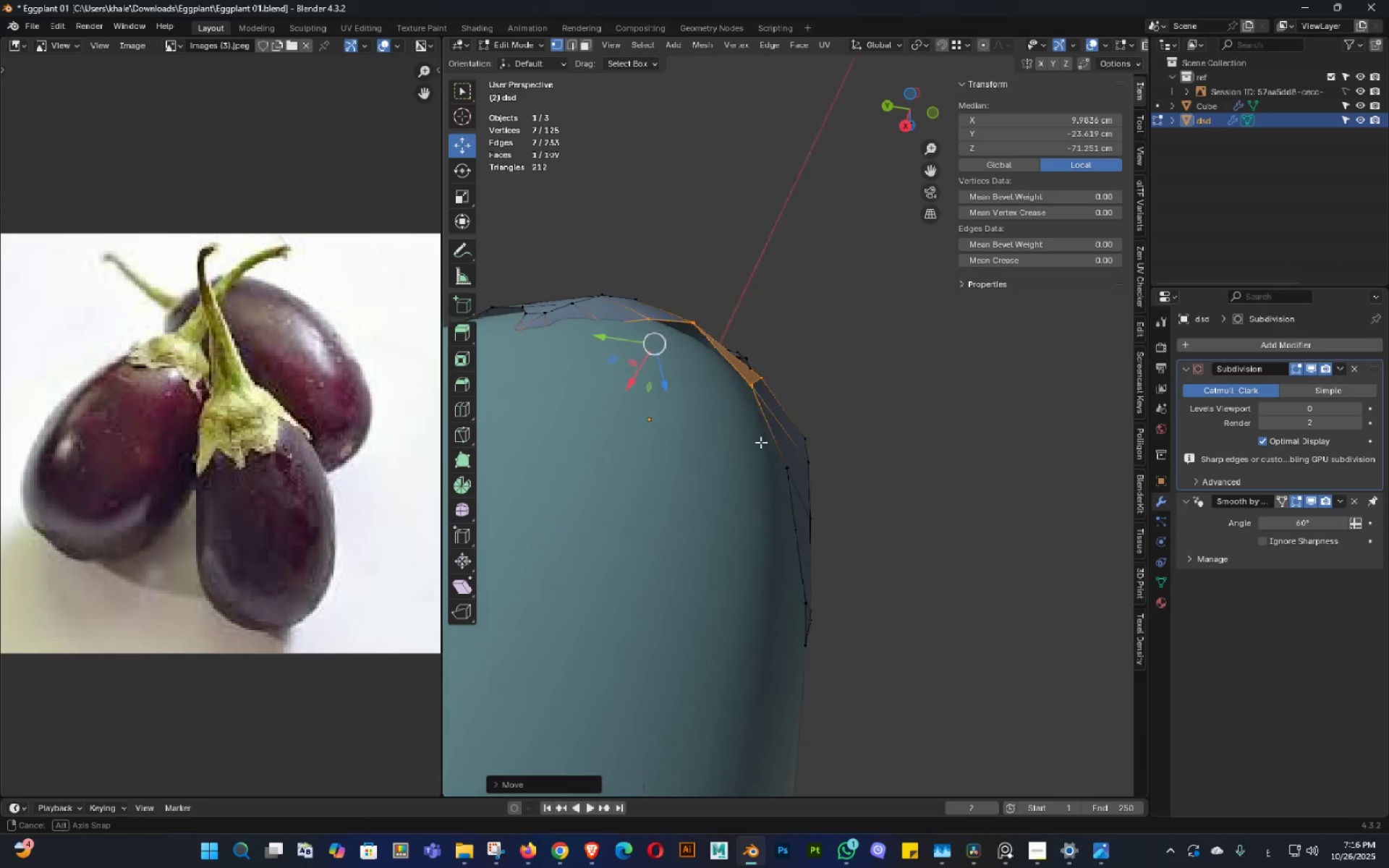 
double_click([794, 434])
 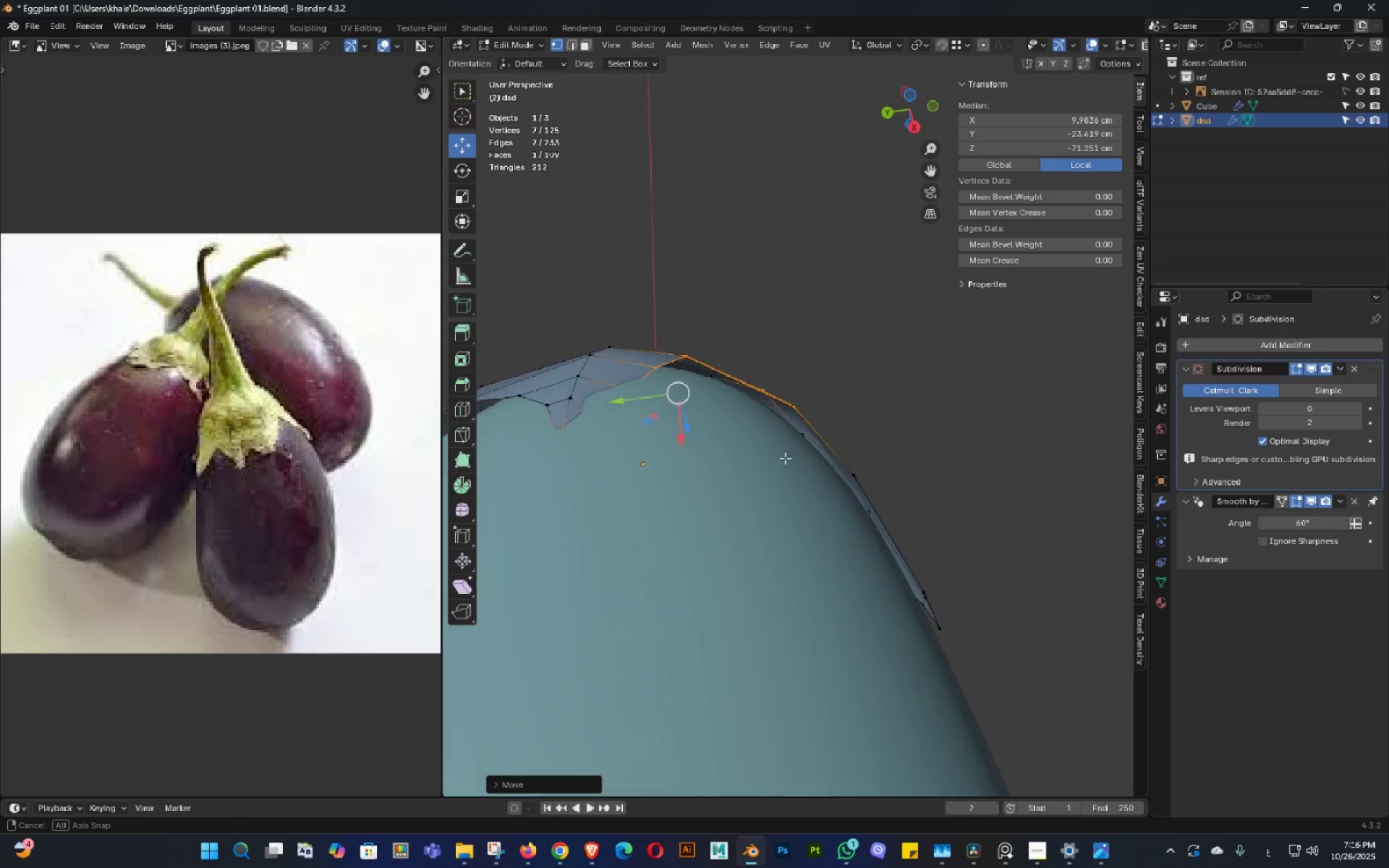 
triple_click([785, 458])
 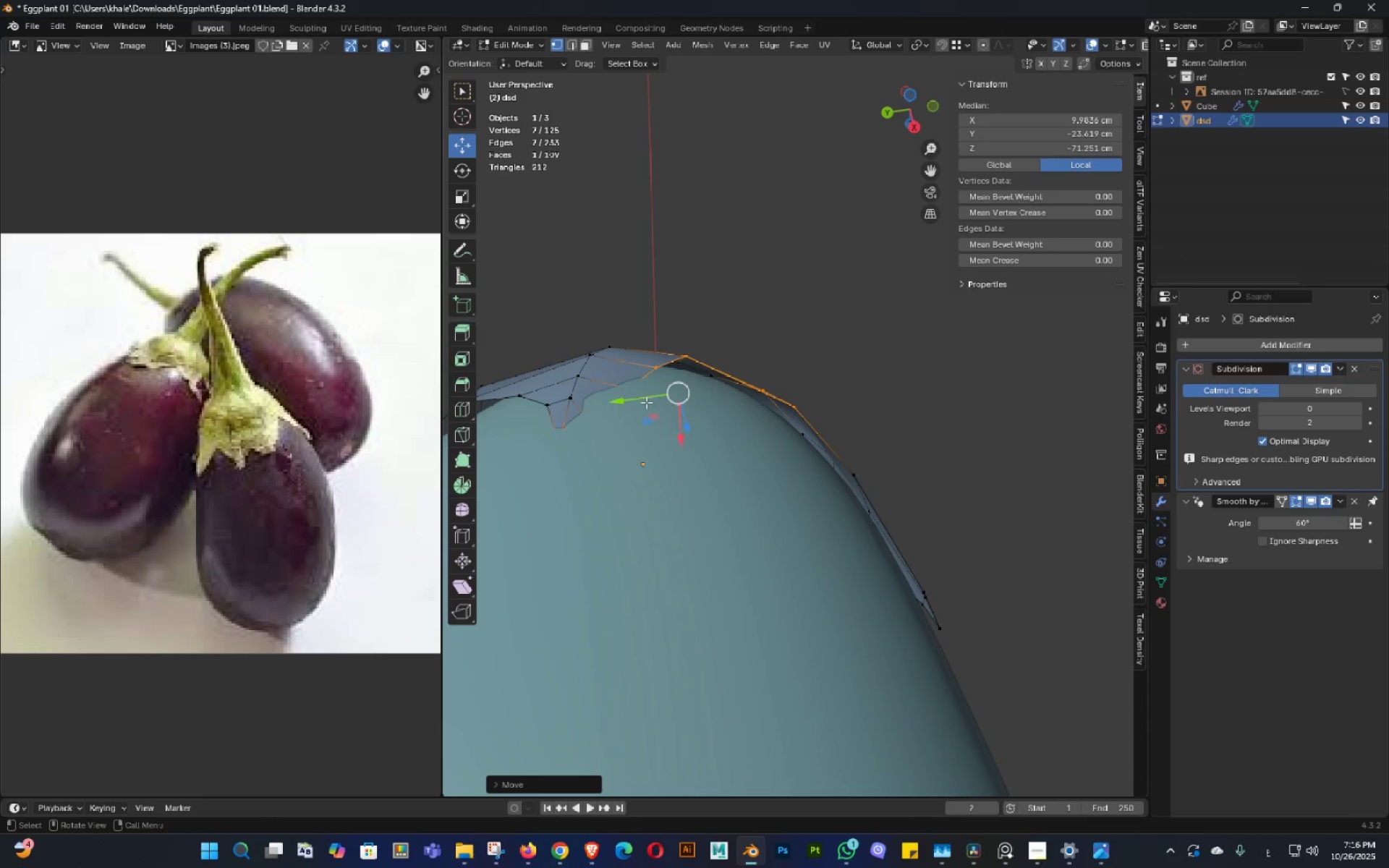 
left_click_drag(start_coordinate=[641, 399], to_coordinate=[619, 396])
 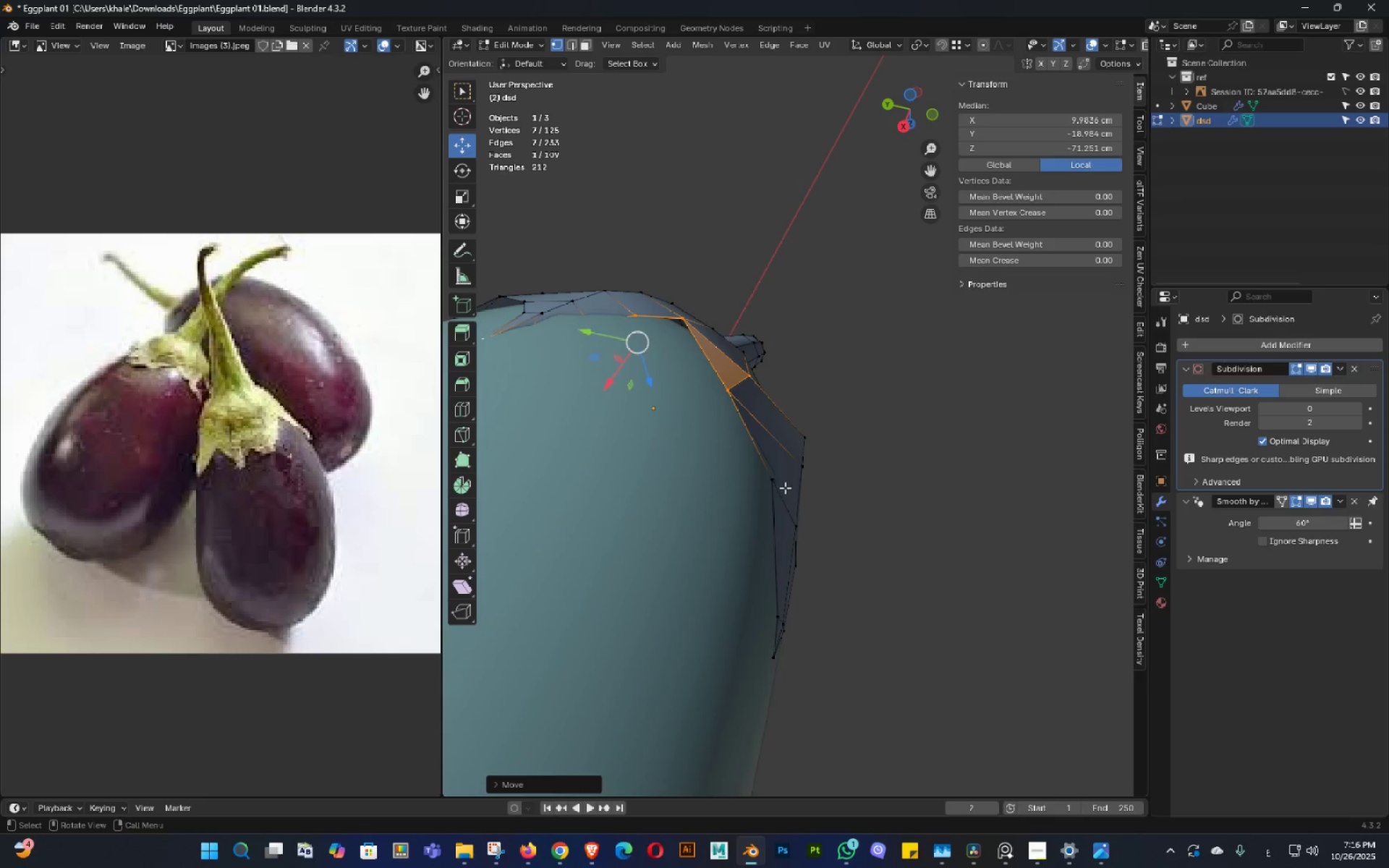 
left_click([778, 480])
 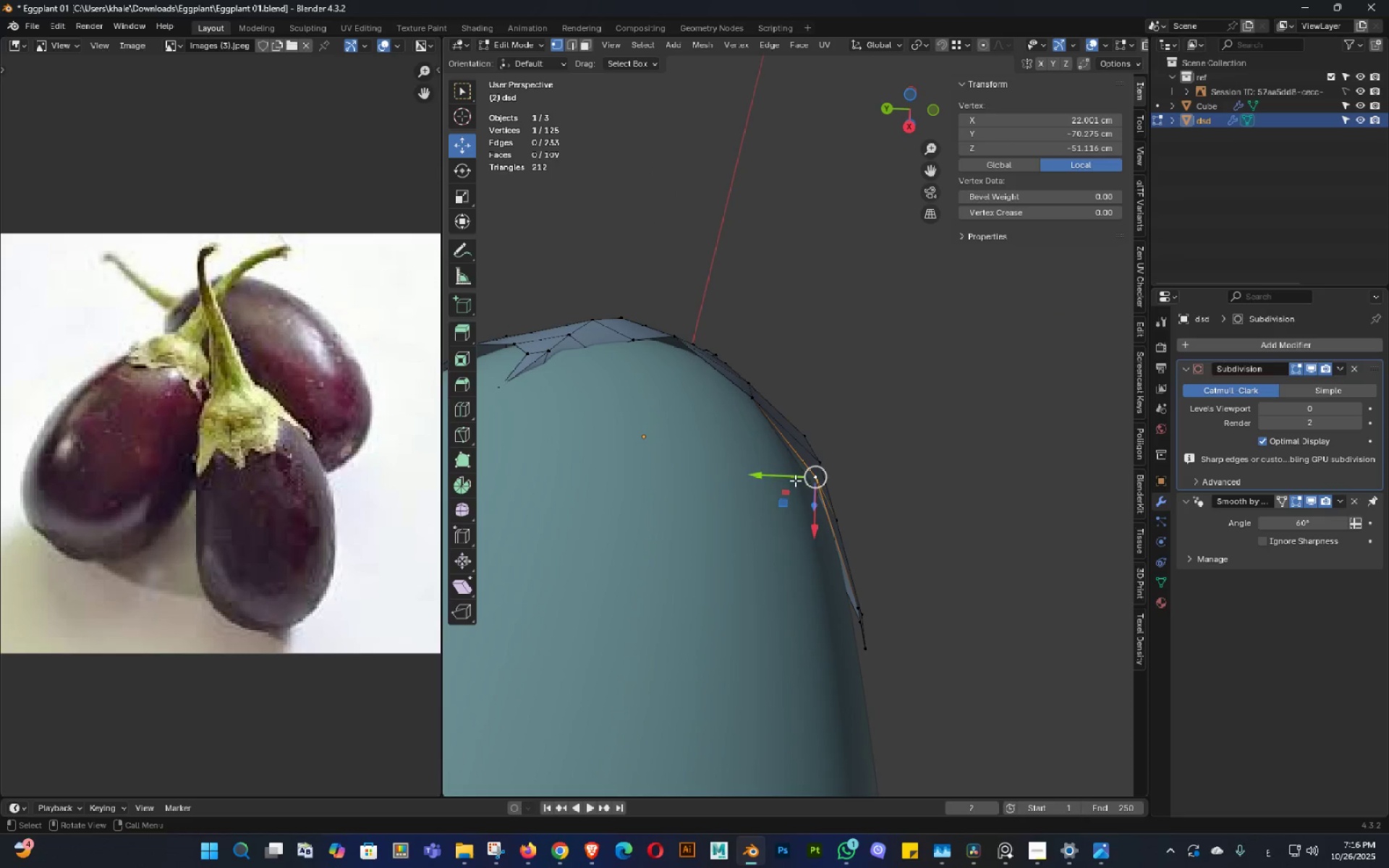 
left_click_drag(start_coordinate=[794, 477], to_coordinate=[783, 477])
 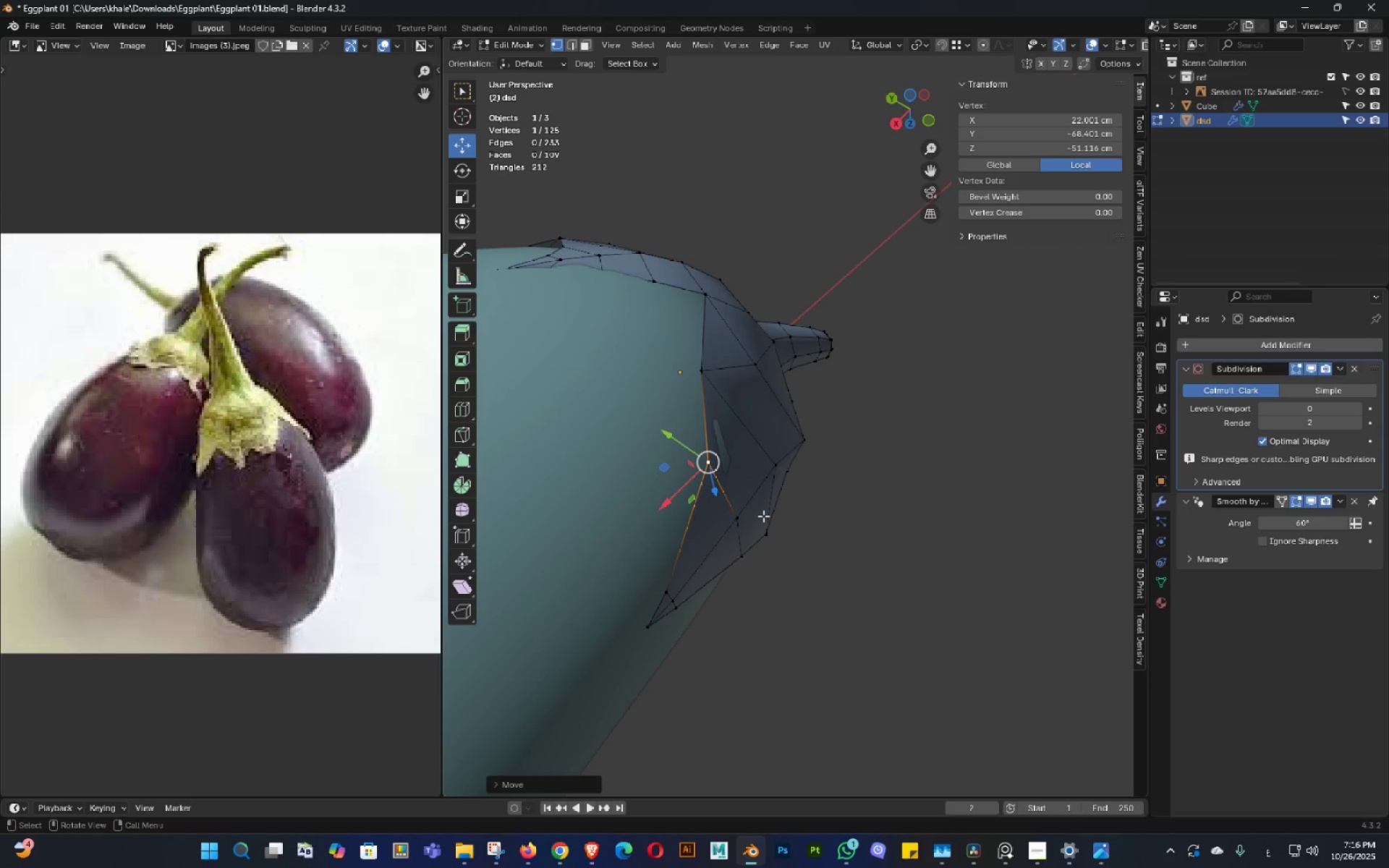 
key(3)
 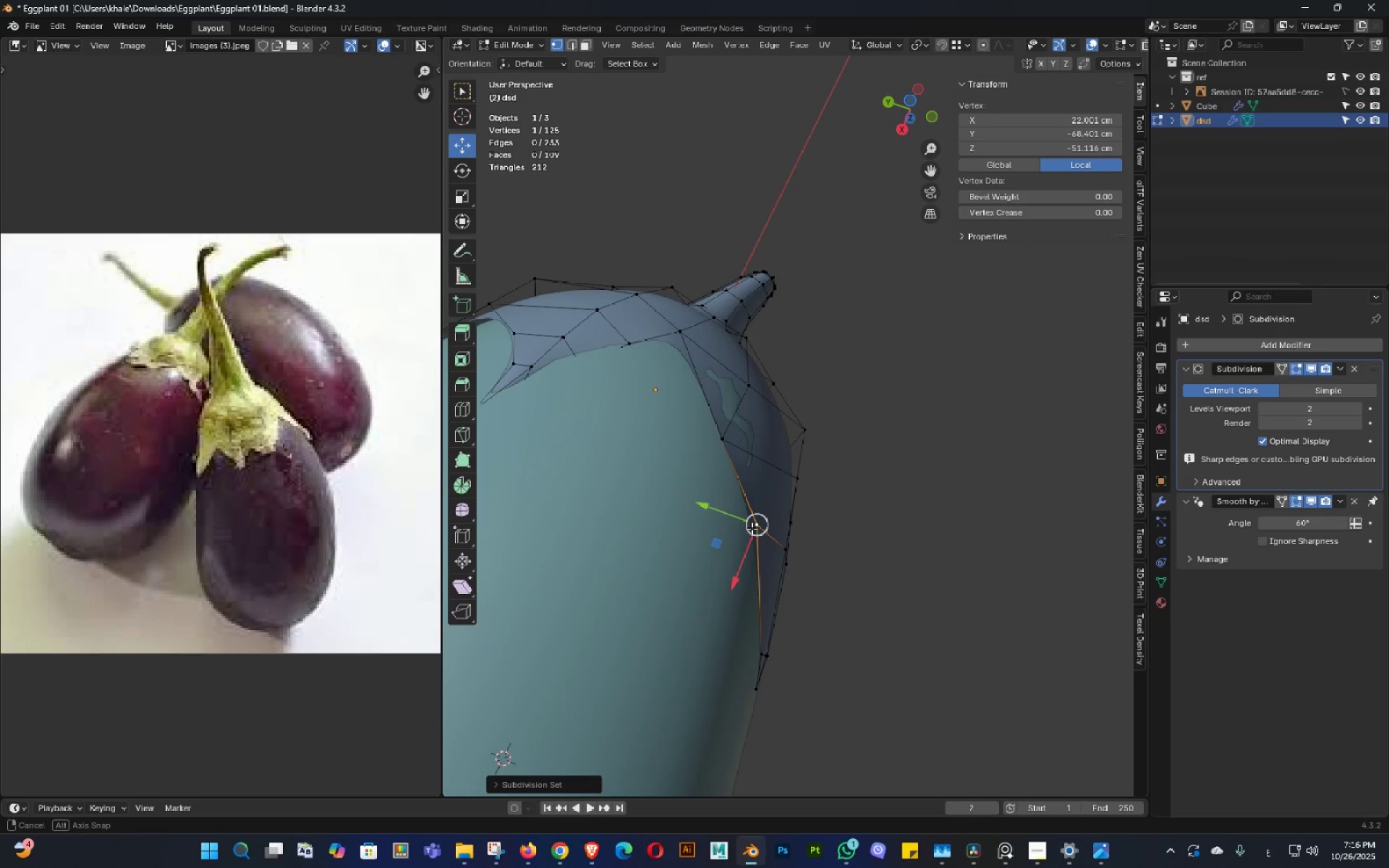 
key(Shift+ShiftLeft)
 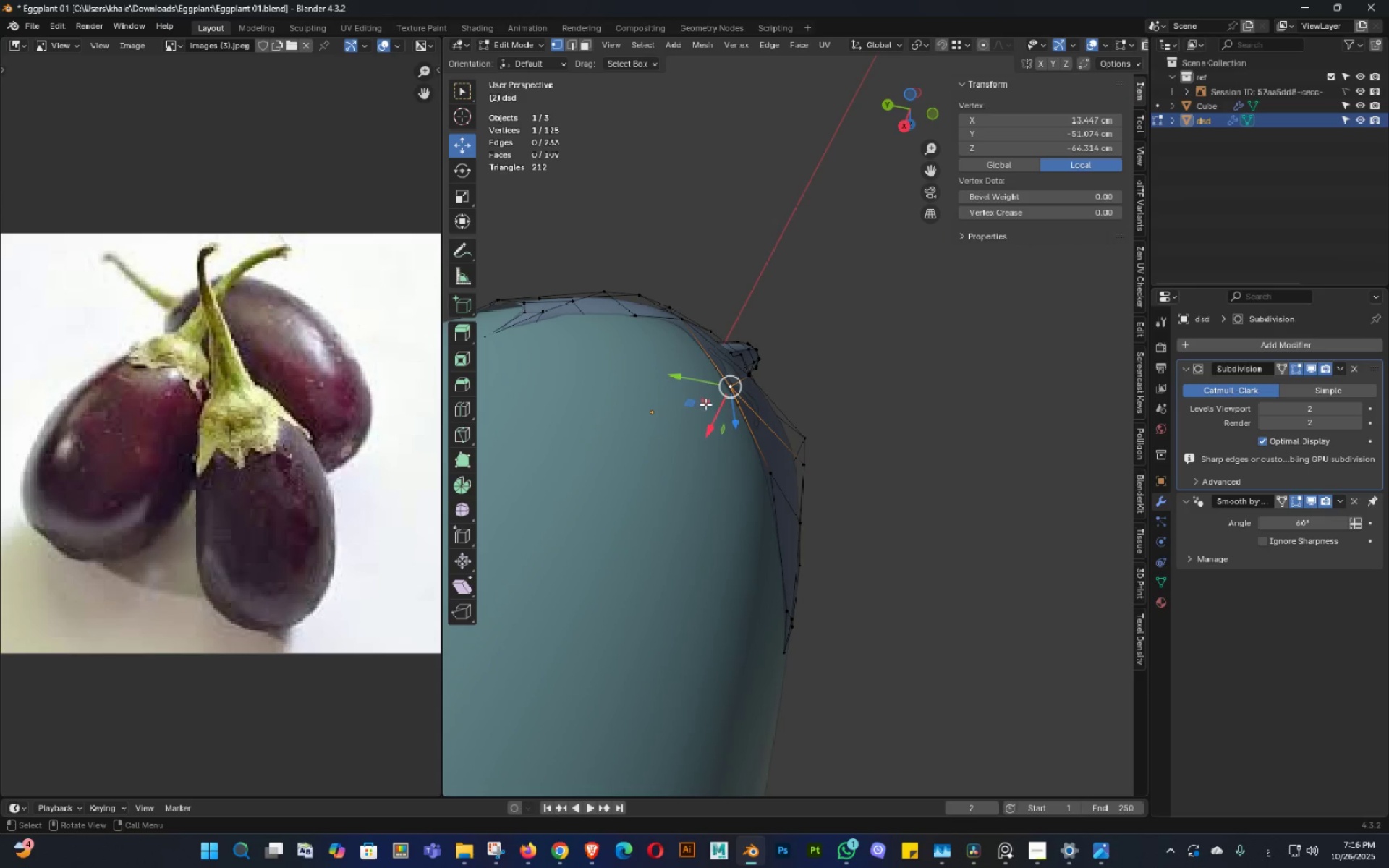 
left_click_drag(start_coordinate=[692, 390], to_coordinate=[700, 389])
 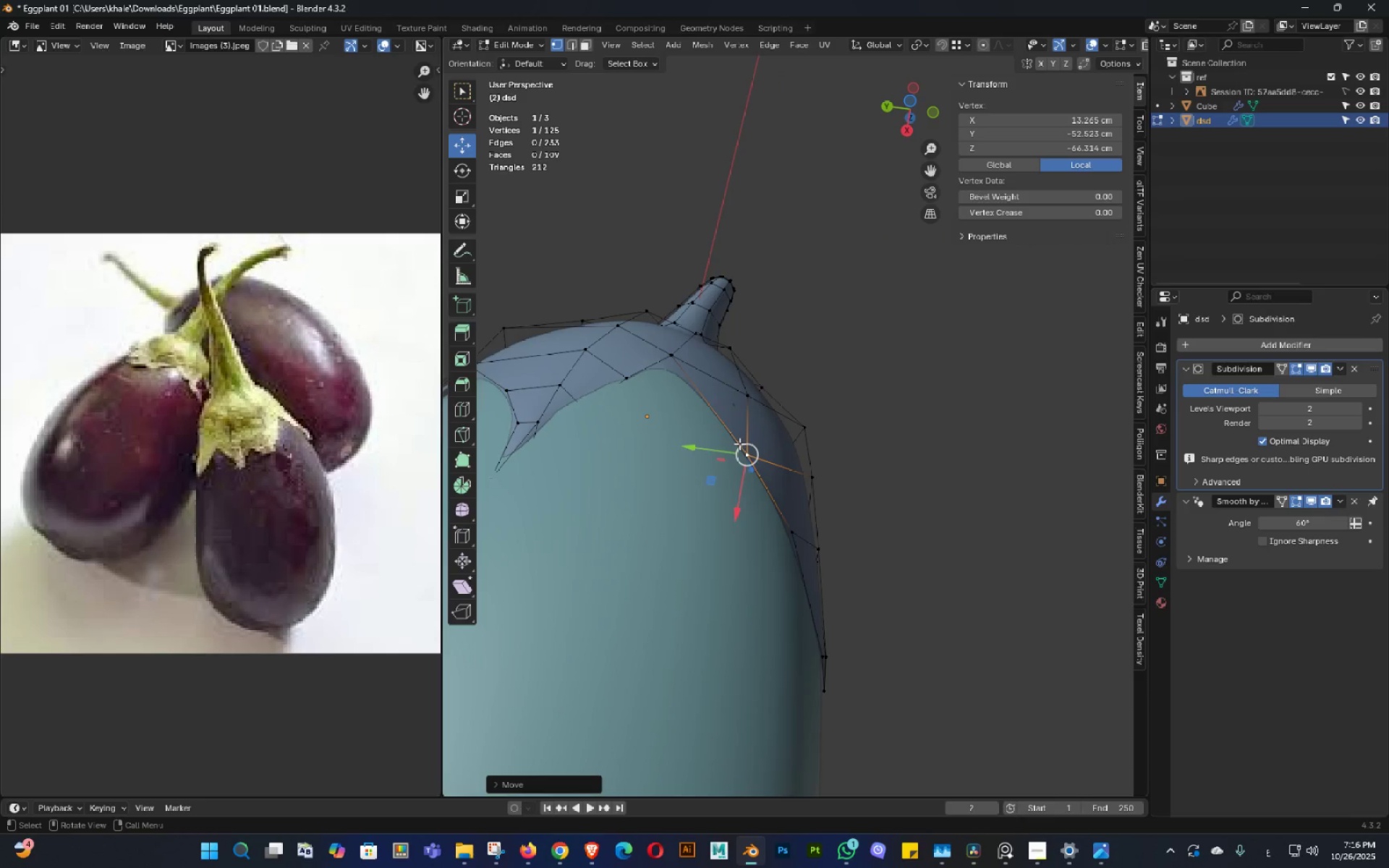 
scroll: coordinate [742, 444], scroll_direction: up, amount: 2.0
 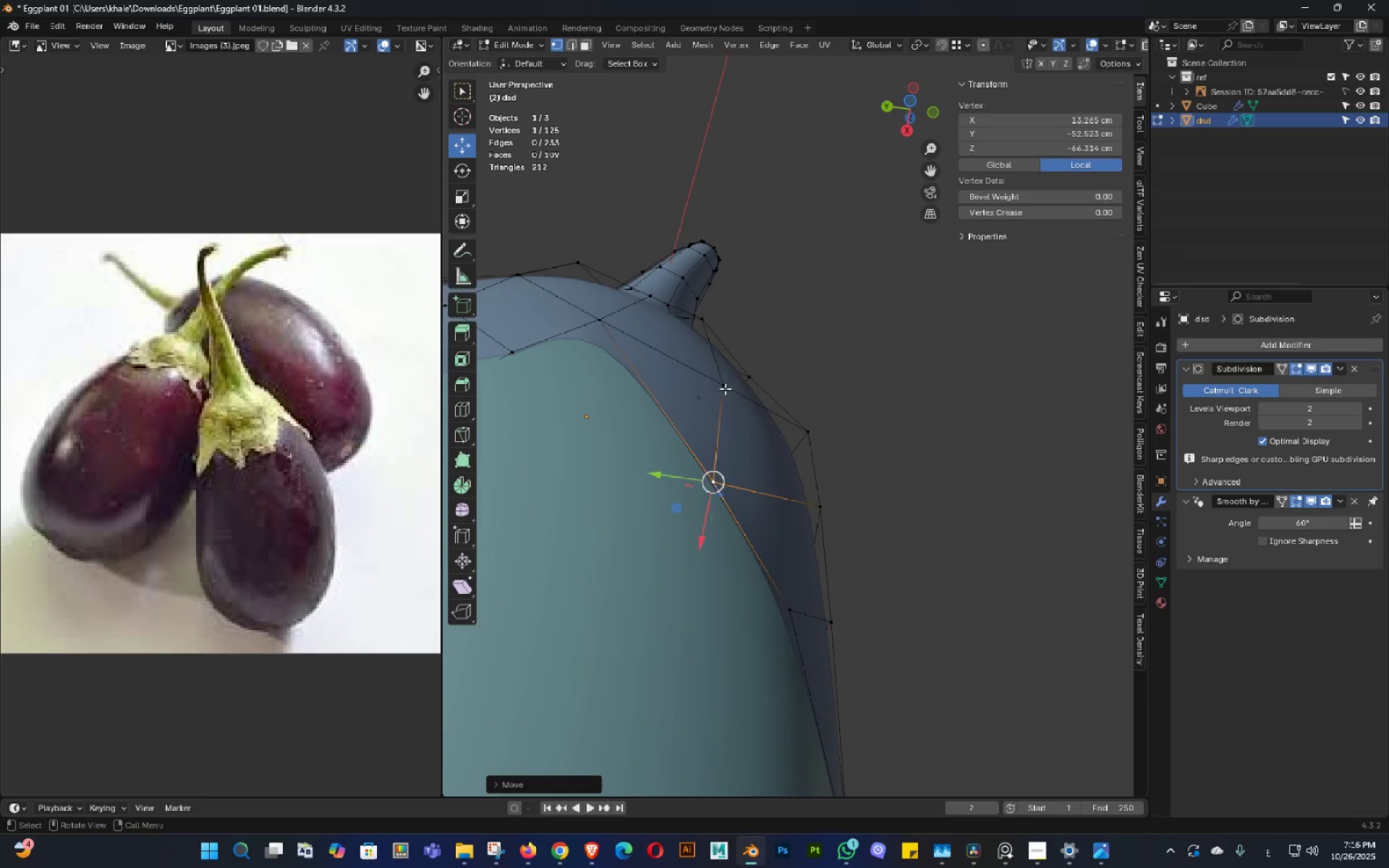 
left_click([718, 388])
 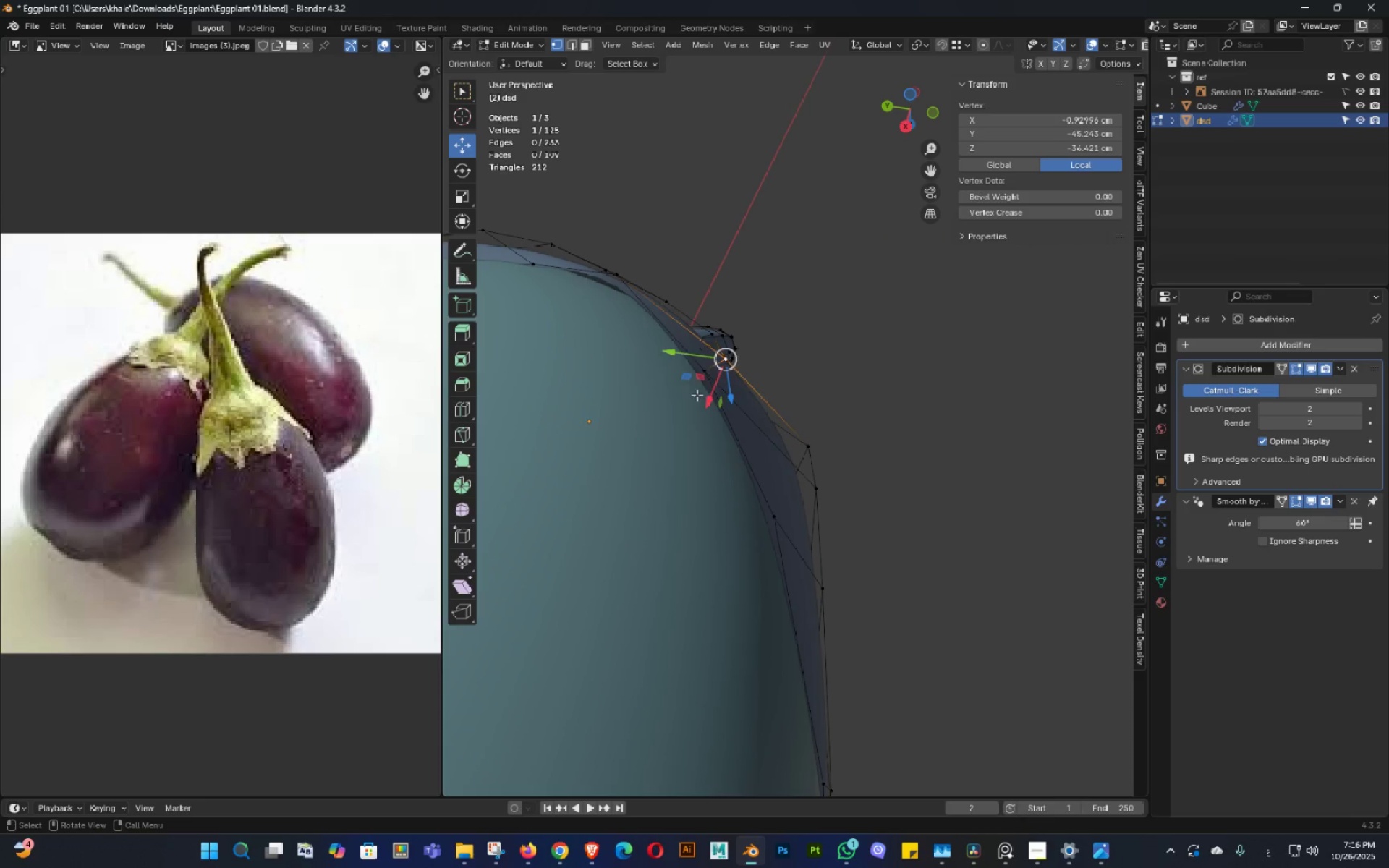 
double_click([700, 374])
 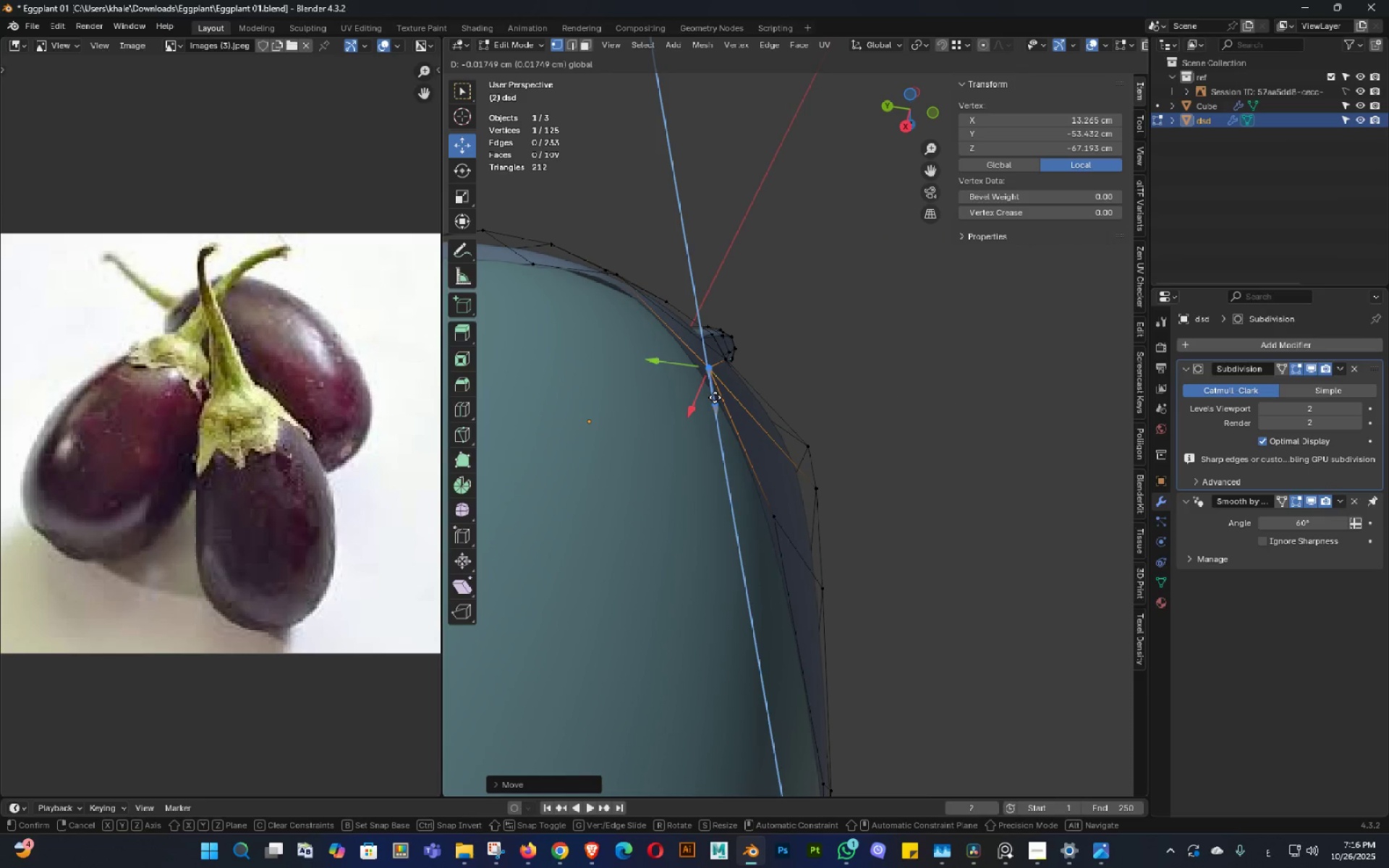 
hold_key(key=ShiftLeft, duration=0.32)
 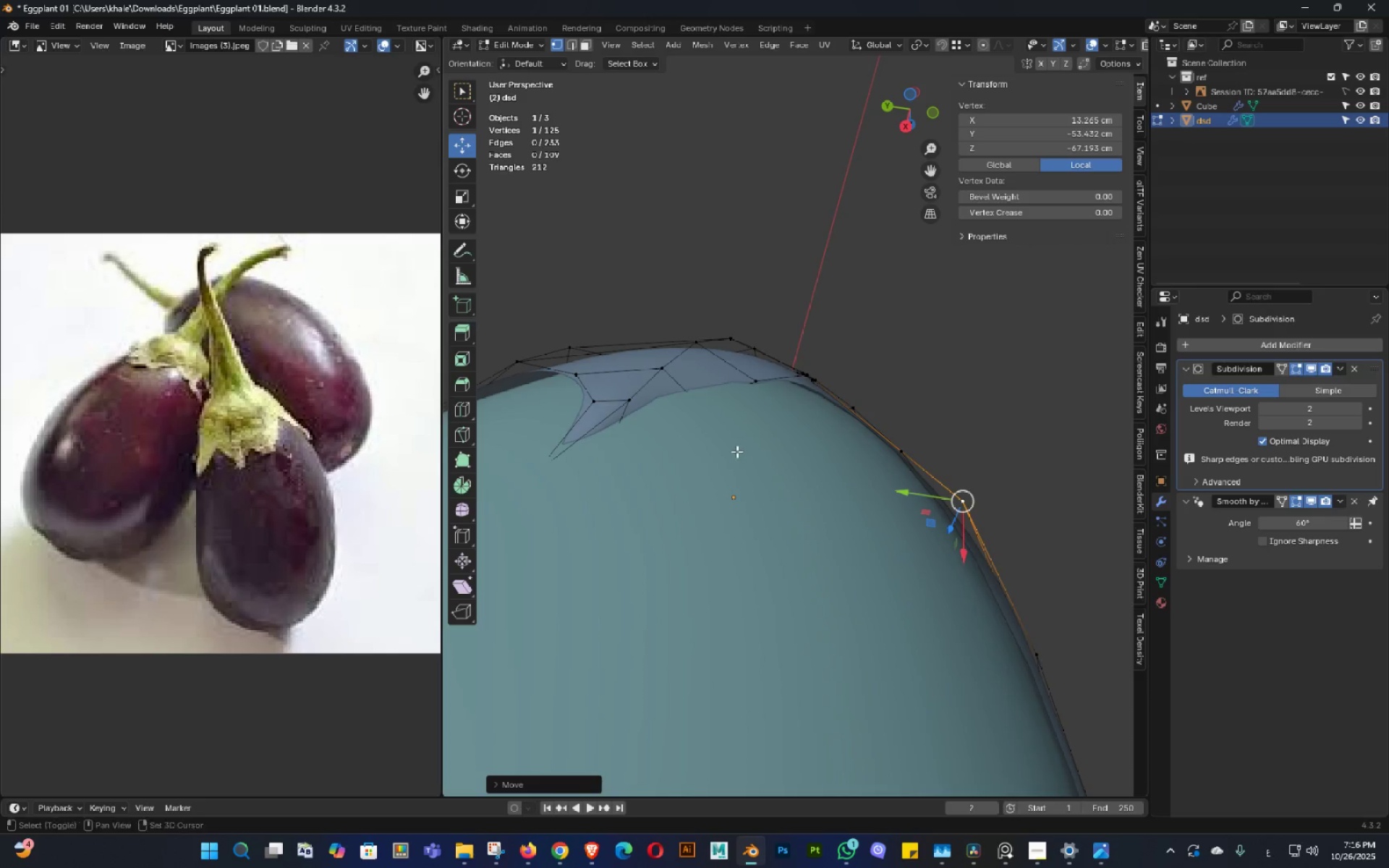 
key(Shift+ShiftLeft)
 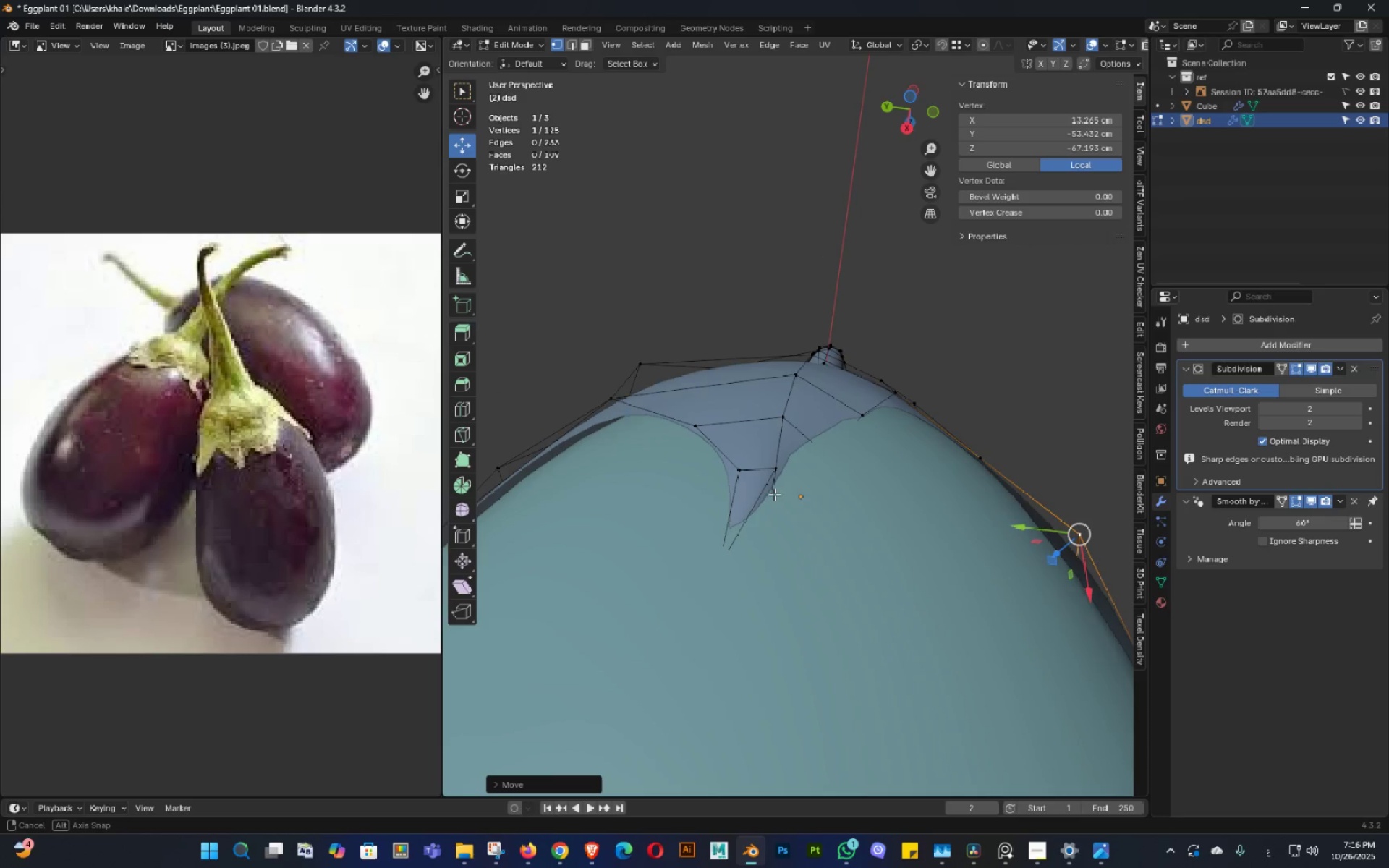 
key(1)
 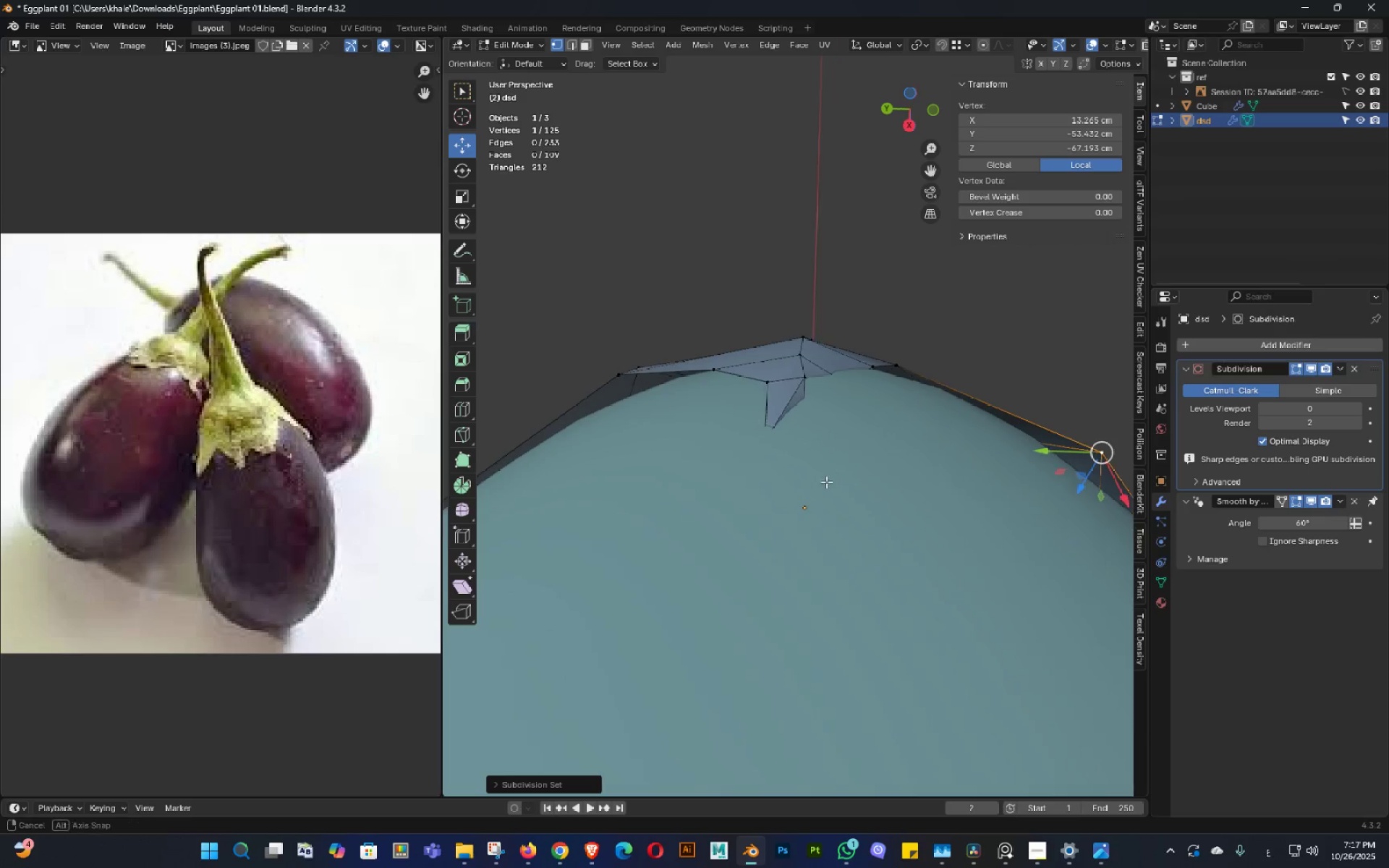 
key(Alt+AltLeft)
 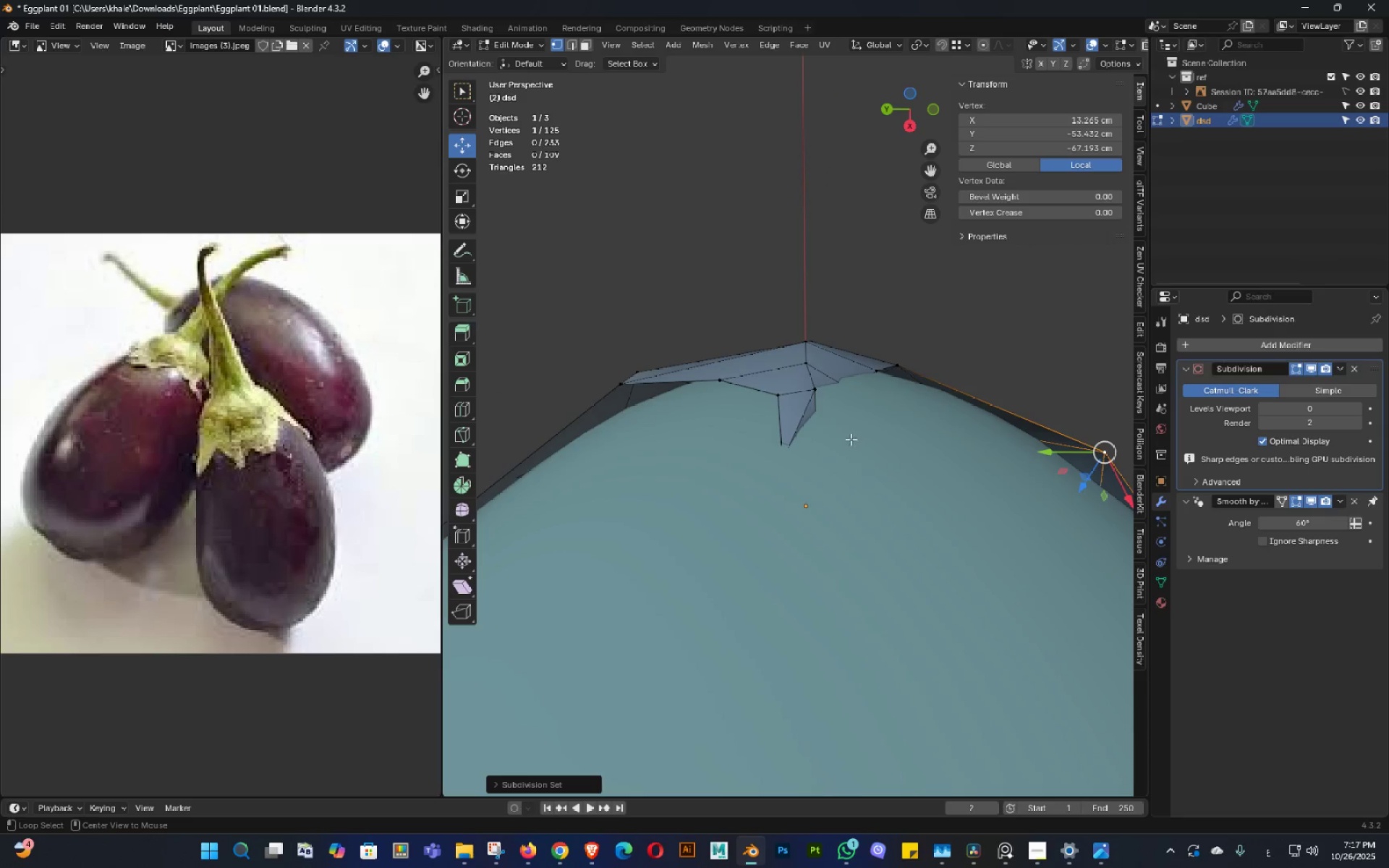 
key(Alt+Z)
 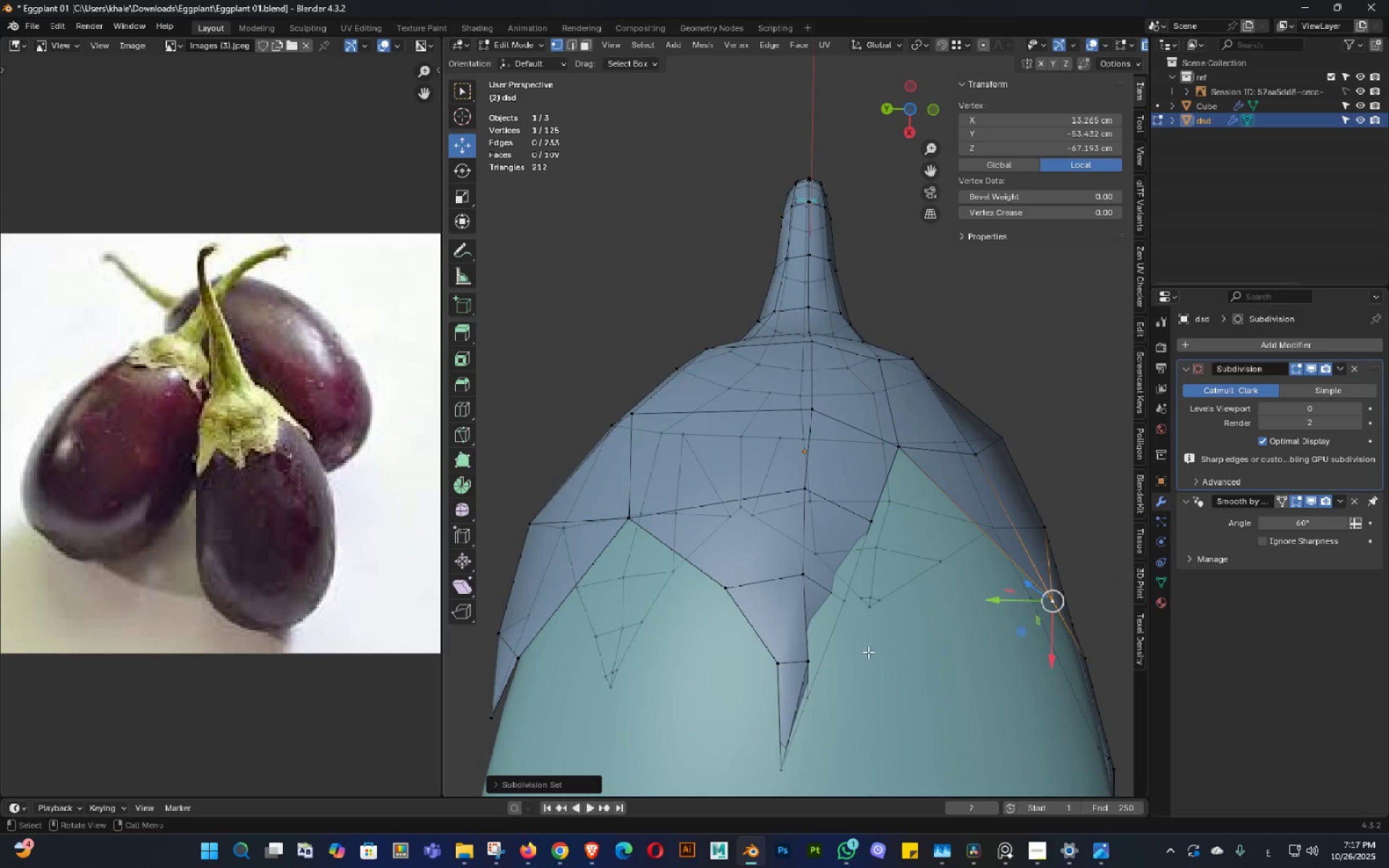 
left_click([840, 603])
 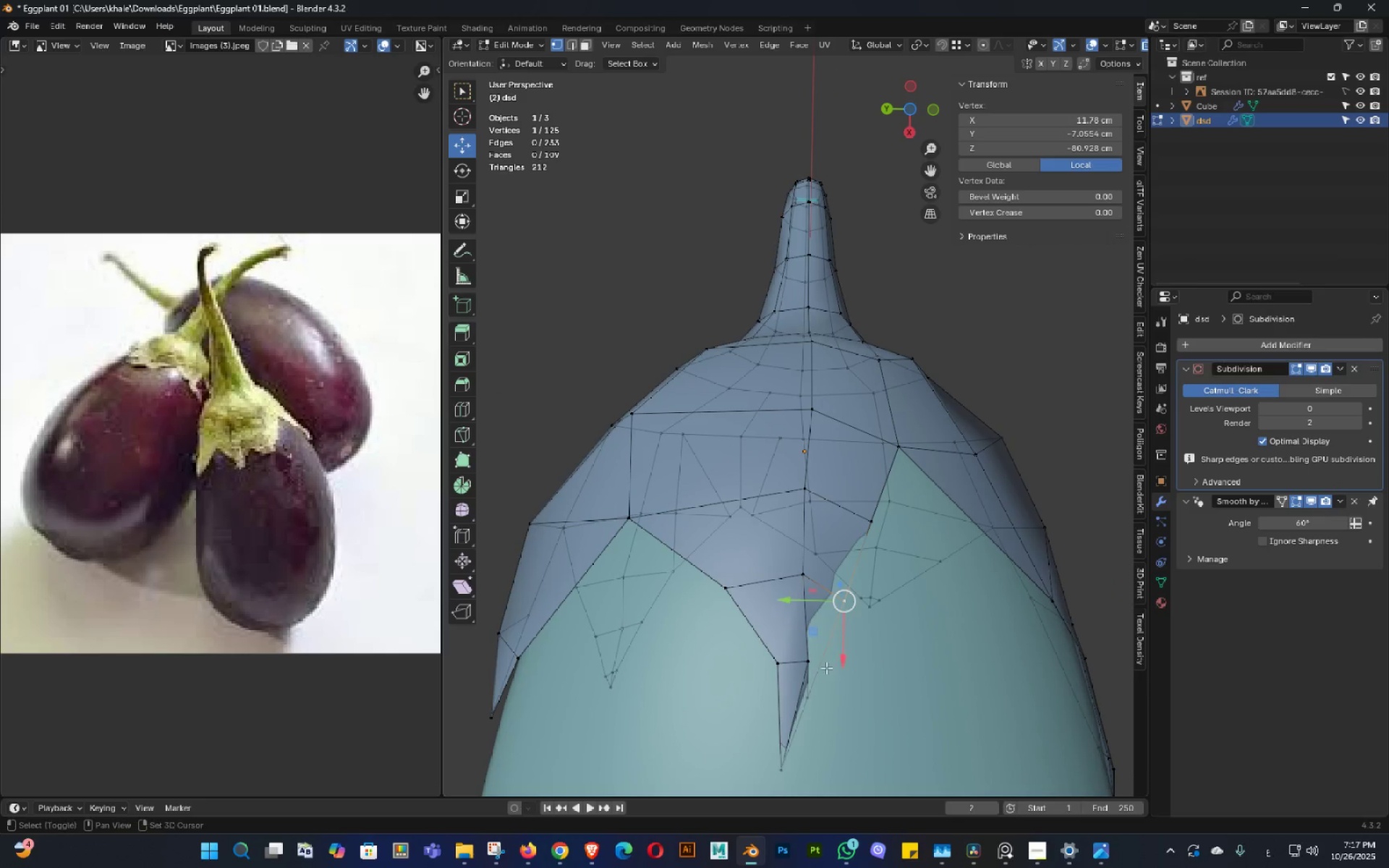 
hold_key(key=ShiftLeft, duration=0.89)
left_click([810, 699])
 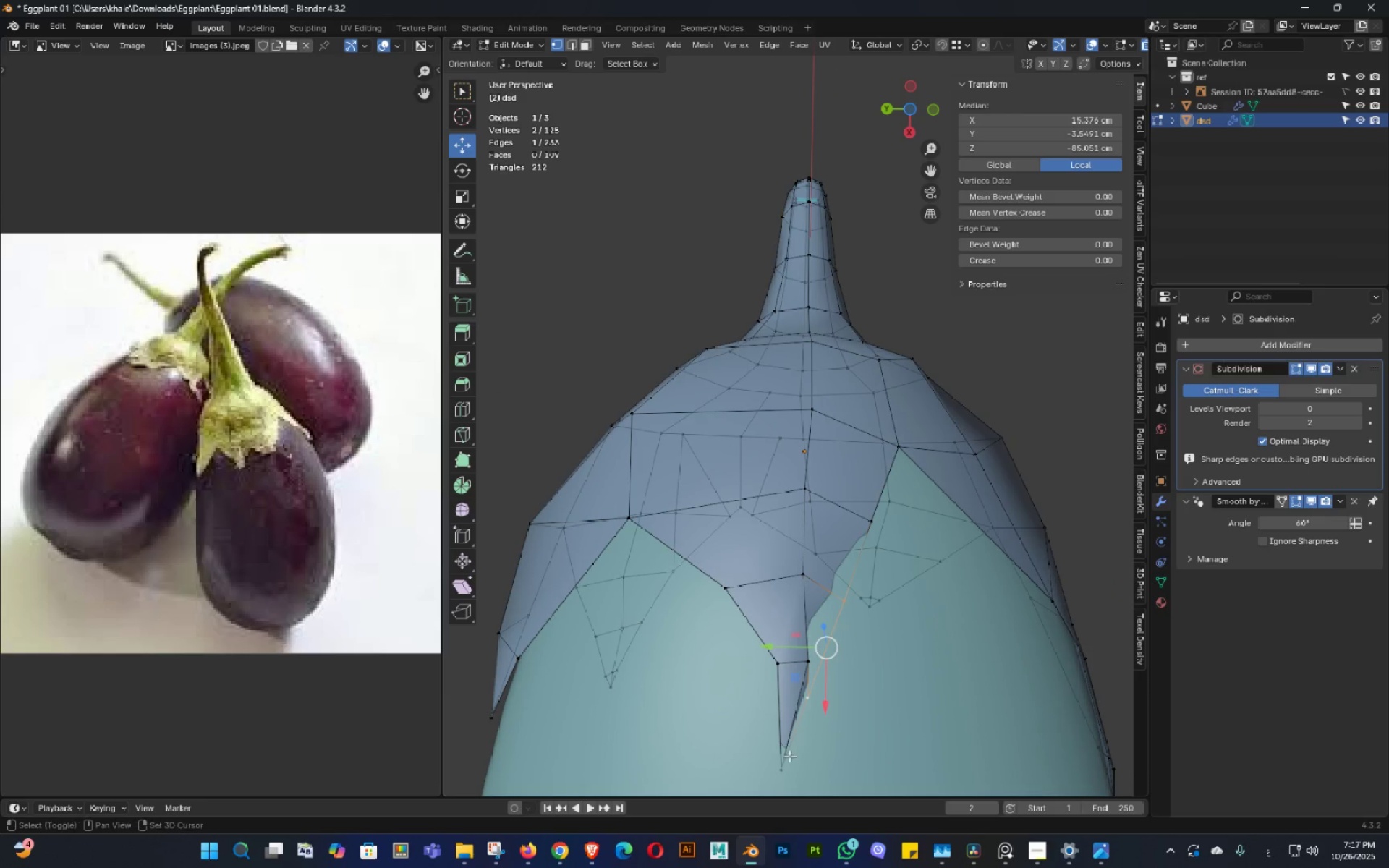 
hold_key(key=ShiftLeft, duration=0.54)
 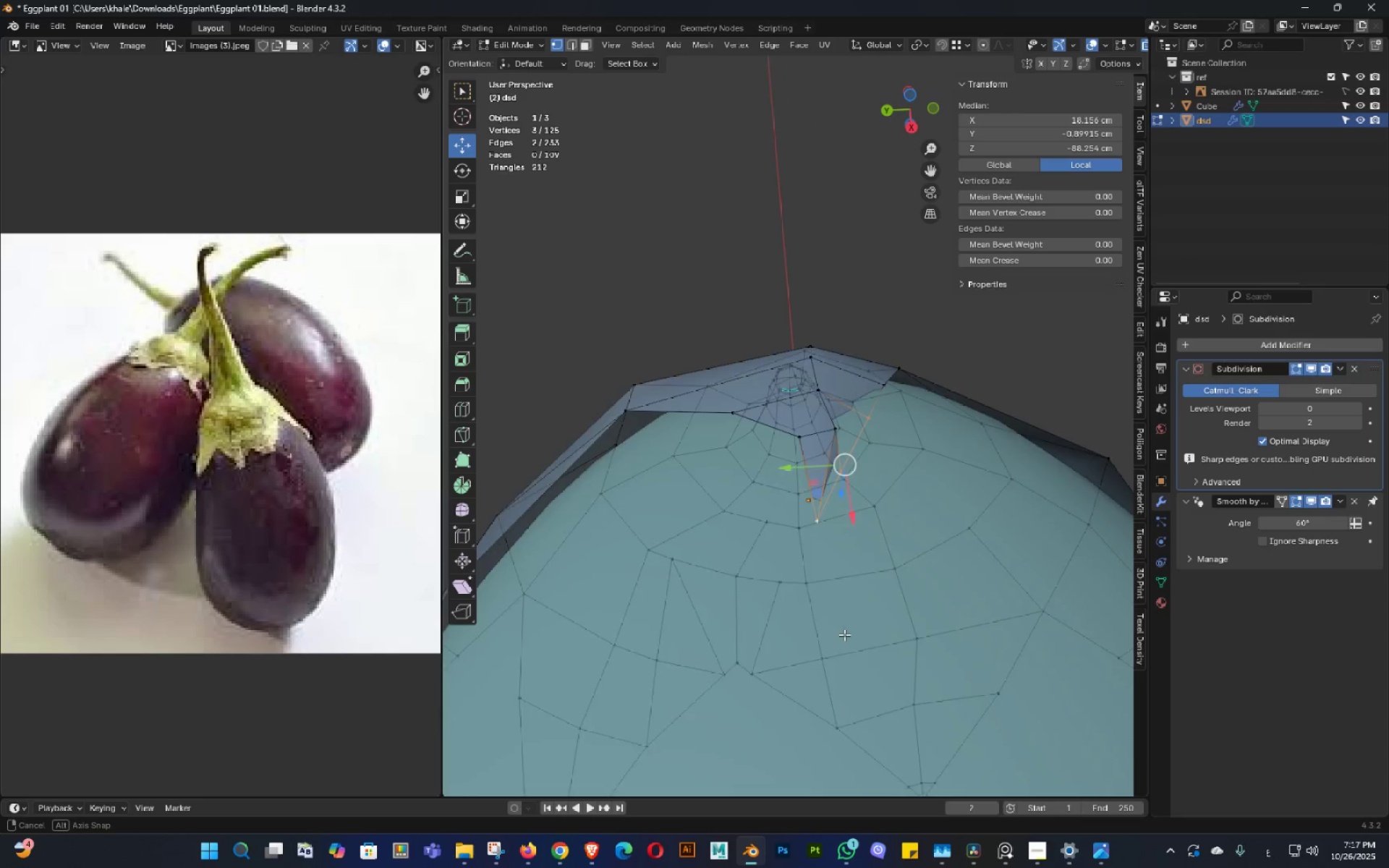 
double_click([844, 631])
 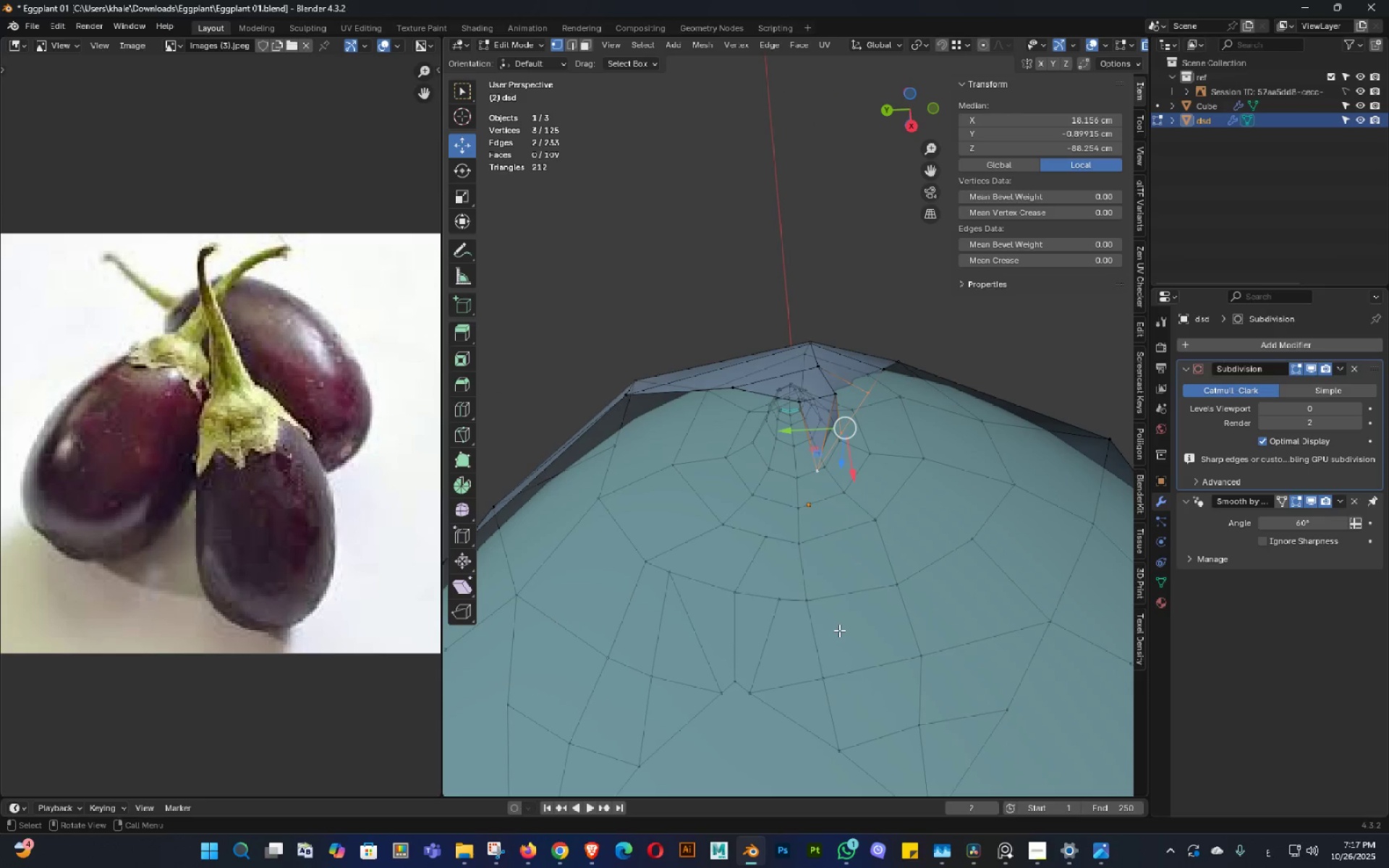 
key(Alt+AltLeft)
 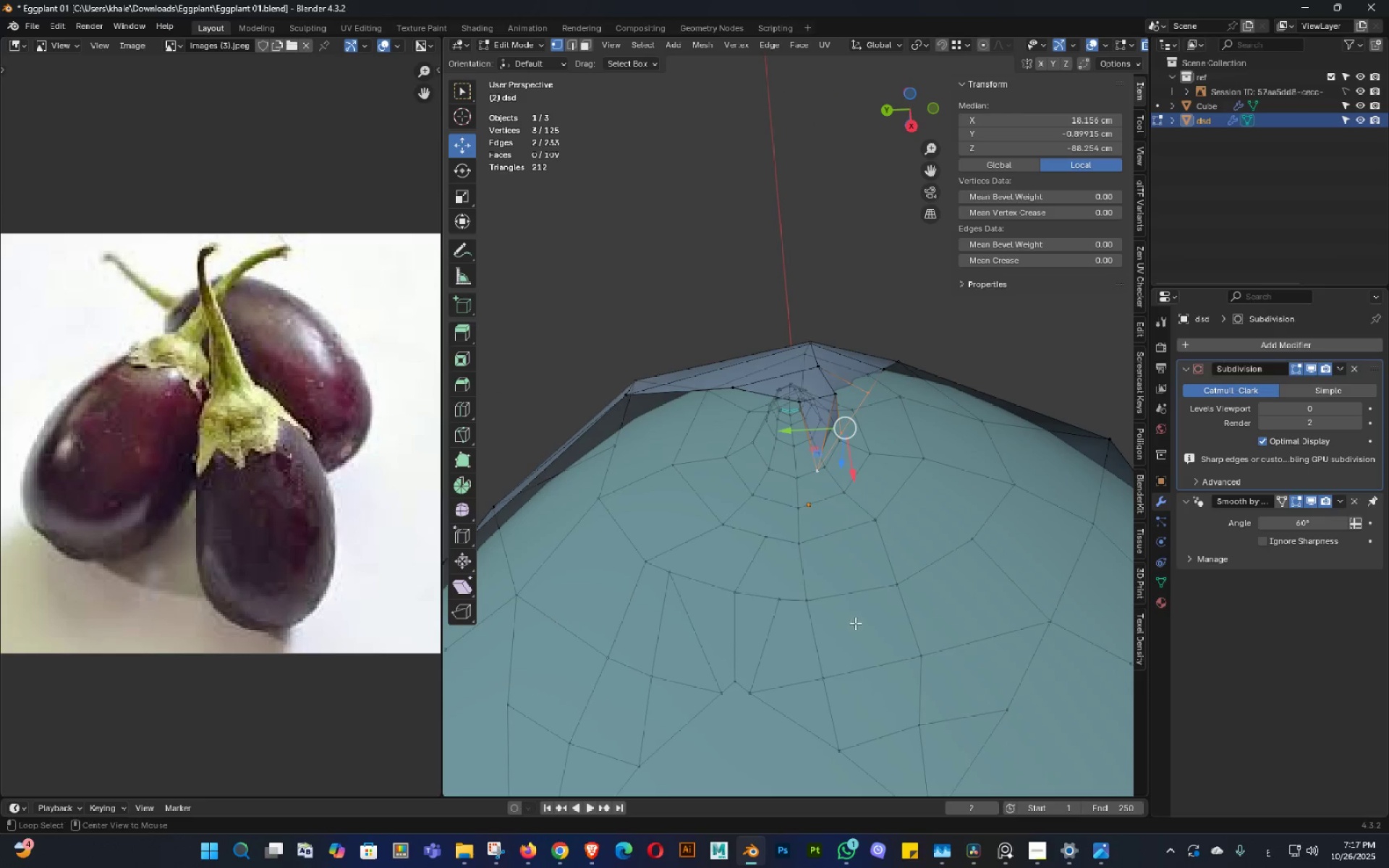 
type(zgz)
 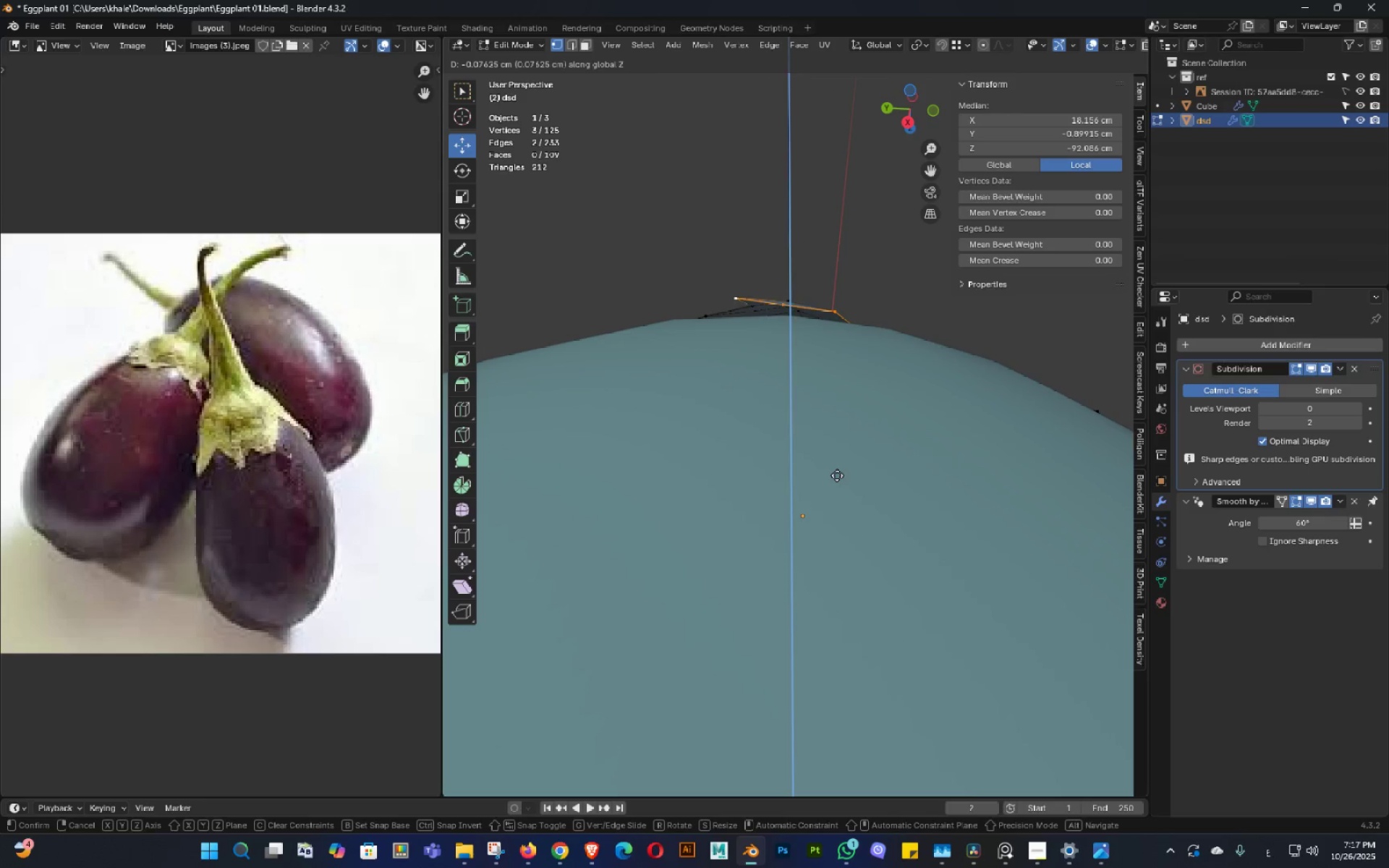 
left_click([837, 475])
 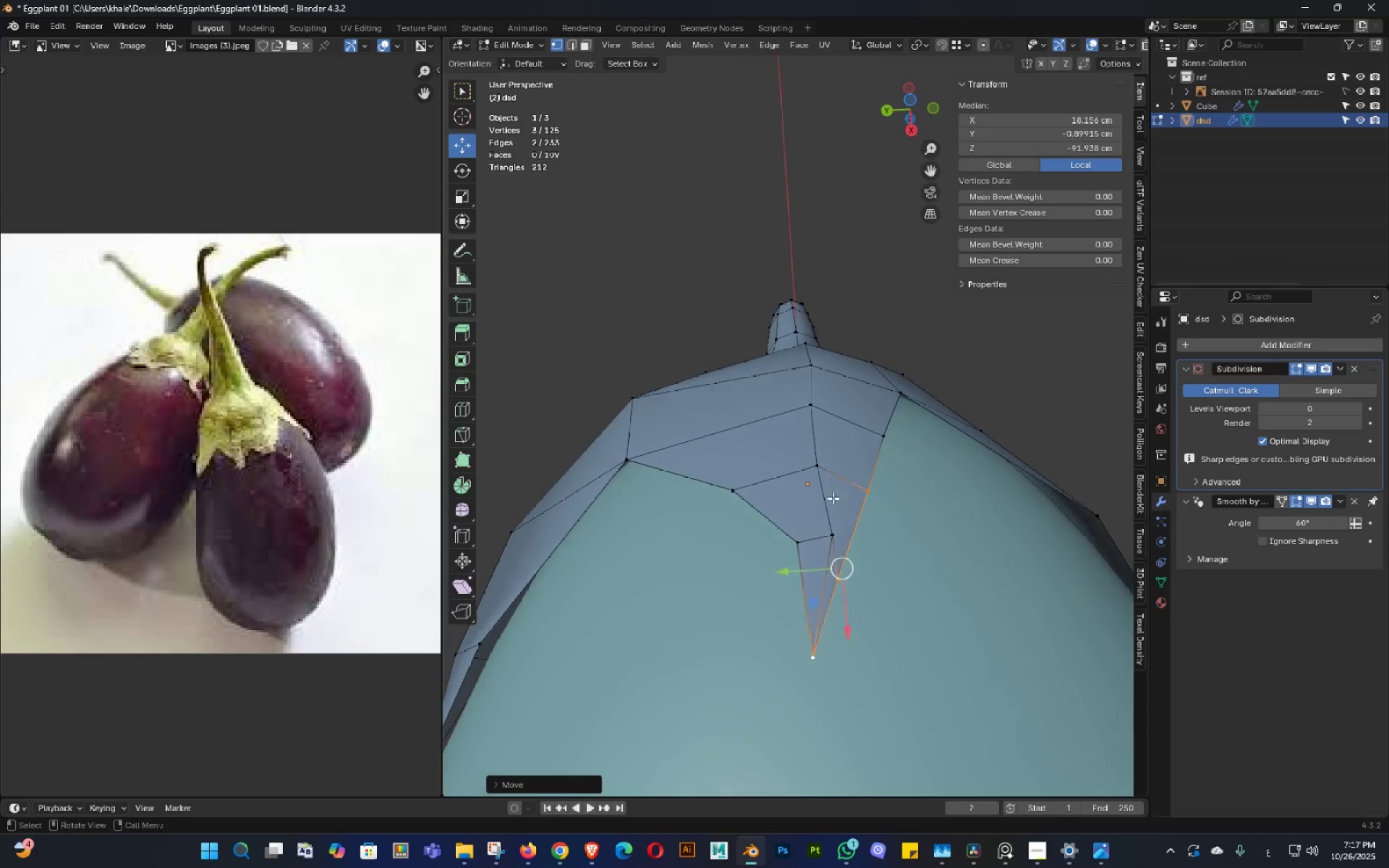 
key(Shift+ShiftLeft)
 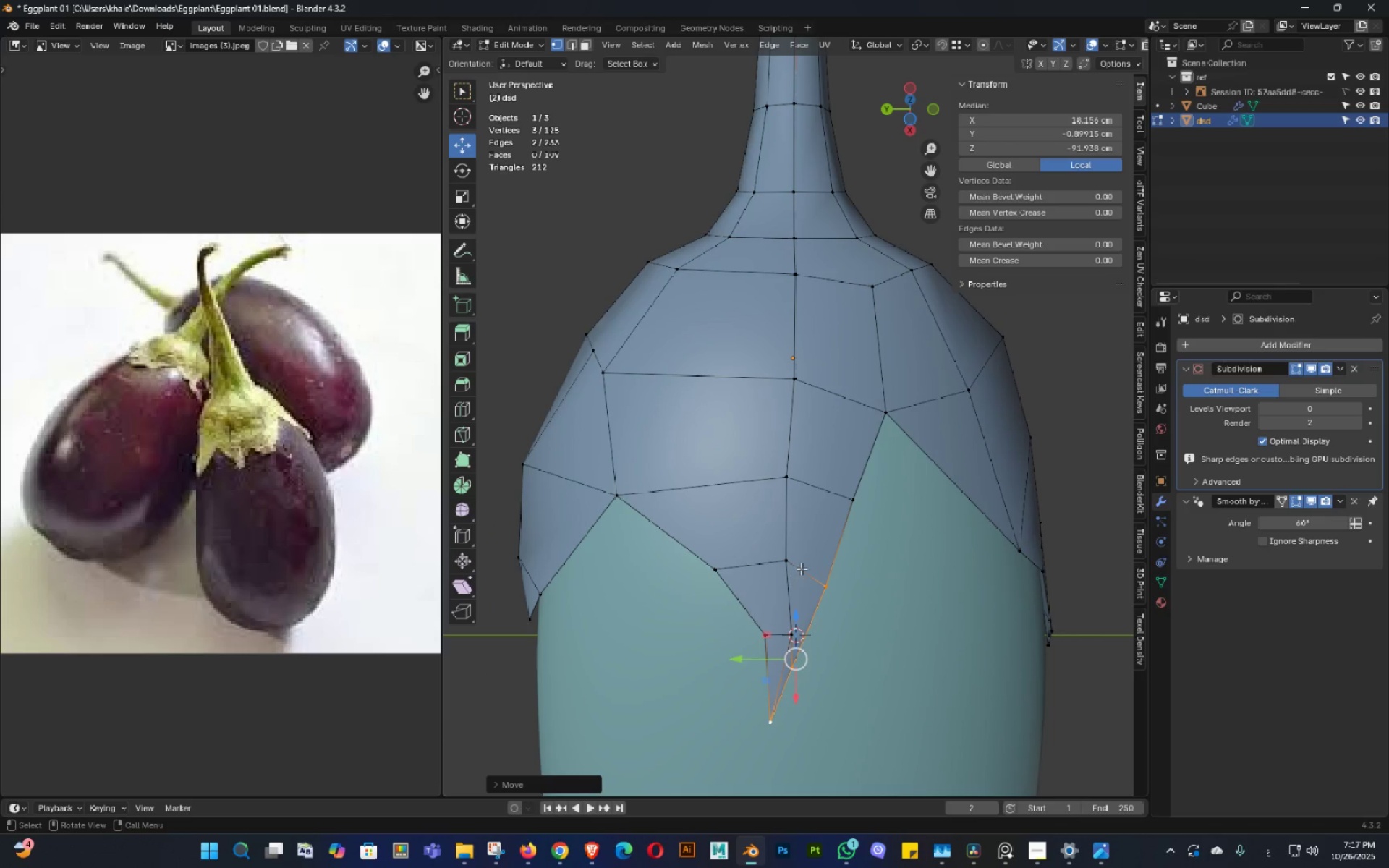 
key(Backquote)
 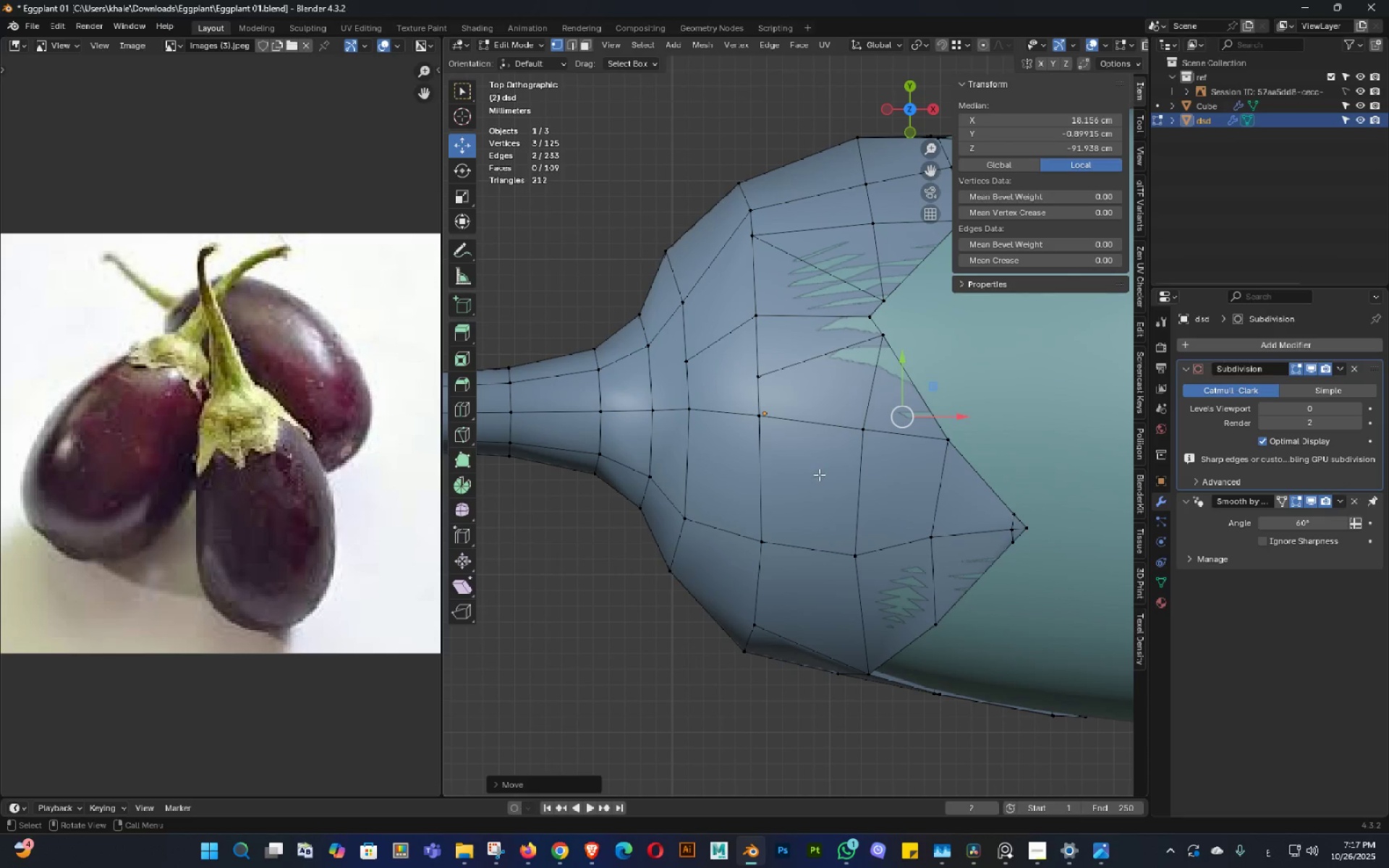 
key(Backquote)
 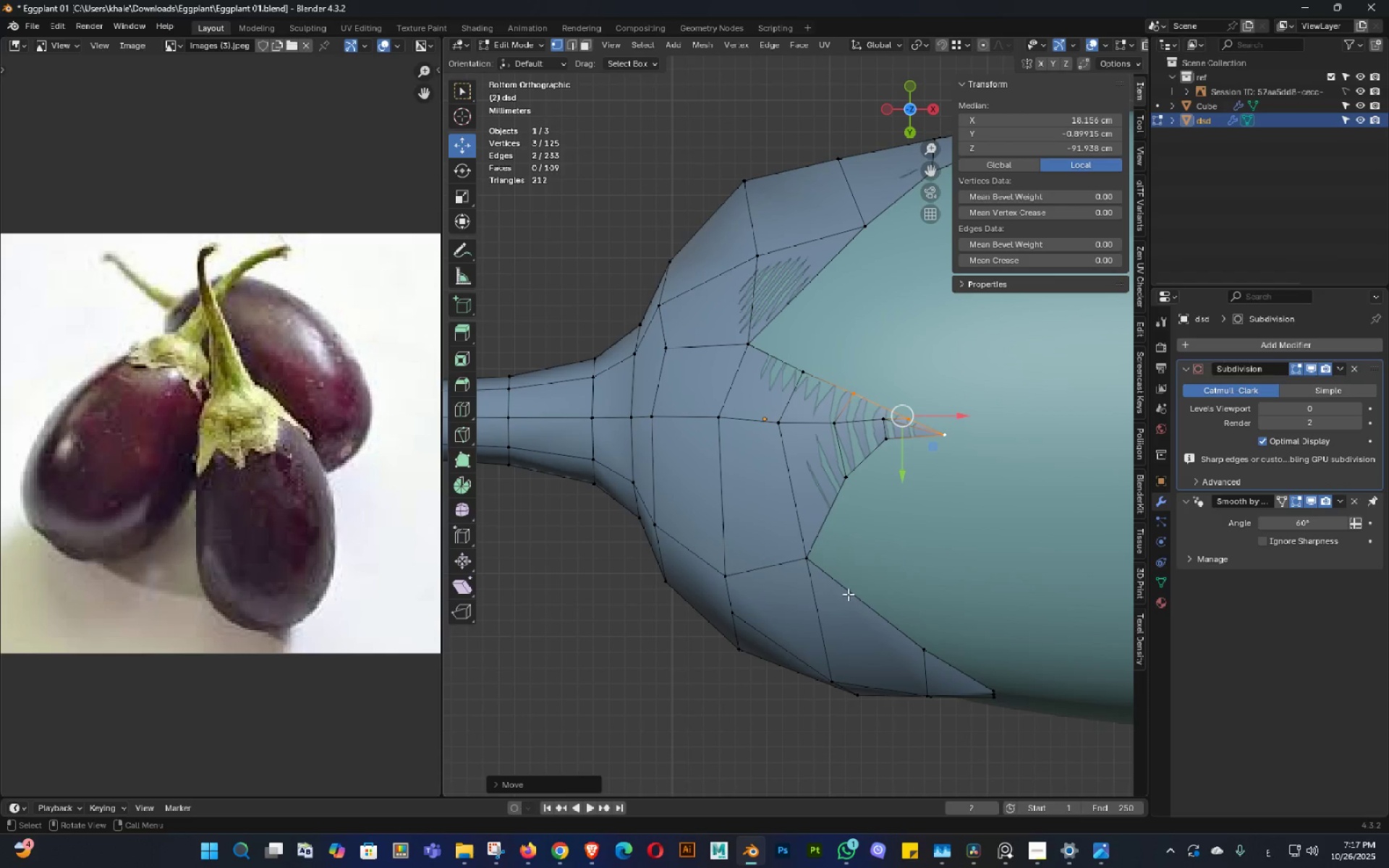 
key(Shift+ShiftLeft)
 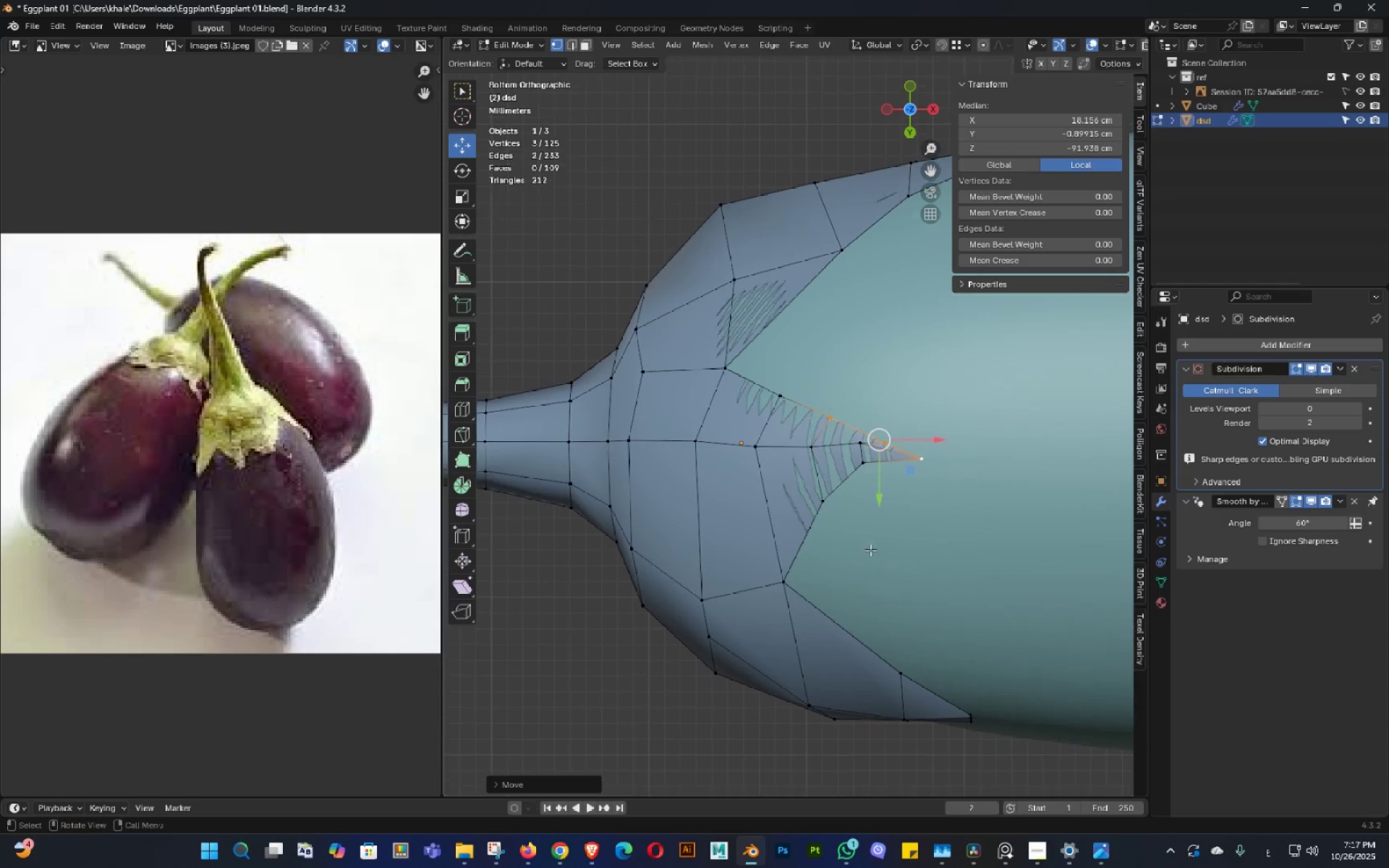 
scroll: coordinate [868, 519], scroll_direction: up, amount: 2.0
 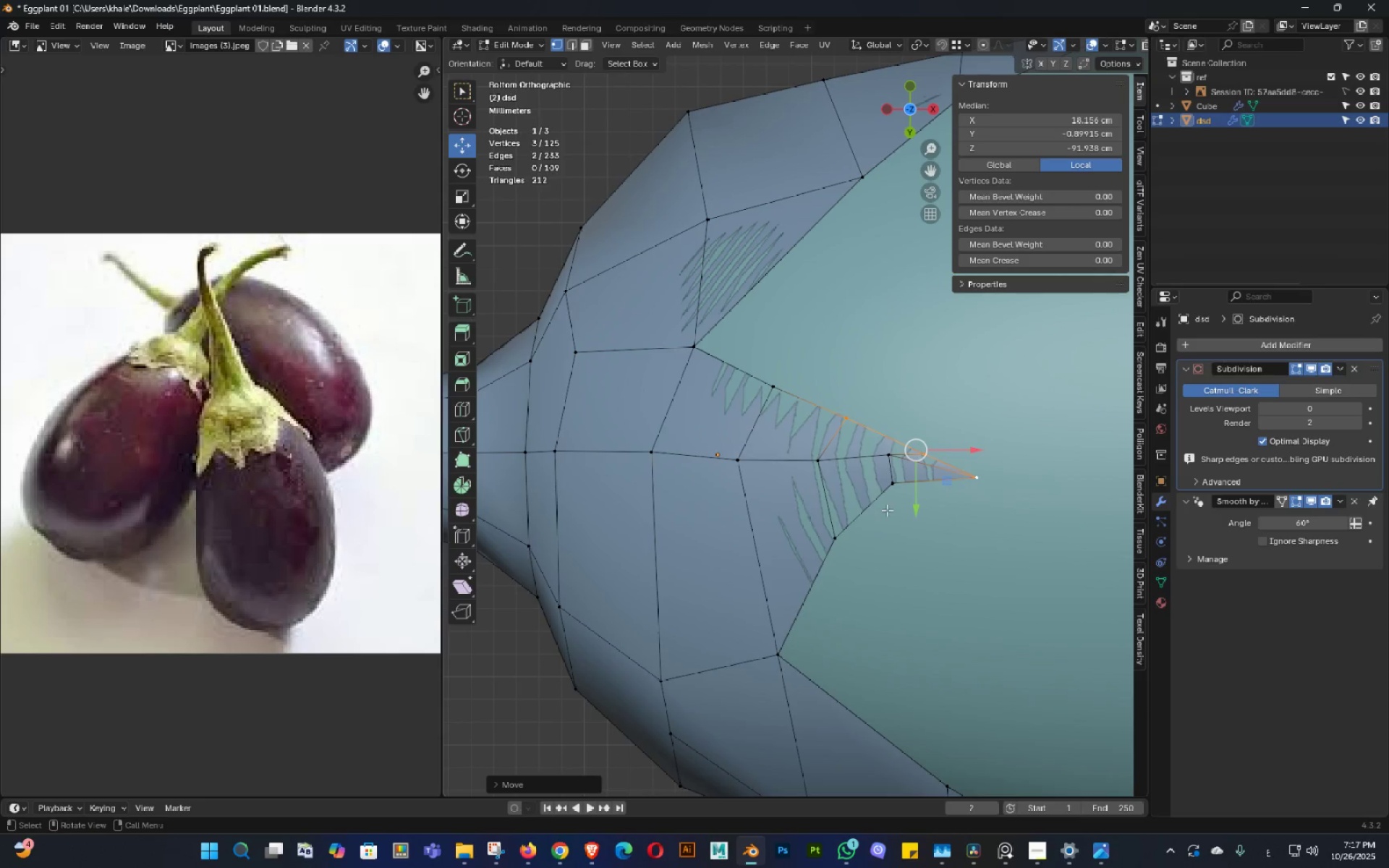 
key(Control+ControlLeft)
 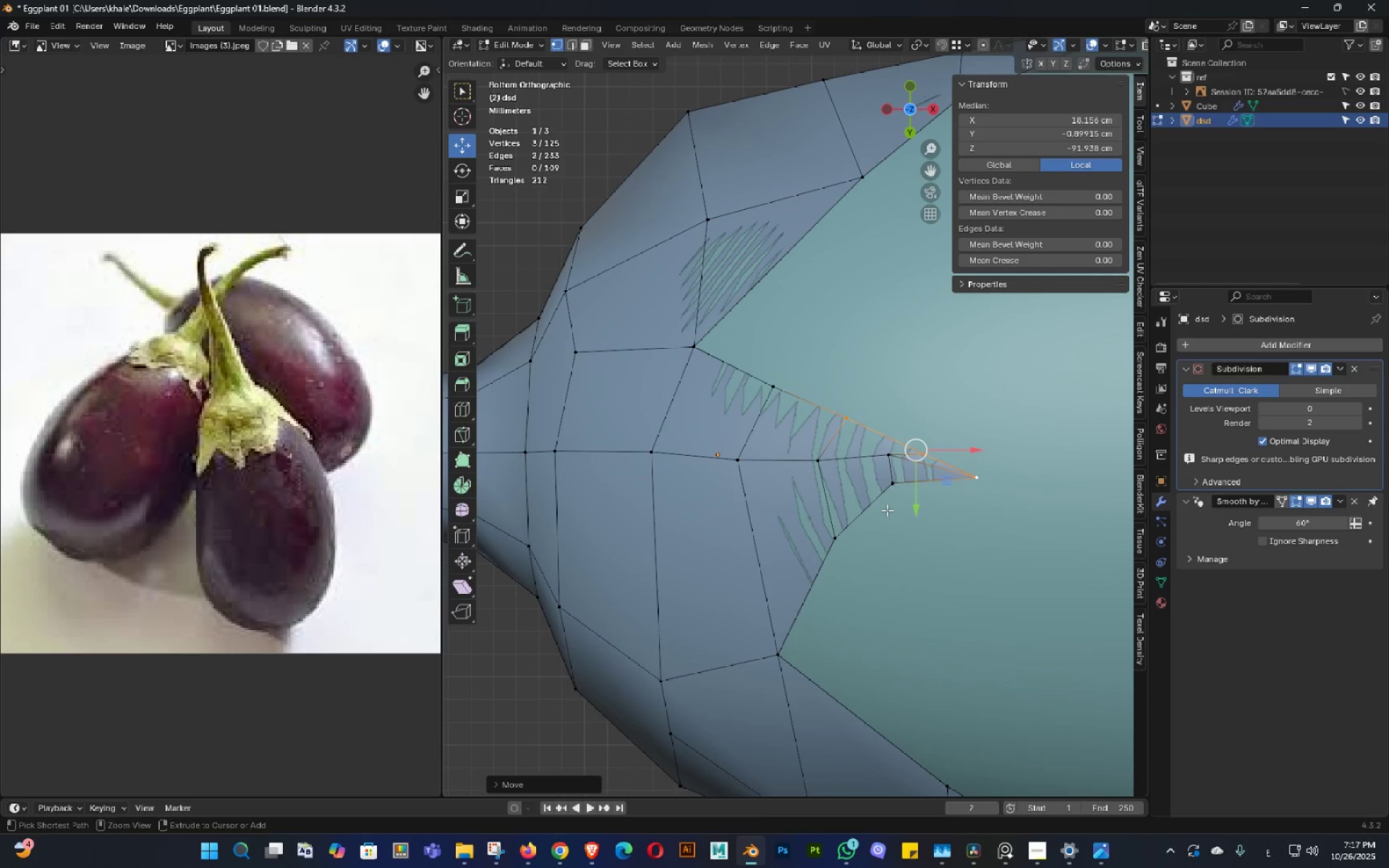 
key(S)
 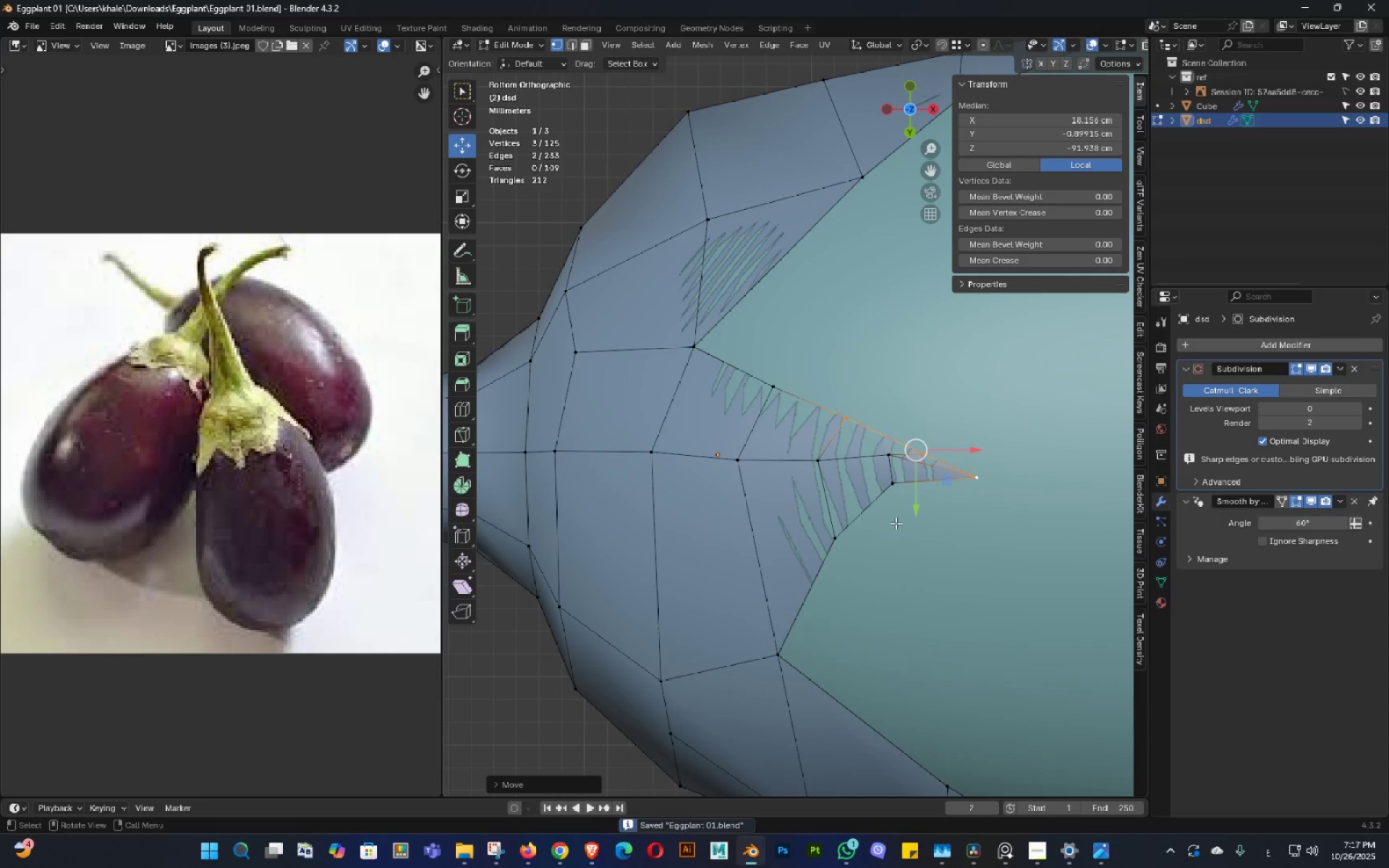 
key(Shift+ShiftLeft)
 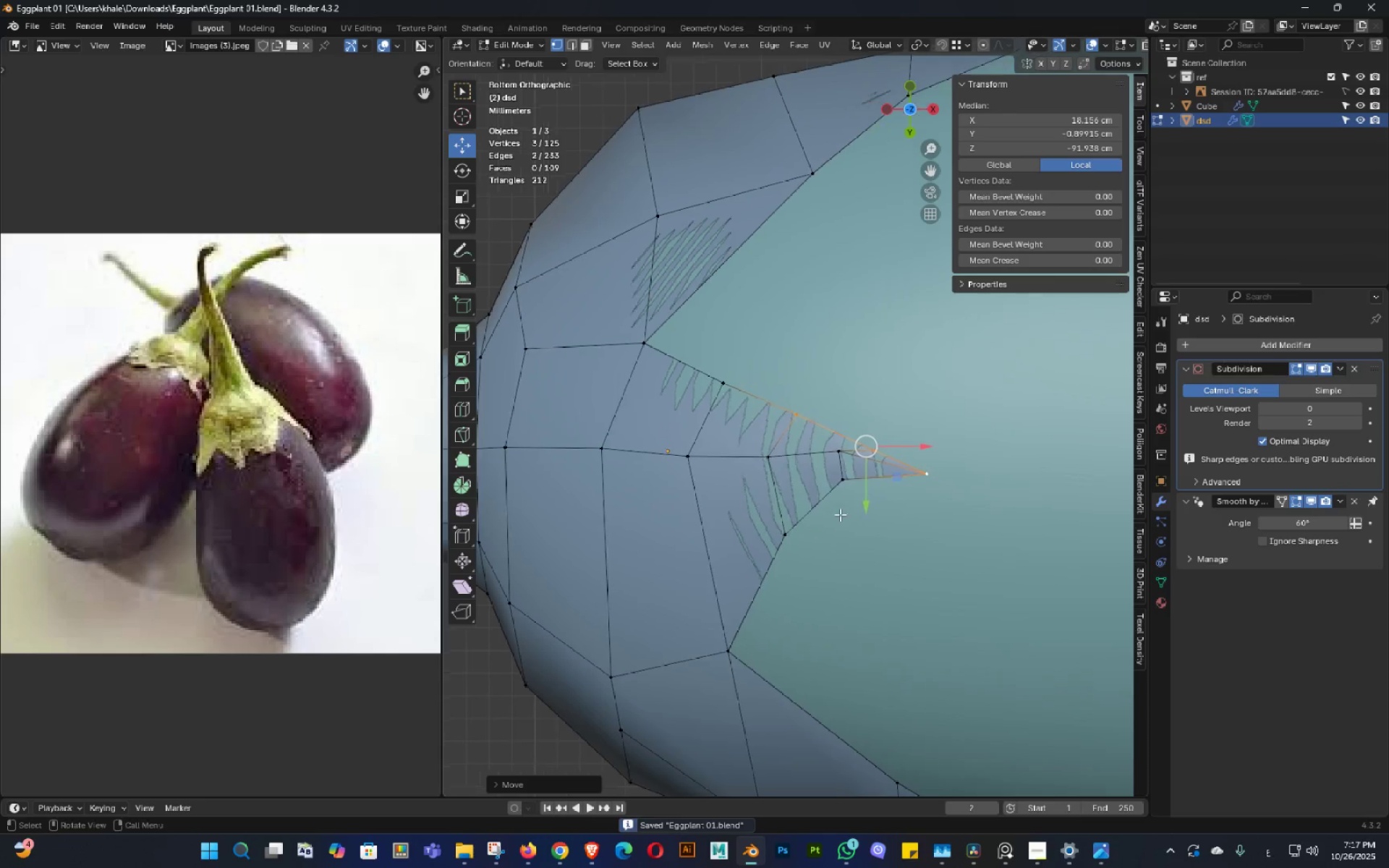 
scroll: coordinate [846, 505], scroll_direction: up, amount: 4.0
 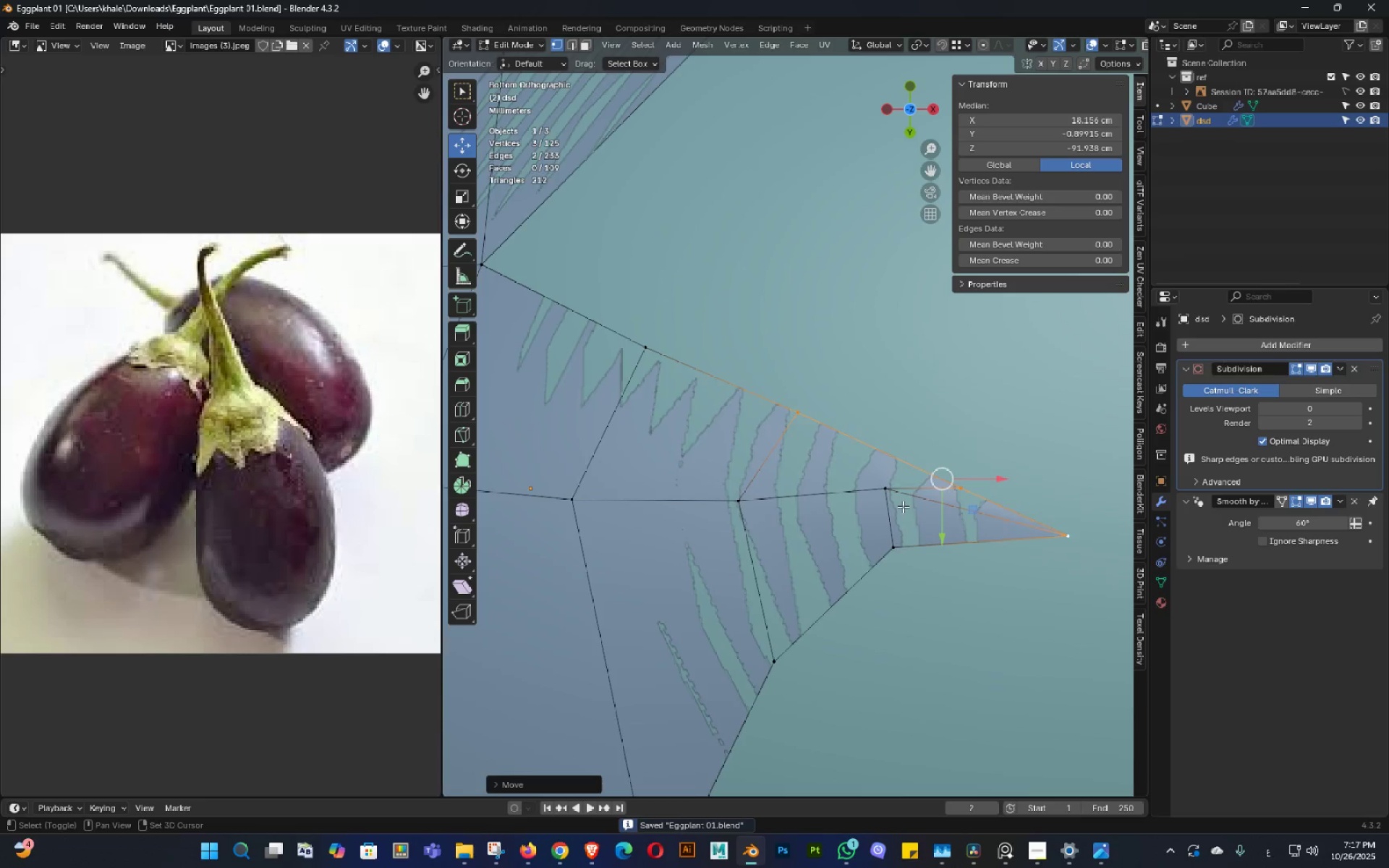 
key(Shift+ShiftLeft)
 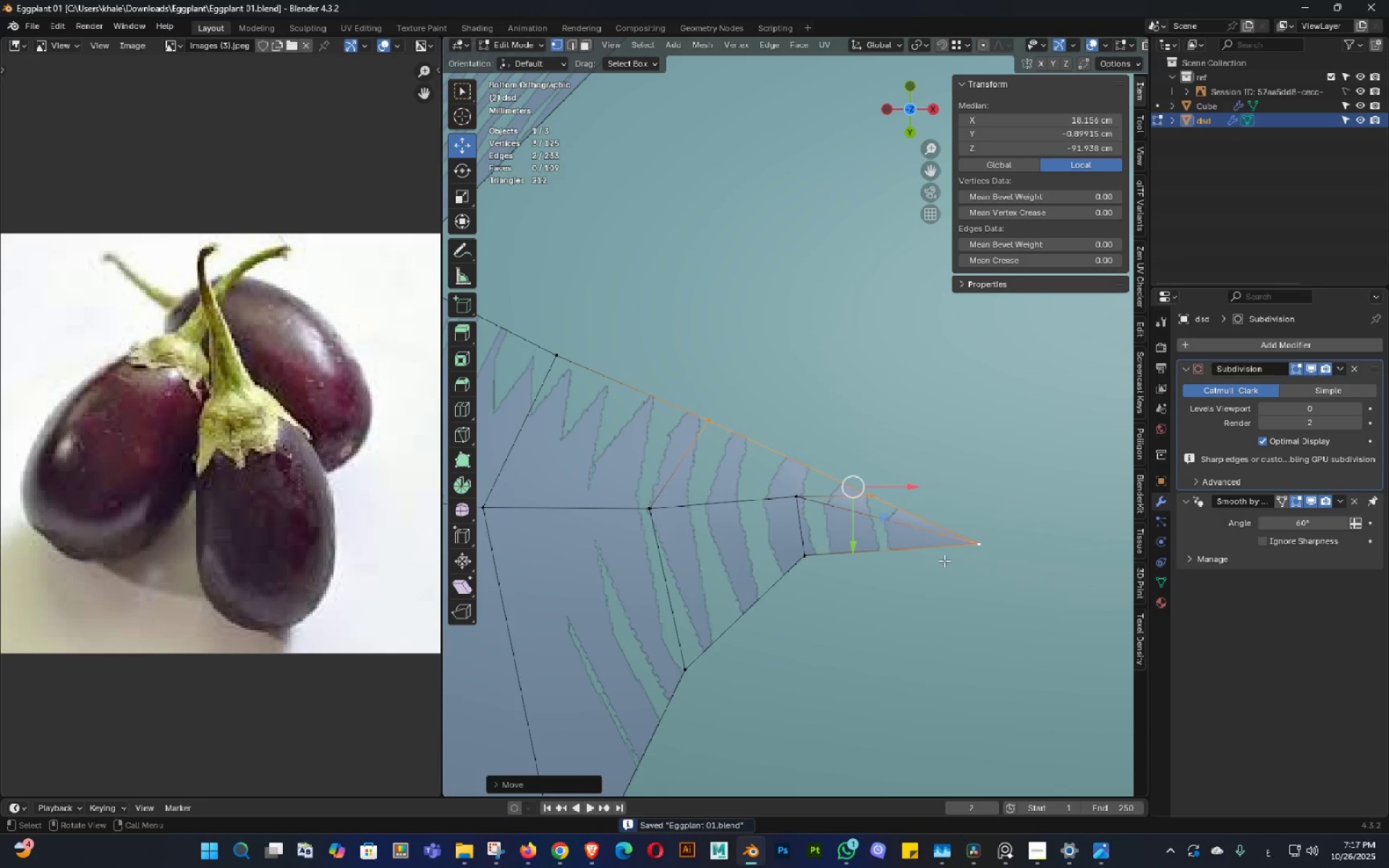 
left_click([967, 533])
 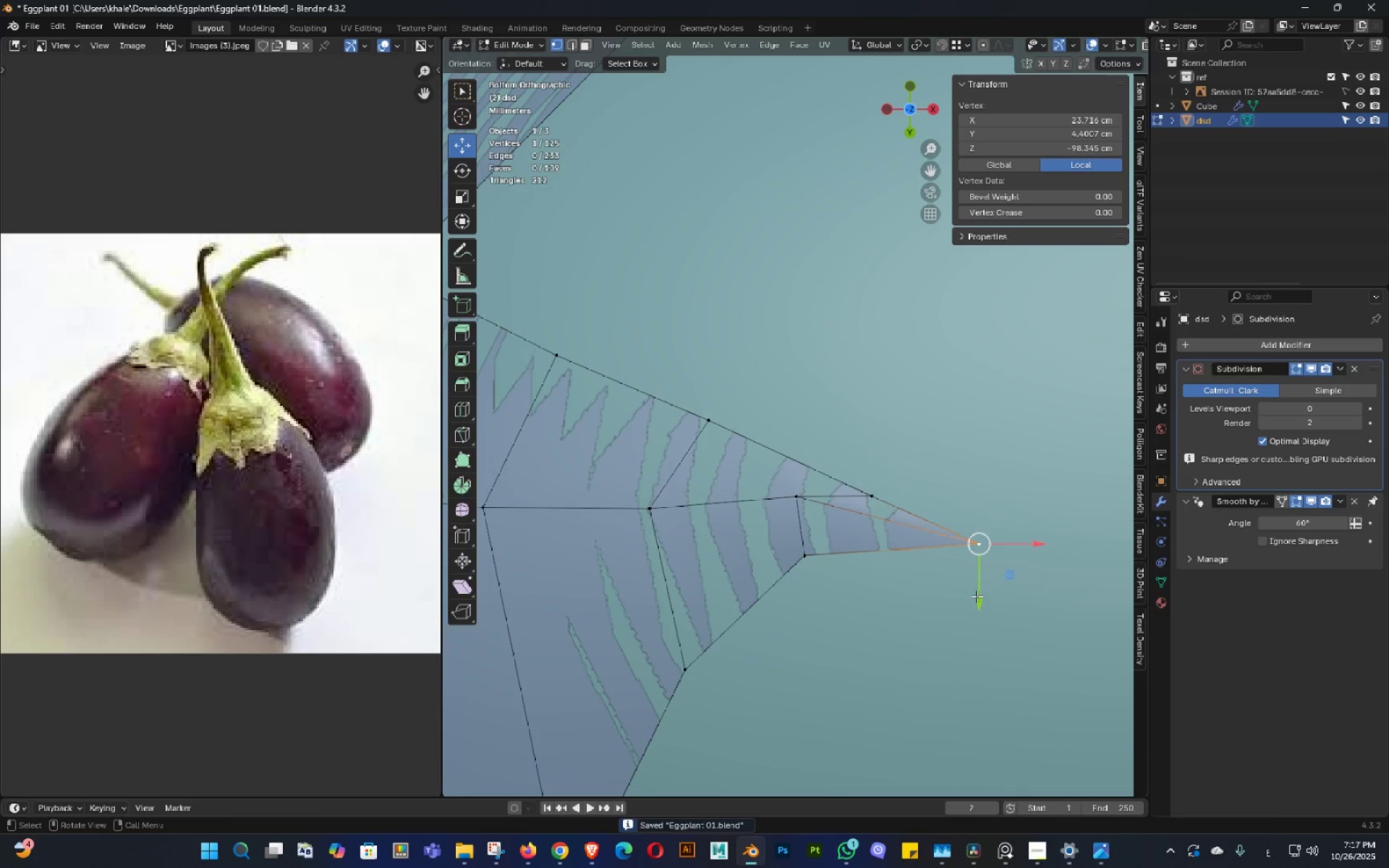 
left_click_drag(start_coordinate=[977, 596], to_coordinate=[976, 550])
 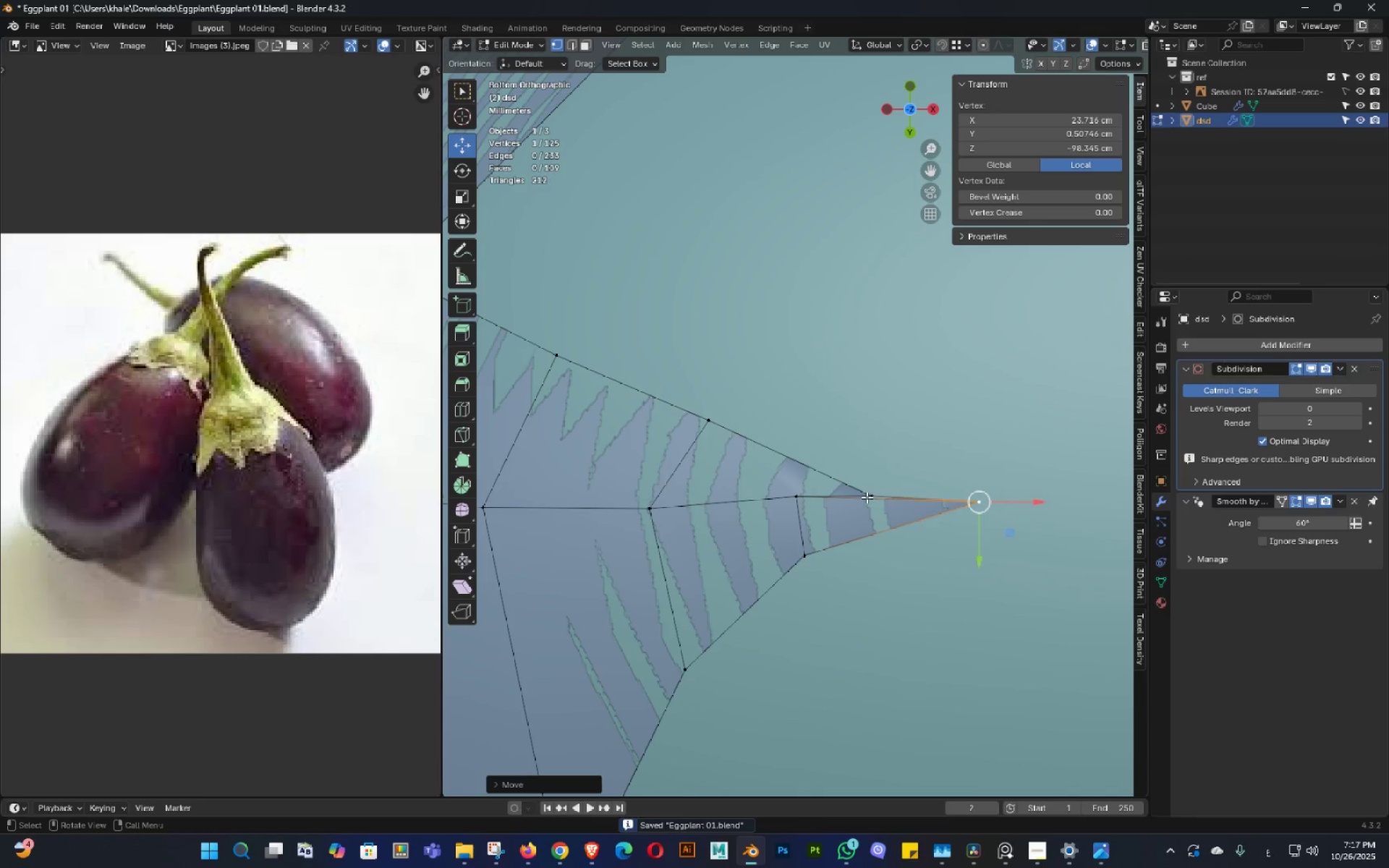 
left_click([867, 497])
 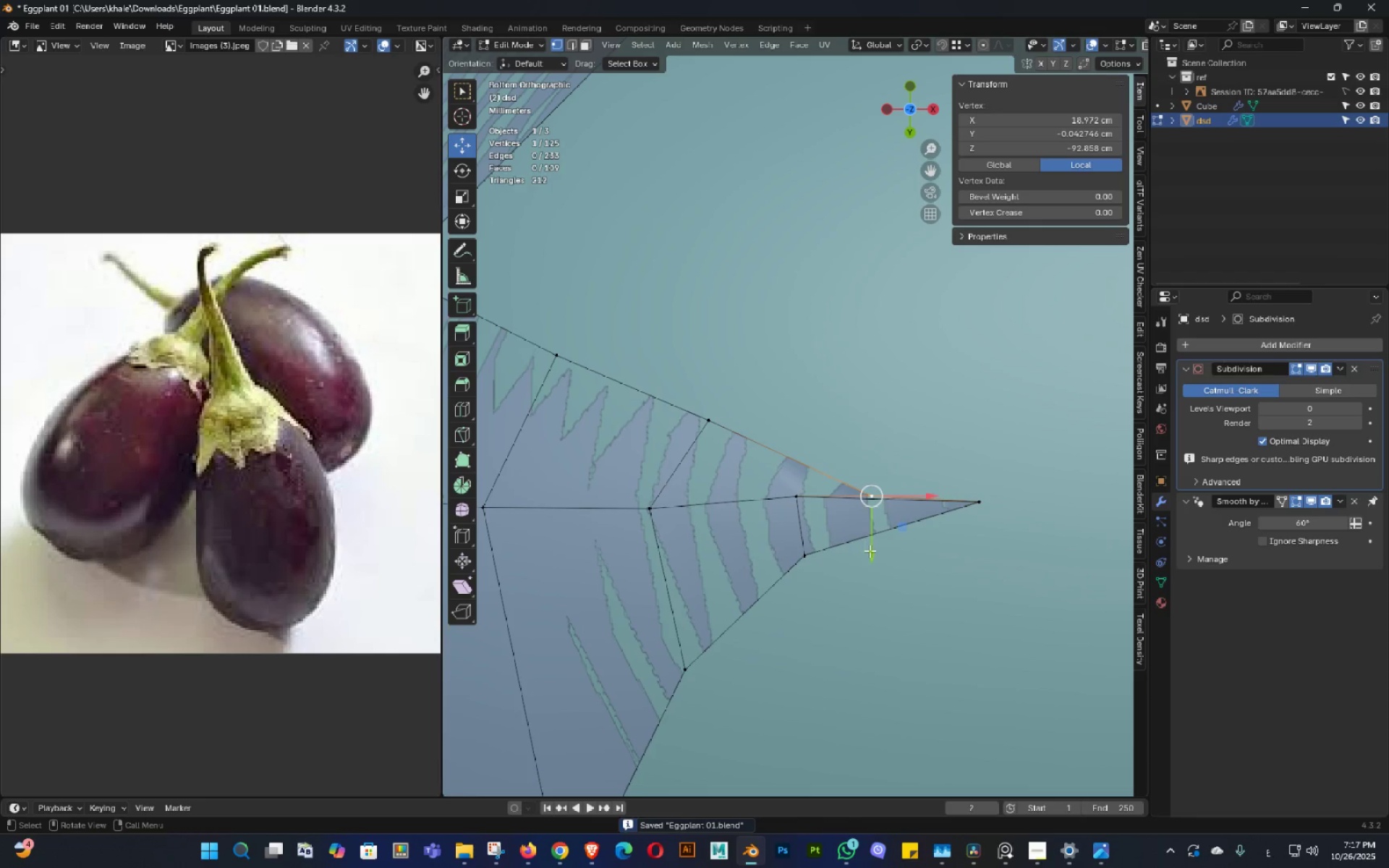 
left_click_drag(start_coordinate=[868, 547], to_coordinate=[865, 493])
 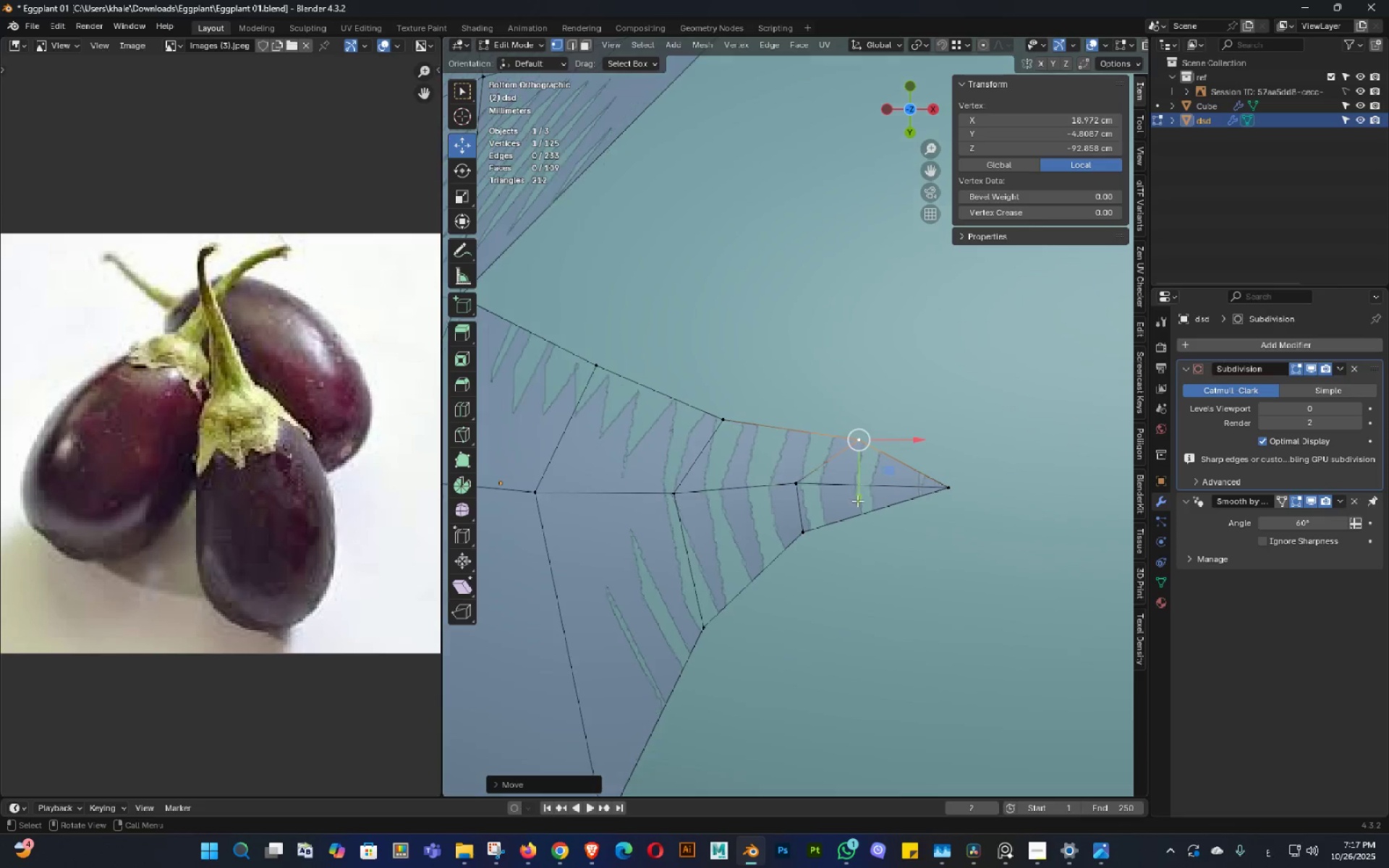 
scroll: coordinate [857, 501], scroll_direction: down, amount: 1.0
 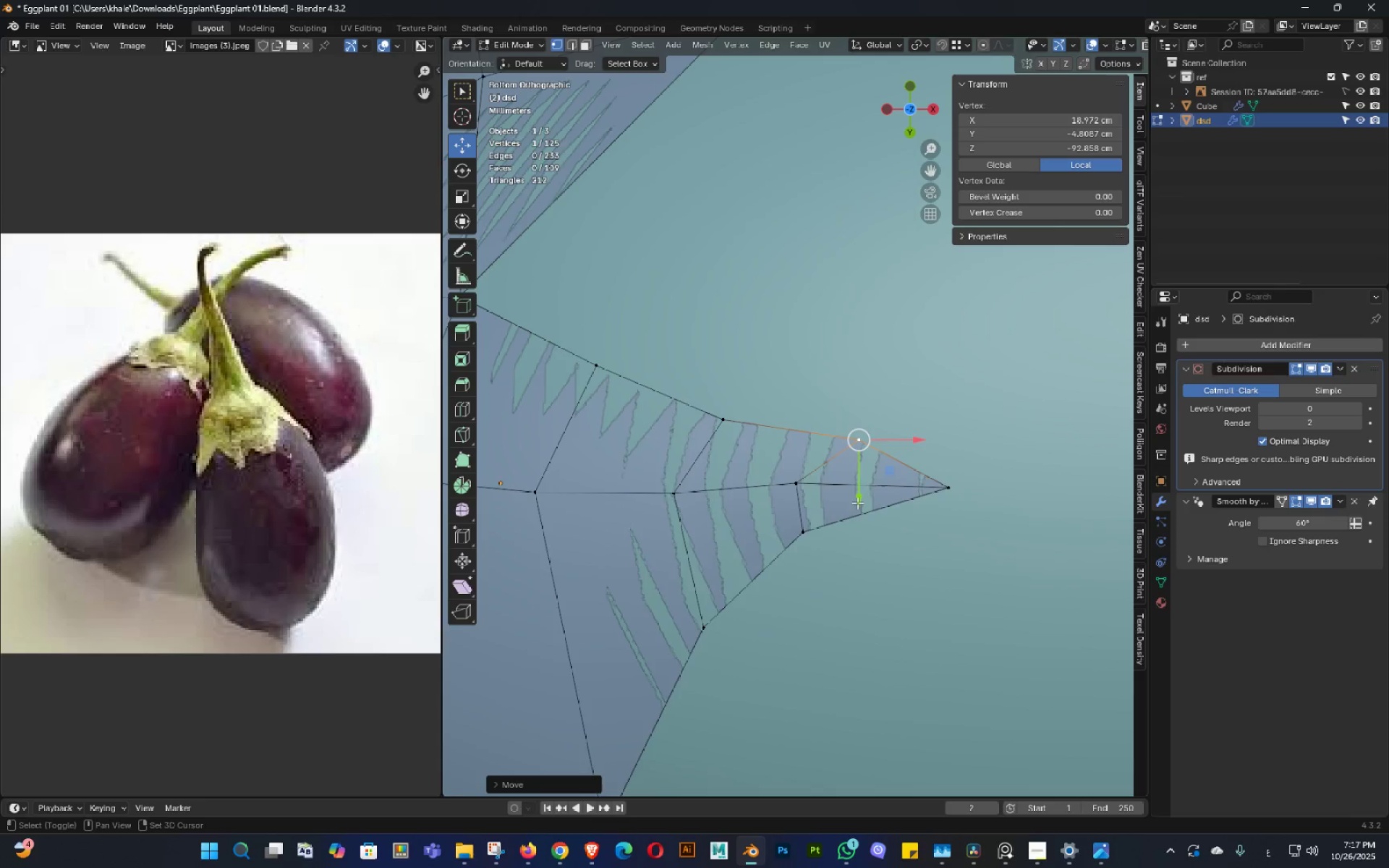 
hold_key(key=ShiftLeft, duration=0.33)
 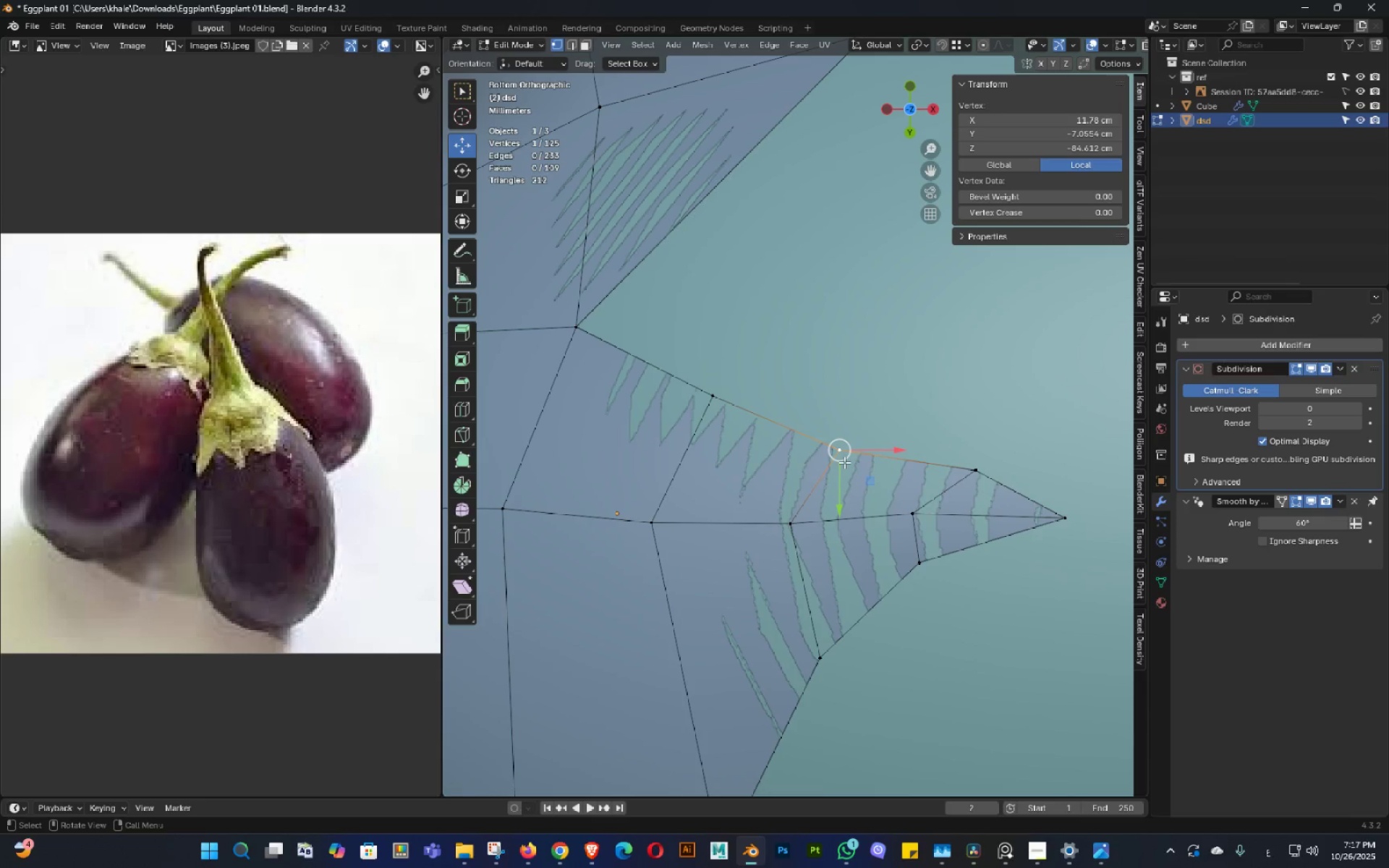 
left_click([846, 462])
 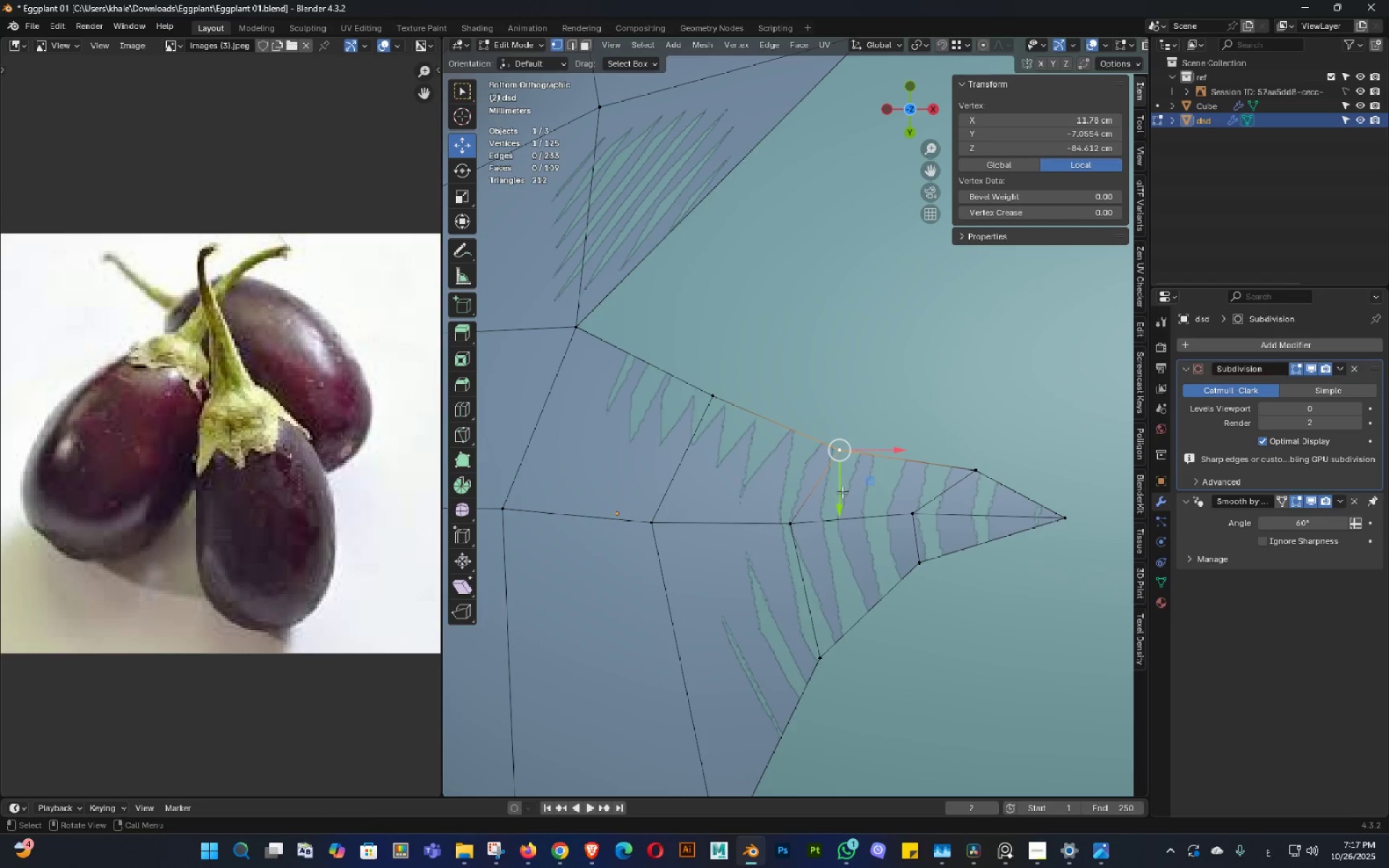 
left_click_drag(start_coordinate=[844, 494], to_coordinate=[833, 464])
 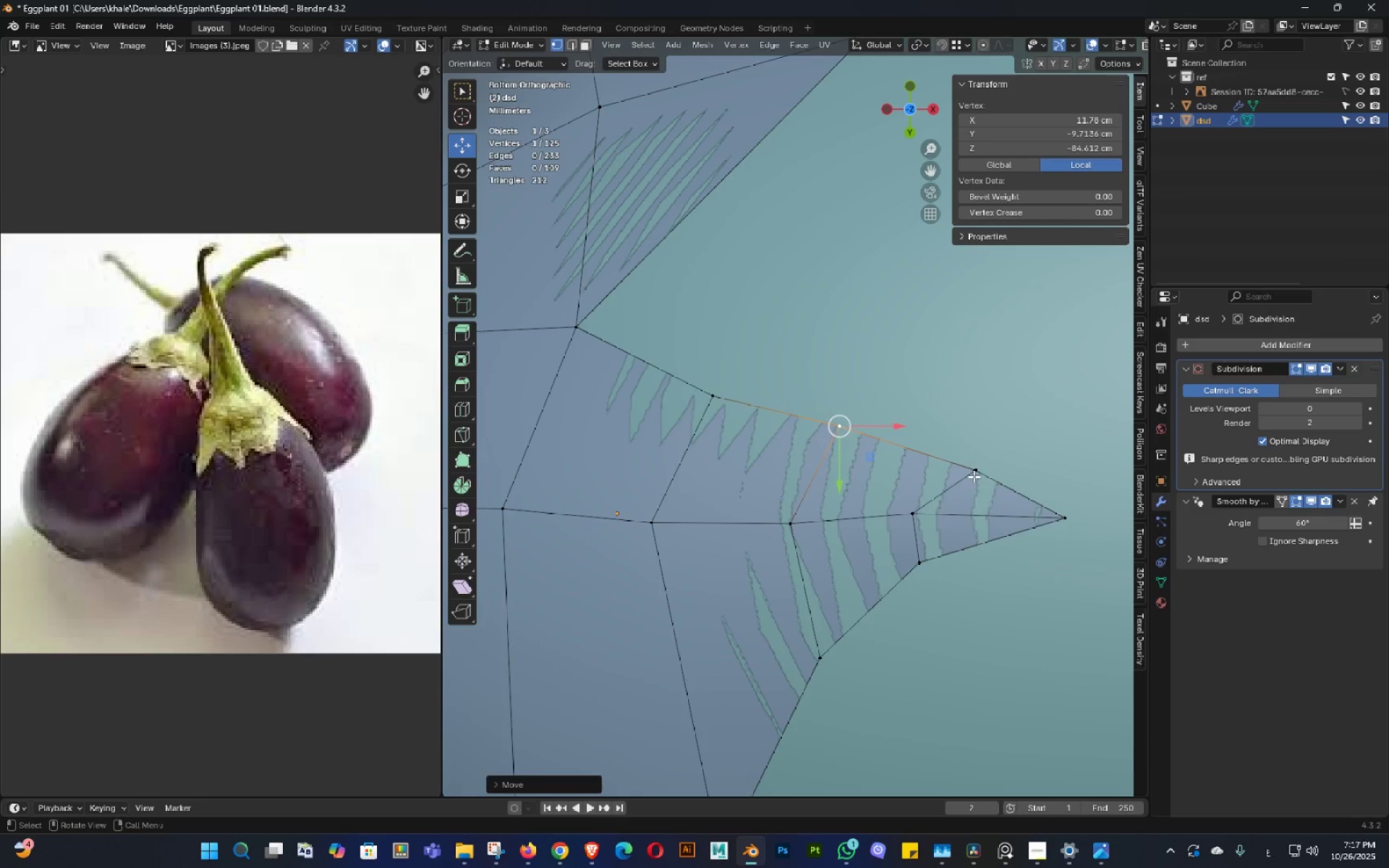 
left_click([974, 476])
 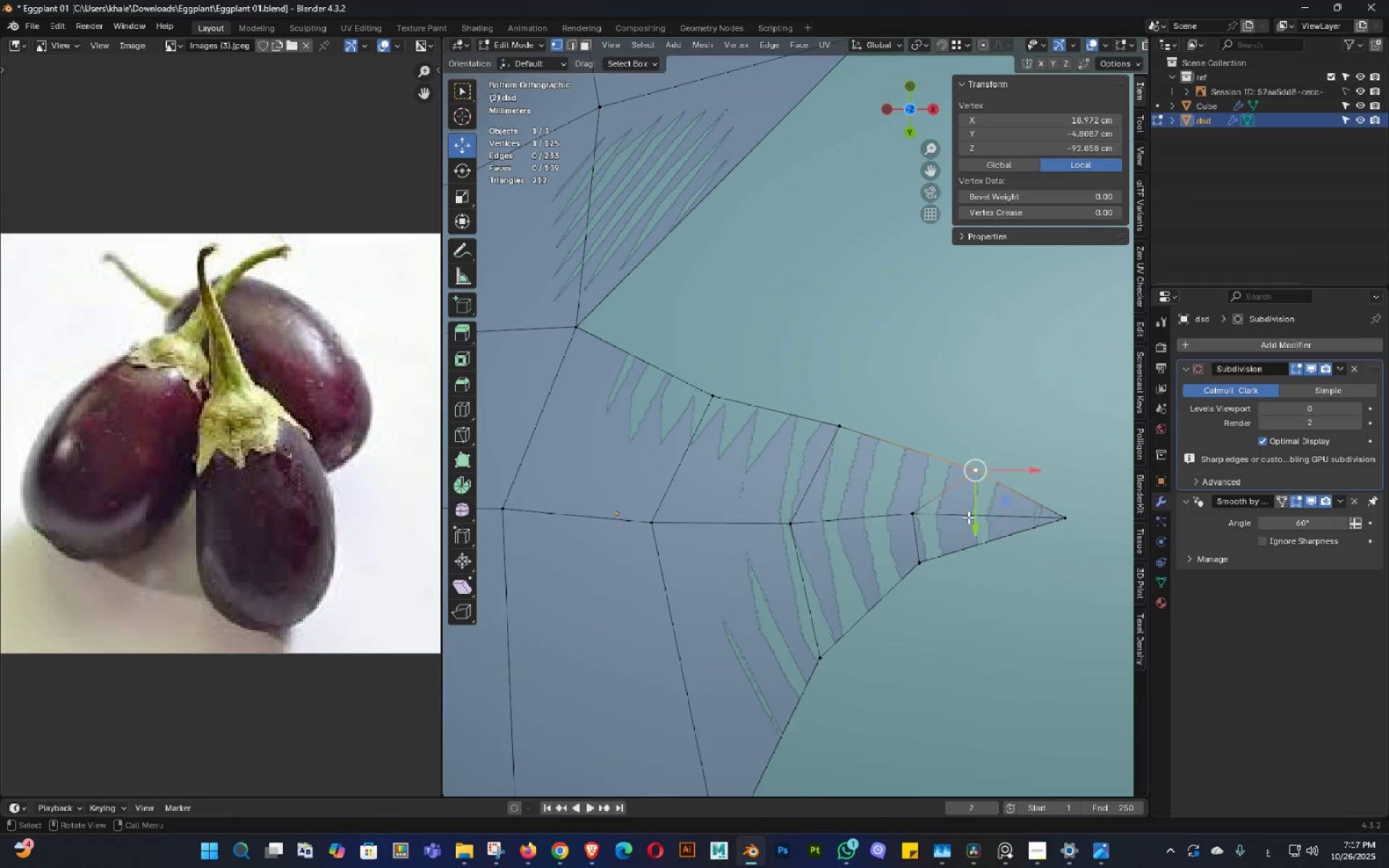 
left_click_drag(start_coordinate=[968, 517], to_coordinate=[974, 521])
 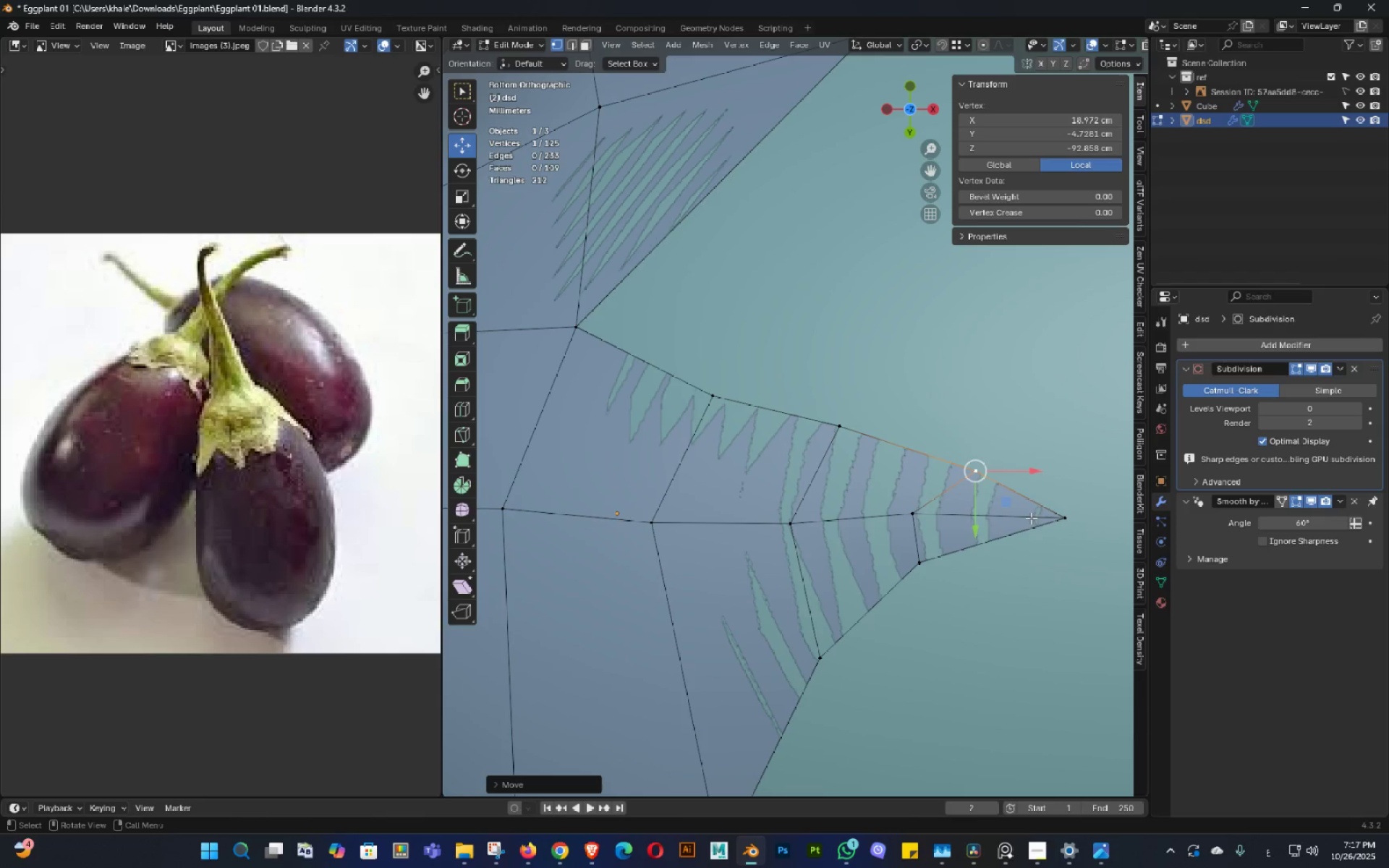 
type(gg)
 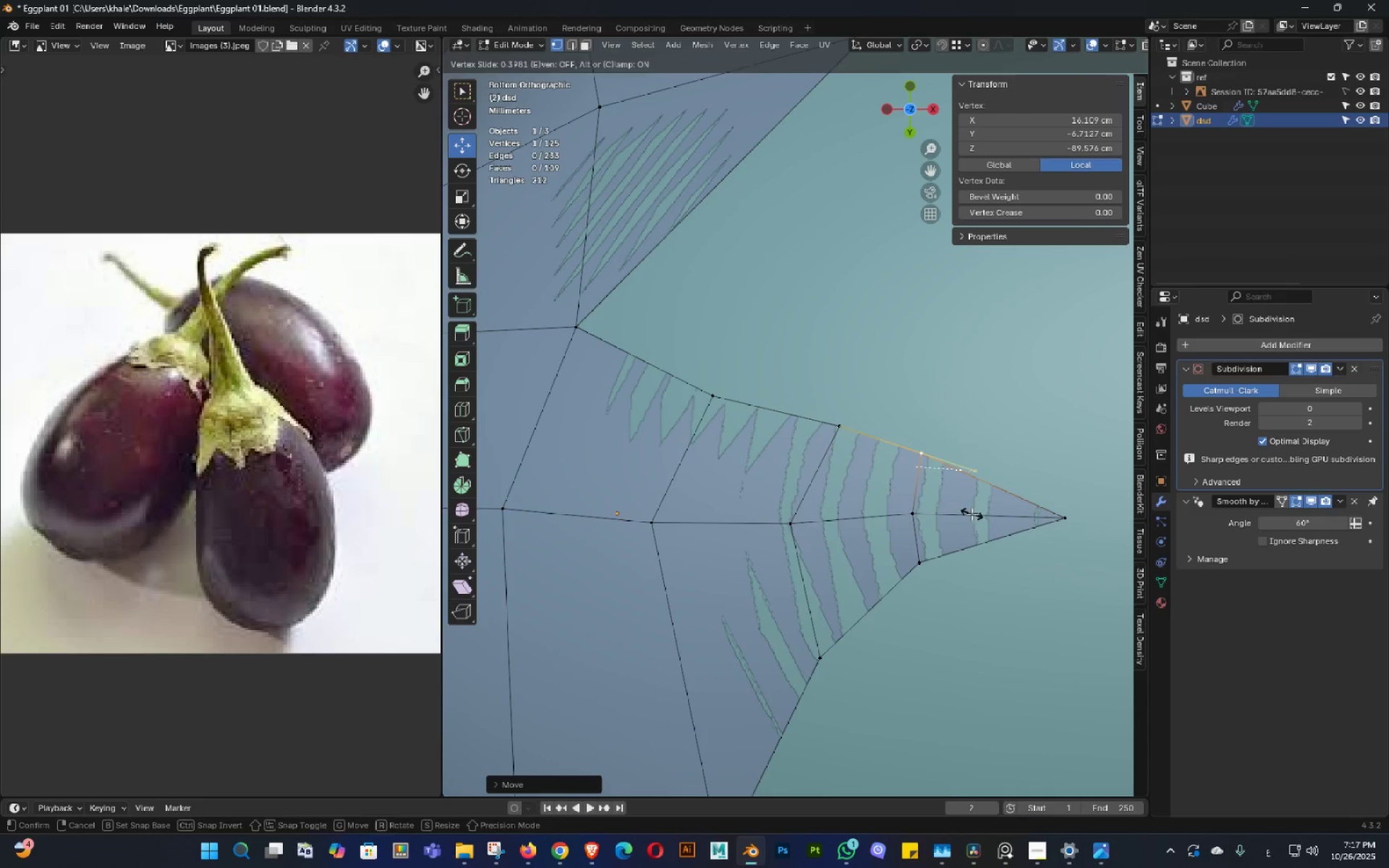 
left_click([972, 514])
 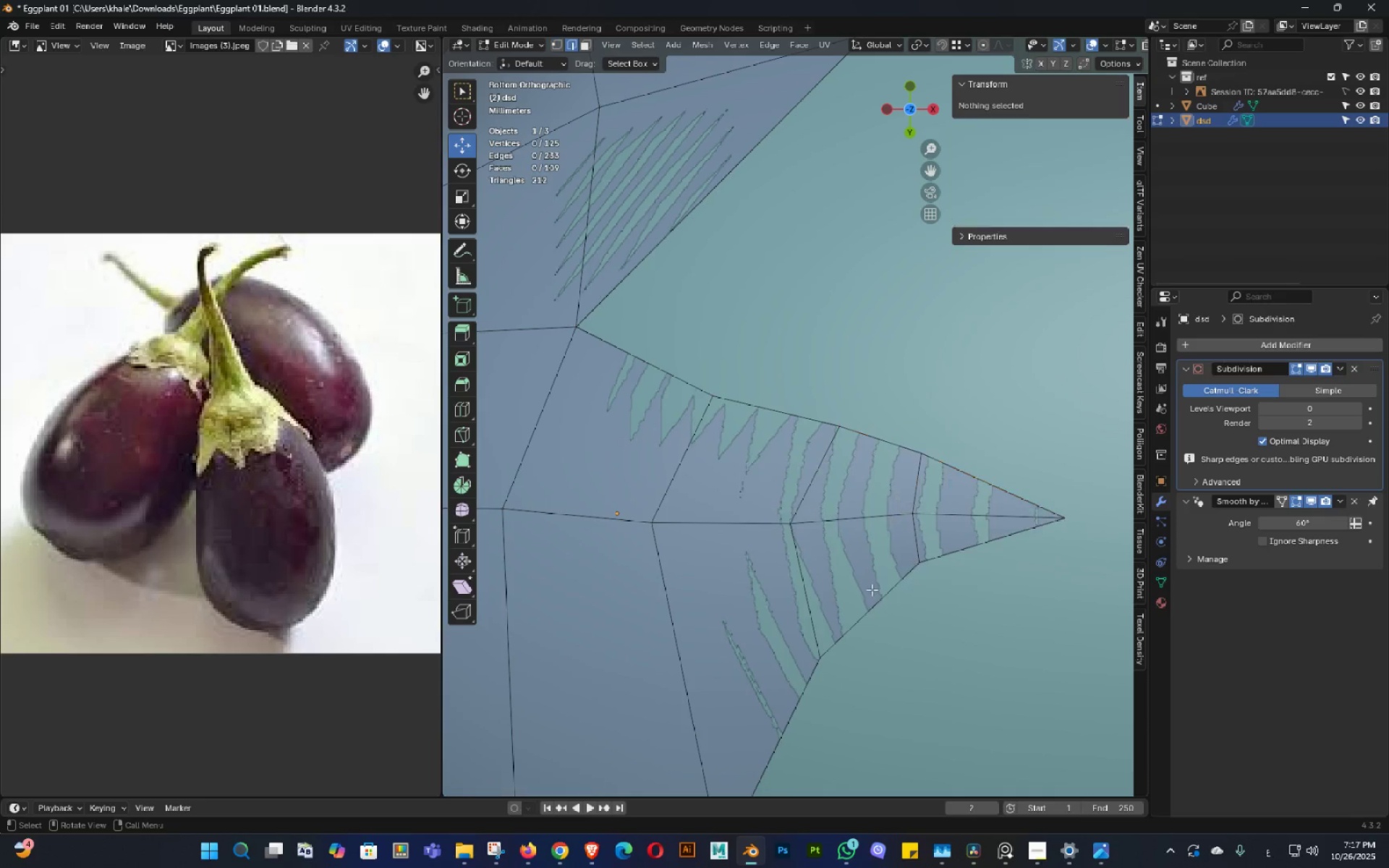 
hold_key(key=AltLeft, duration=0.37)
left_click([813, 566])
 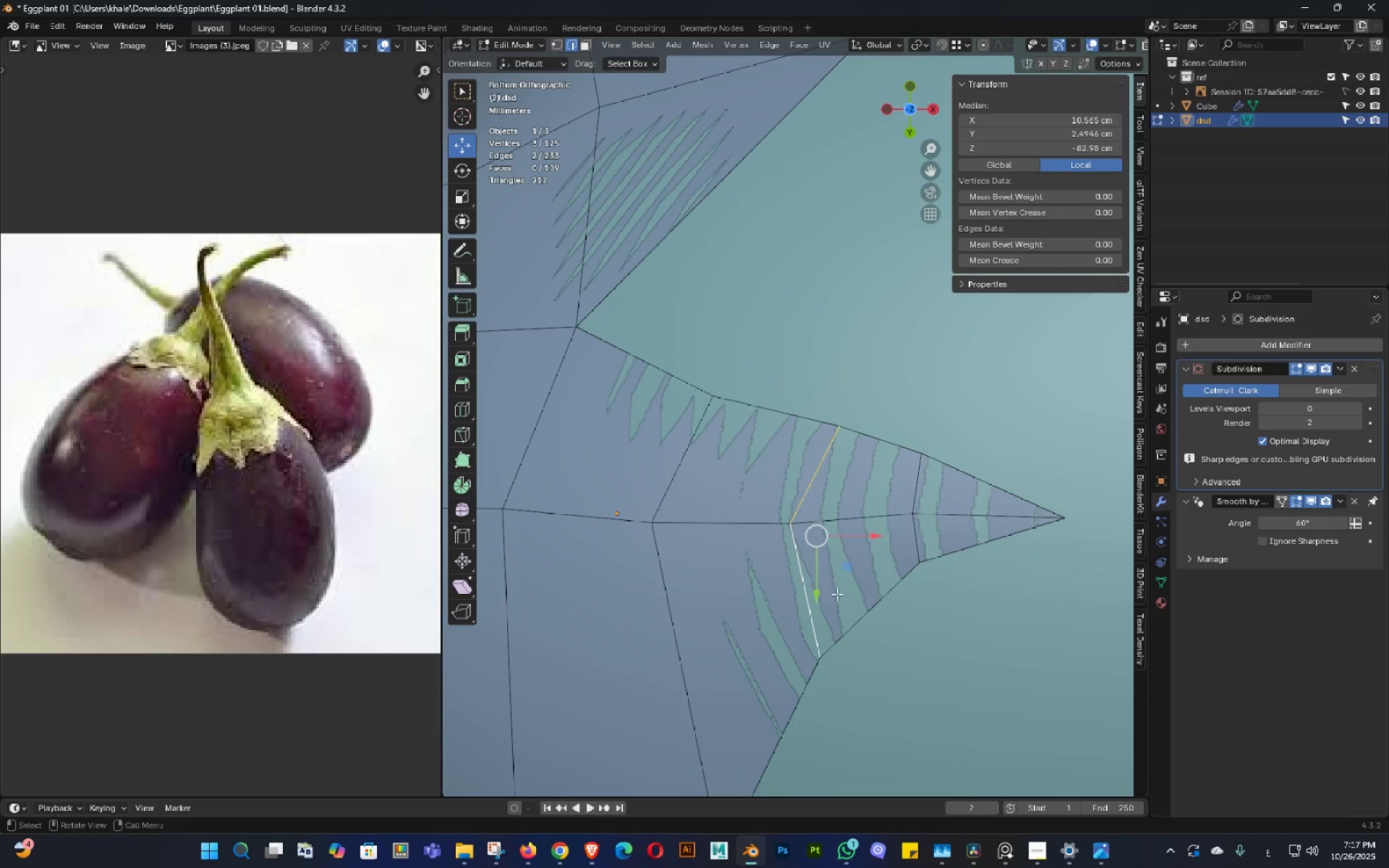 
scroll: coordinate [837, 594], scroll_direction: down, amount: 3.0
 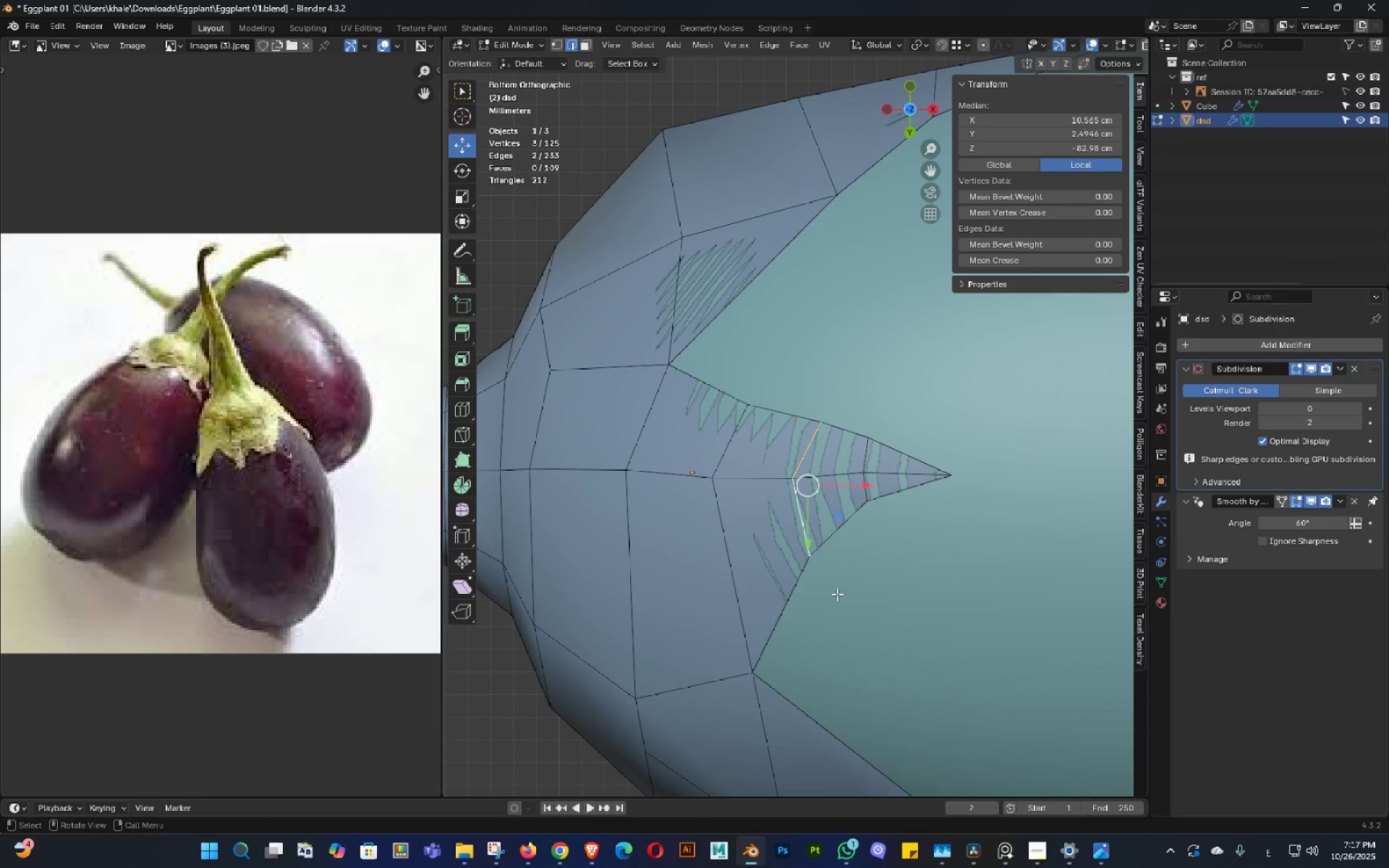 
key(X)
 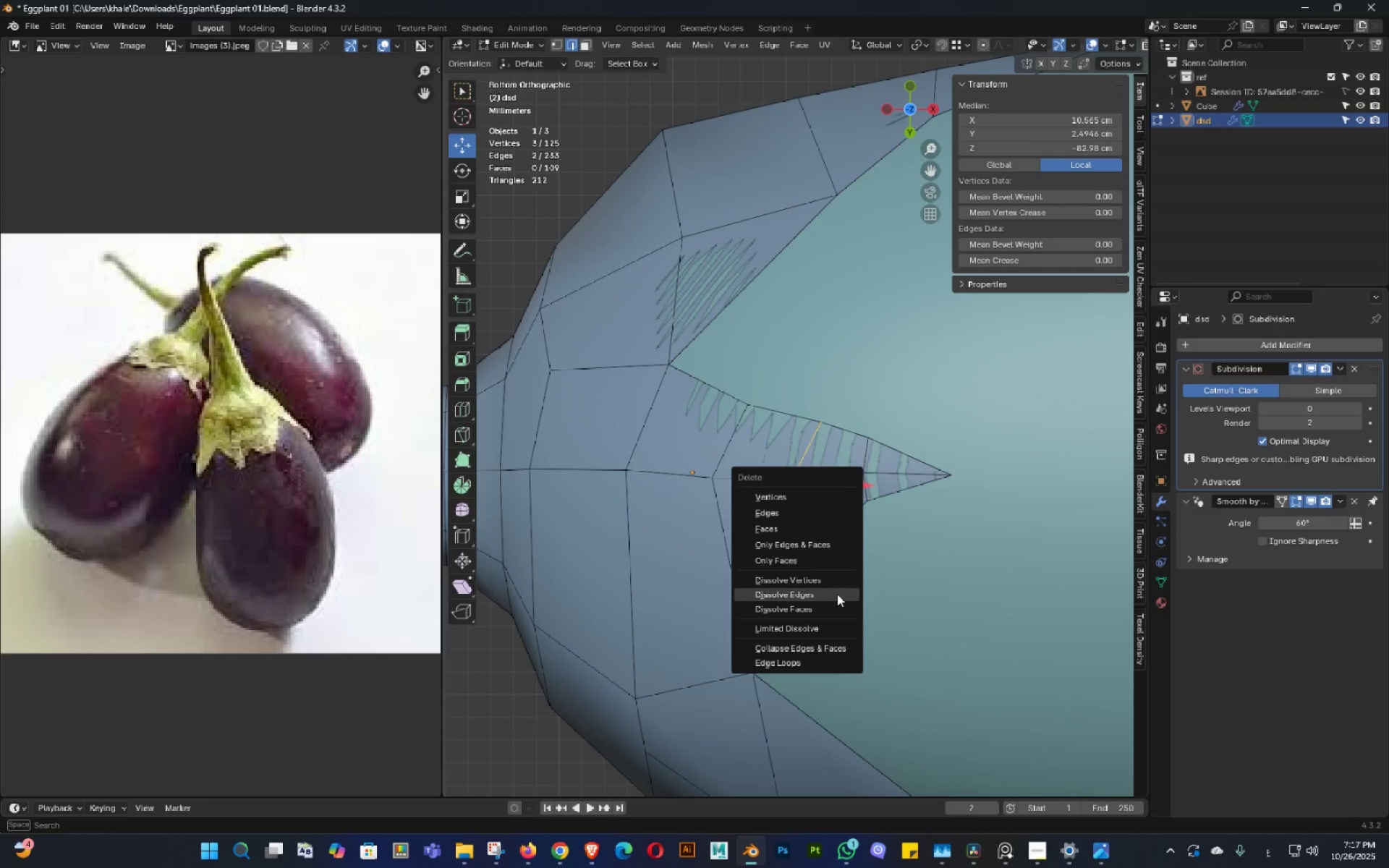 
left_click([837, 594])
 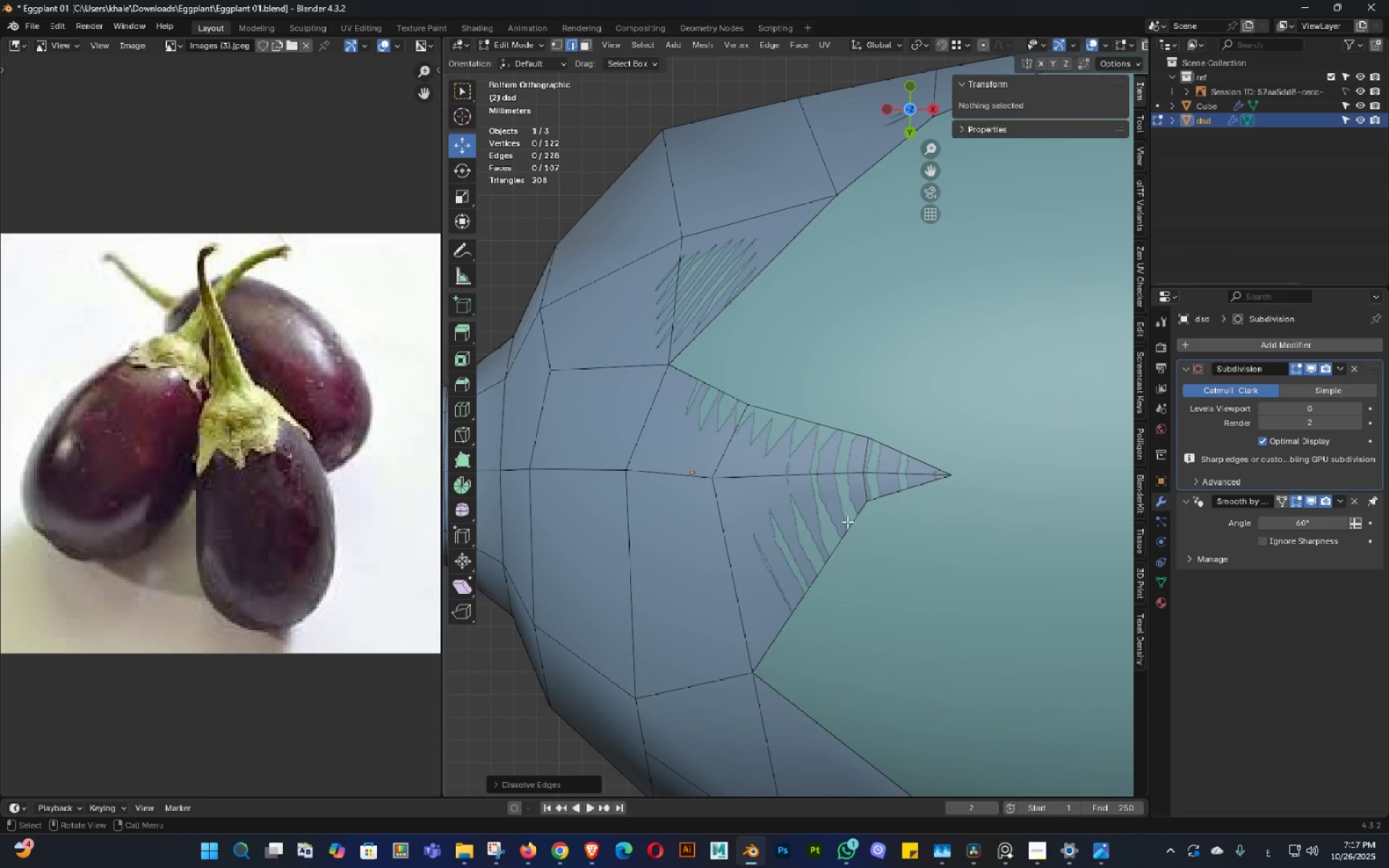 
key(Tab)
 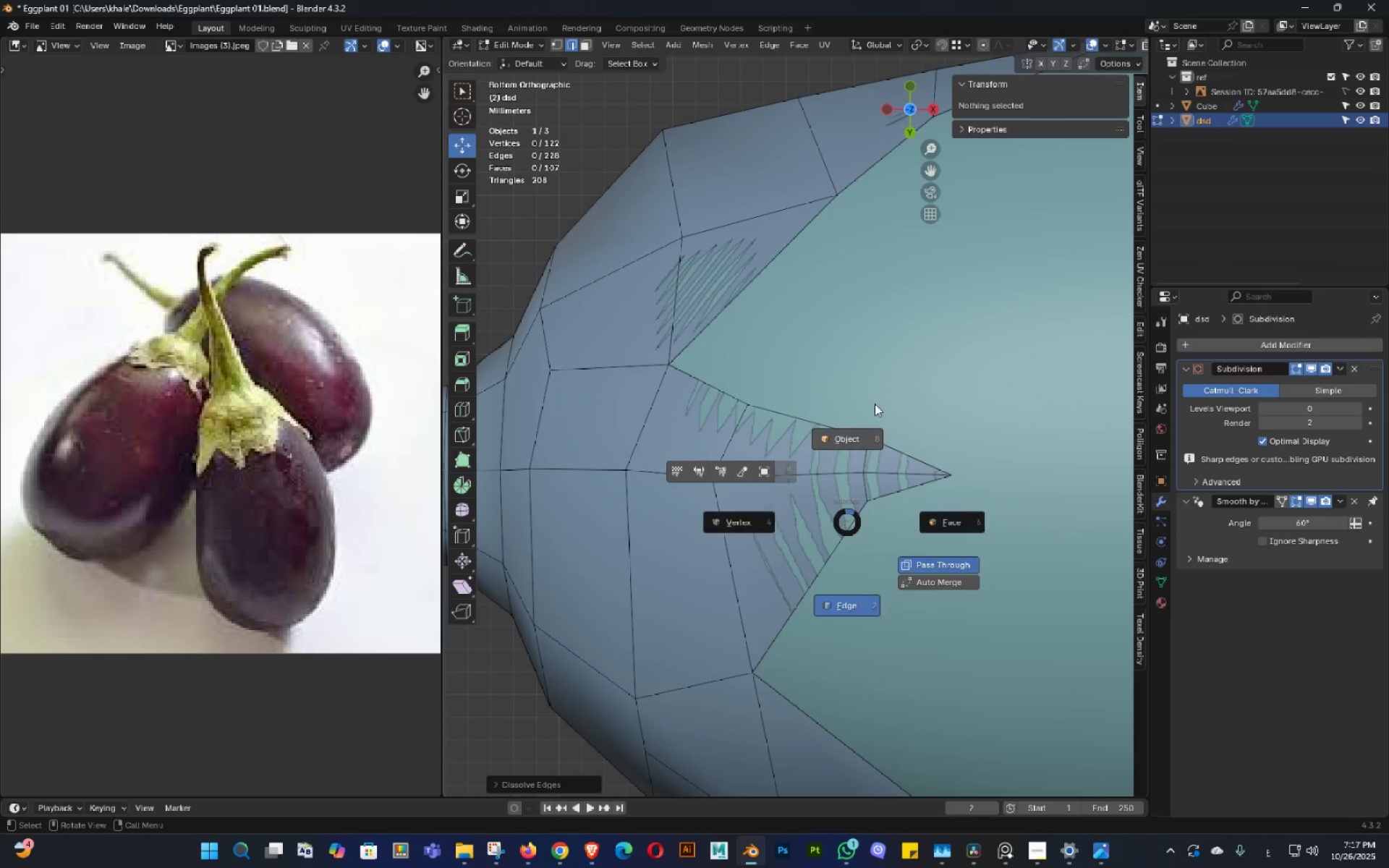 
scroll: coordinate [874, 413], scroll_direction: down, amount: 2.0
 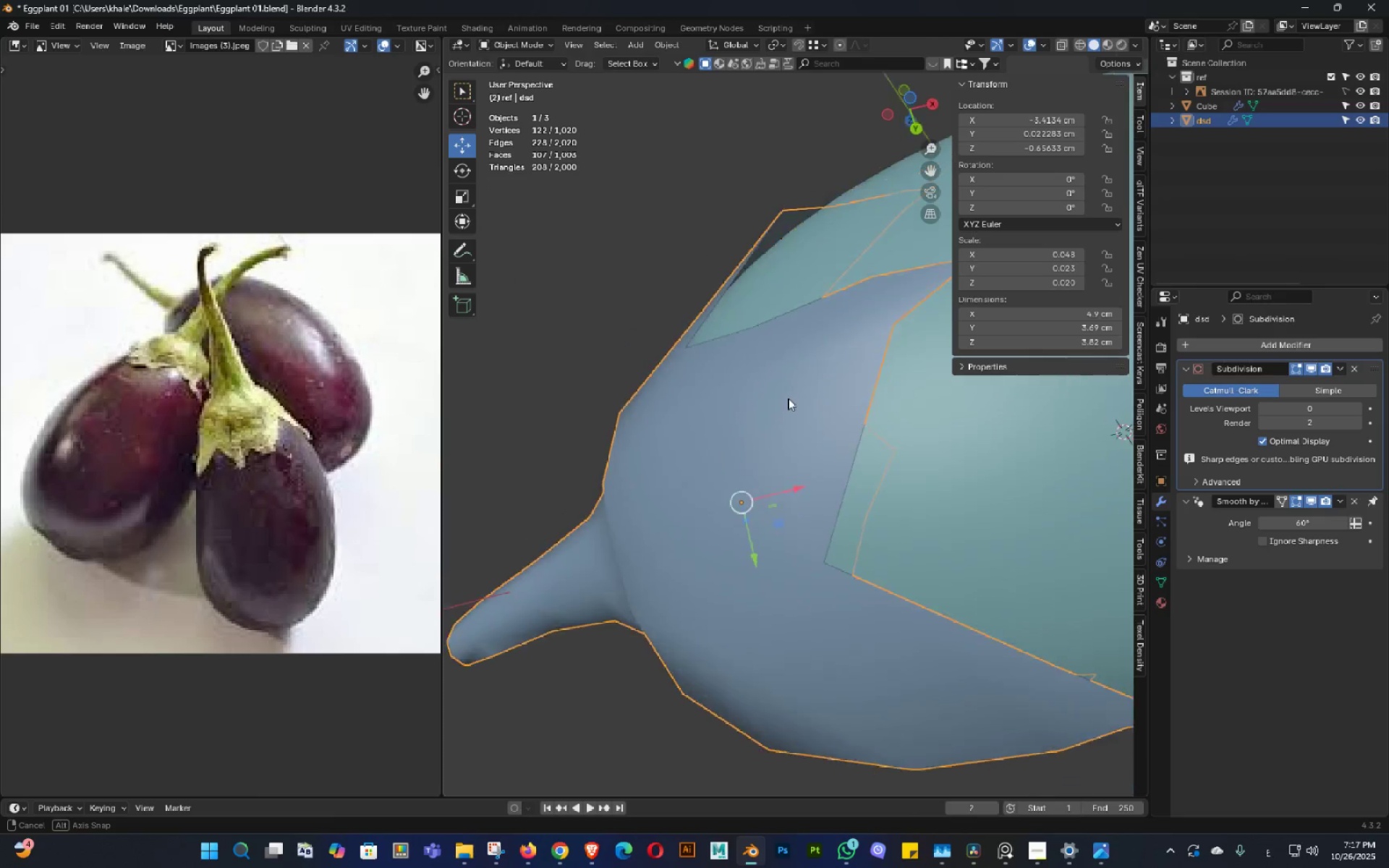 
key(Control+ControlLeft)
 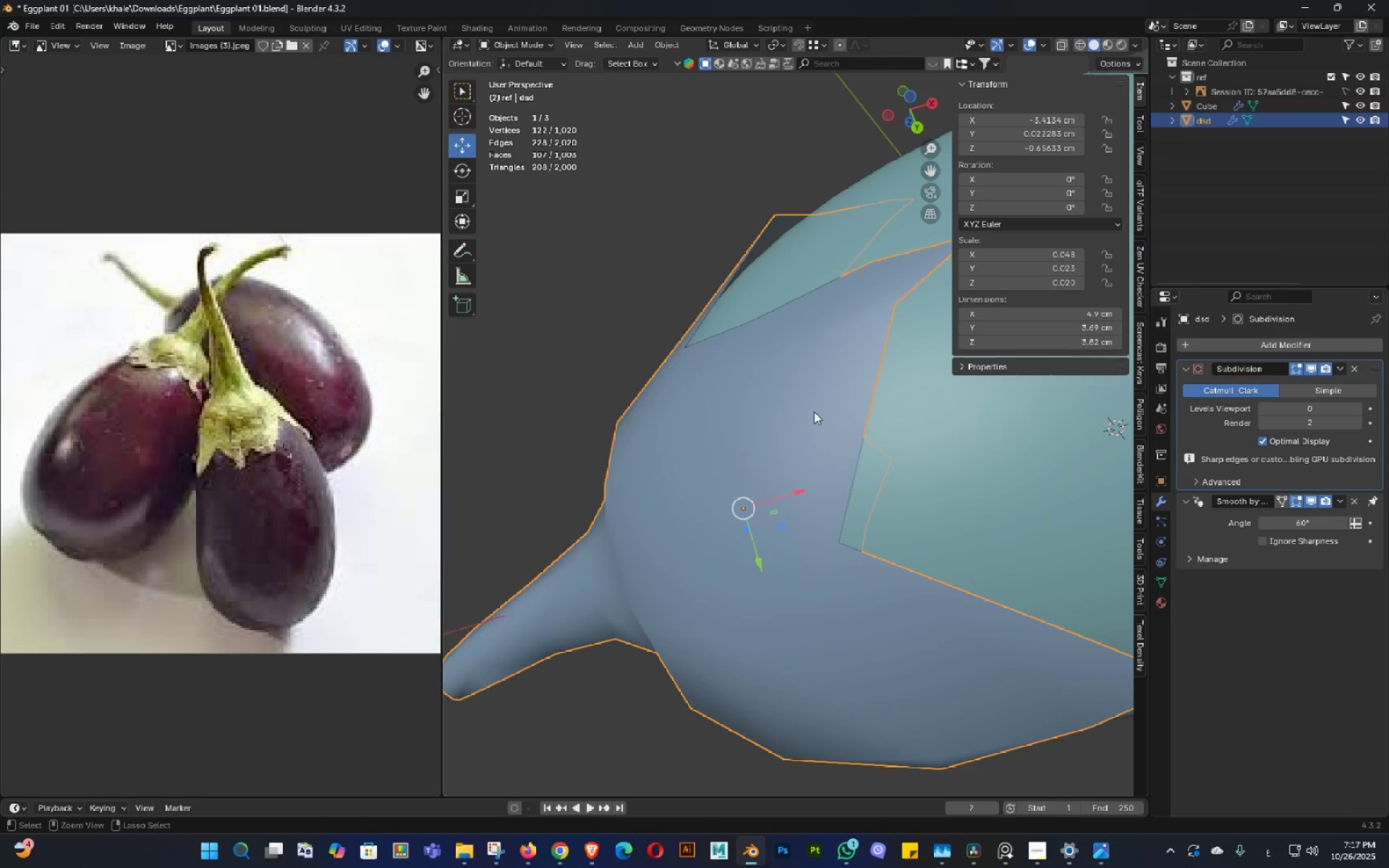 
key(Control+S)
 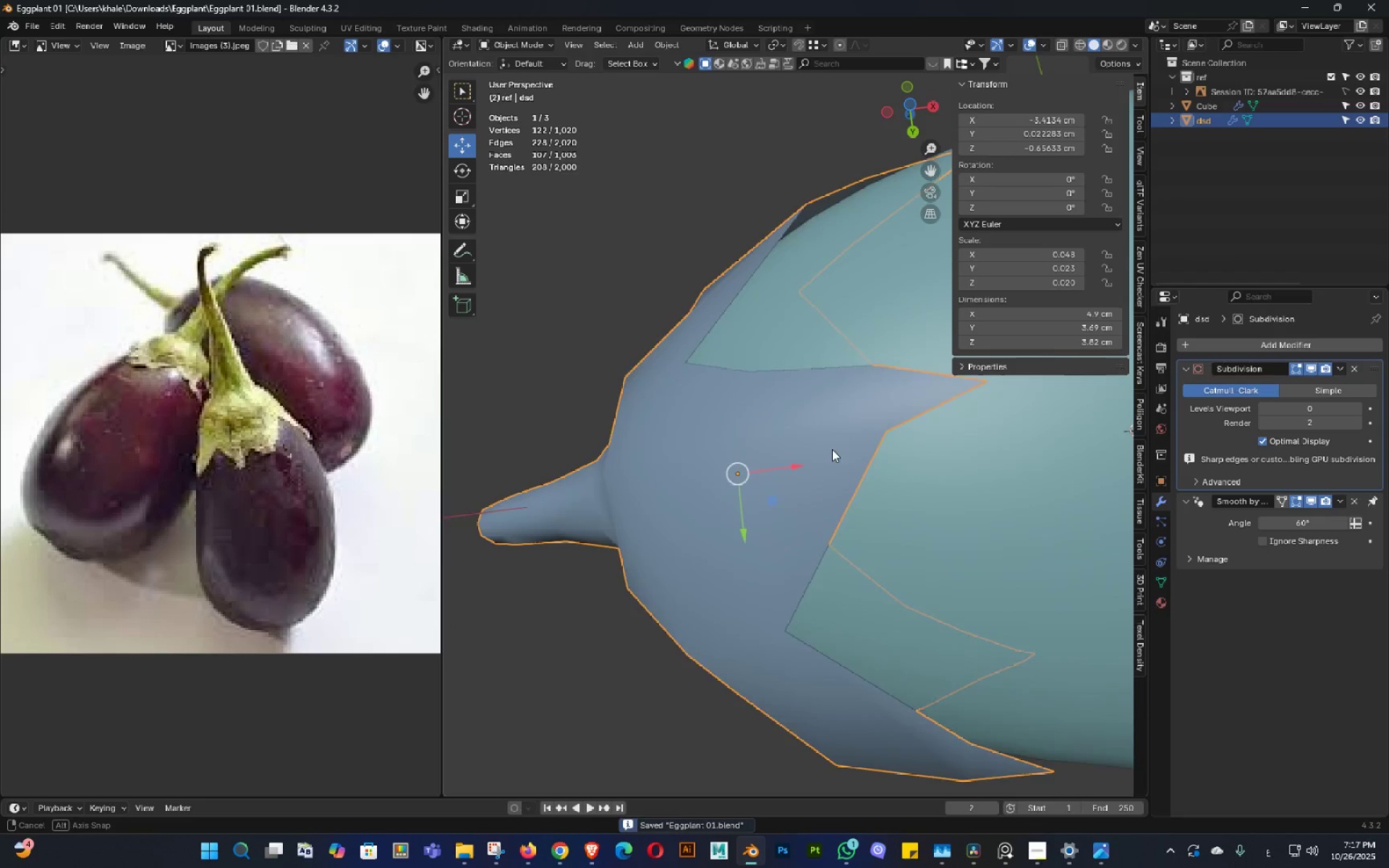 
key(Tab)
 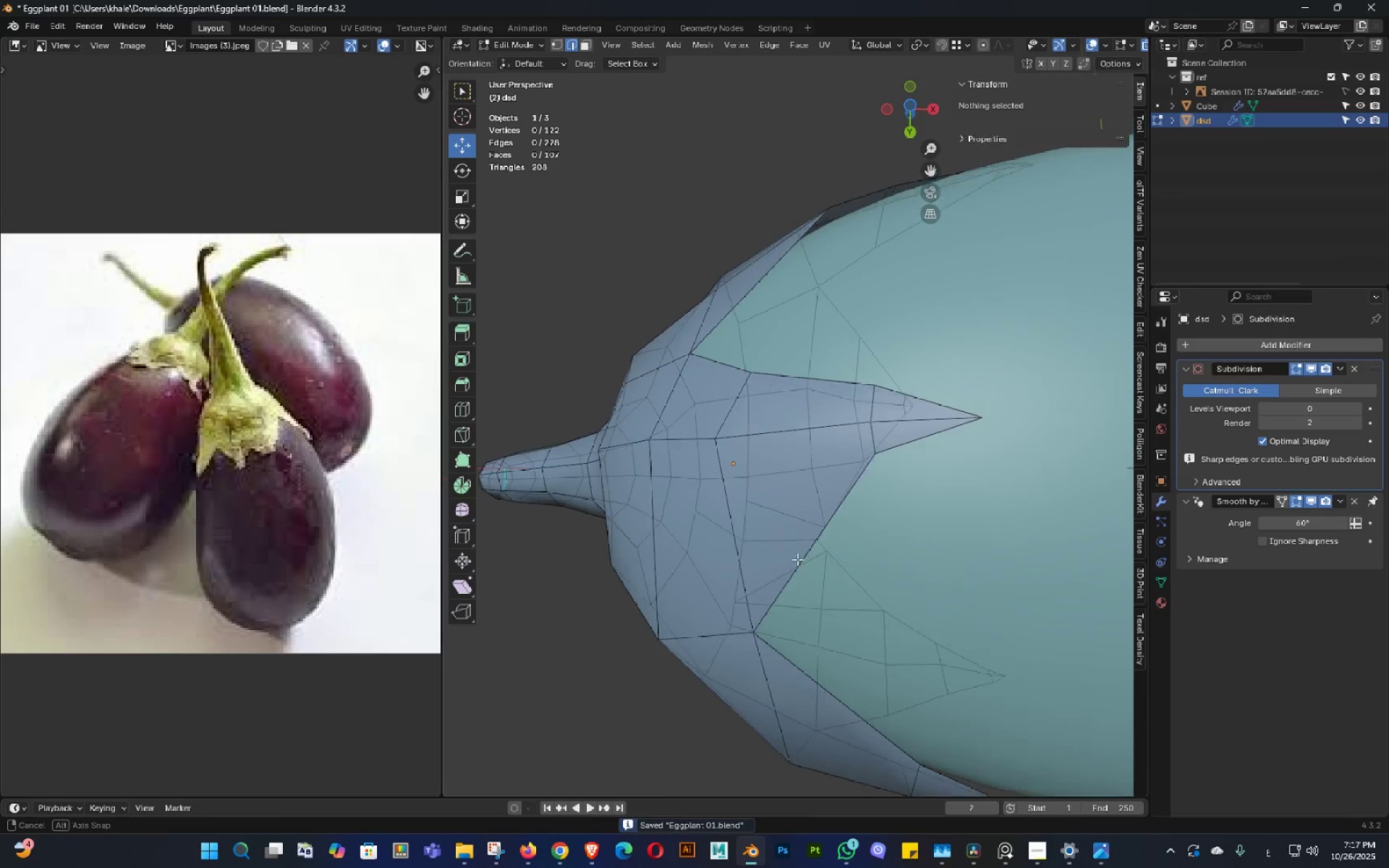 
key(Control+ControlLeft)
 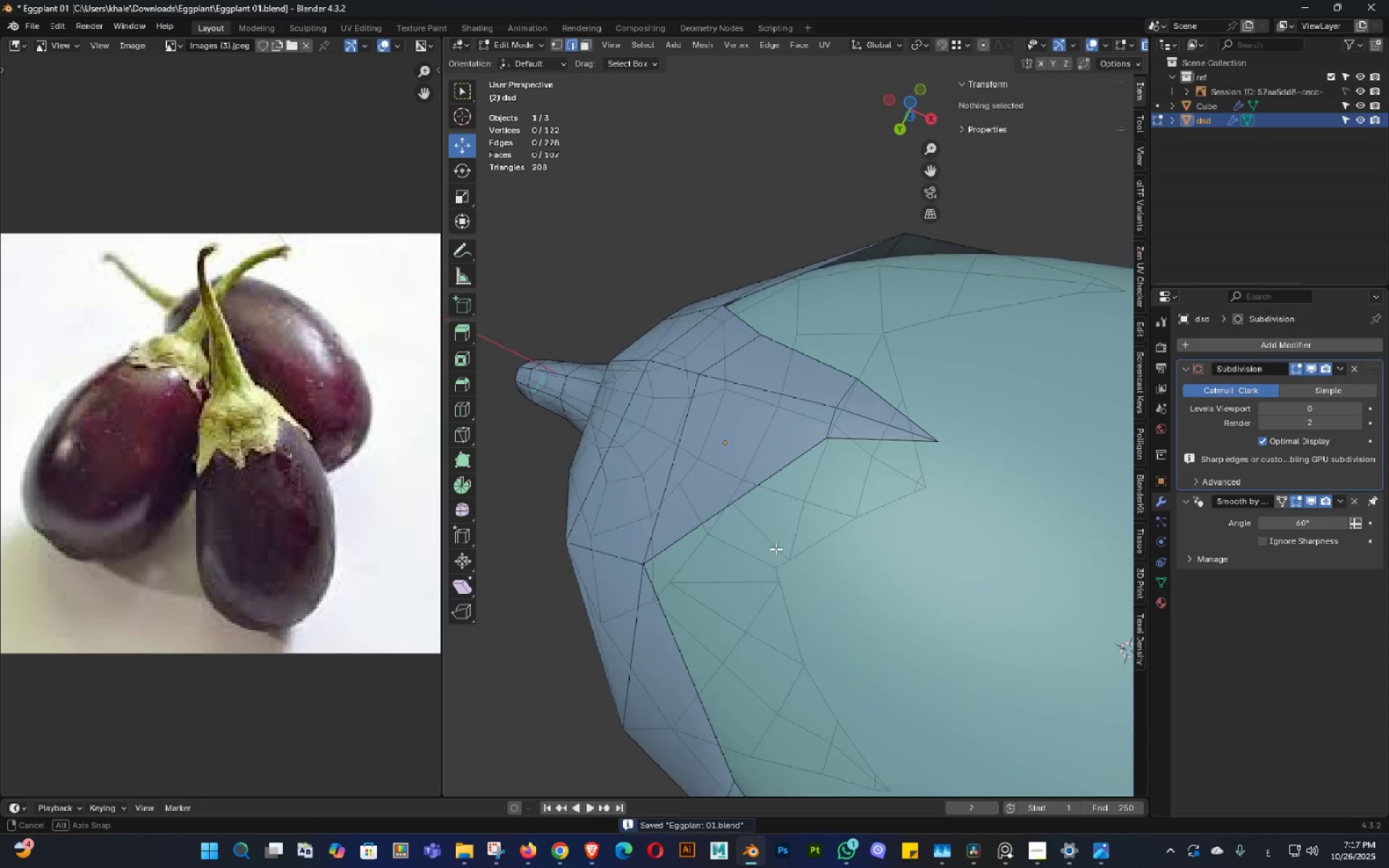 
key(Control+S)
 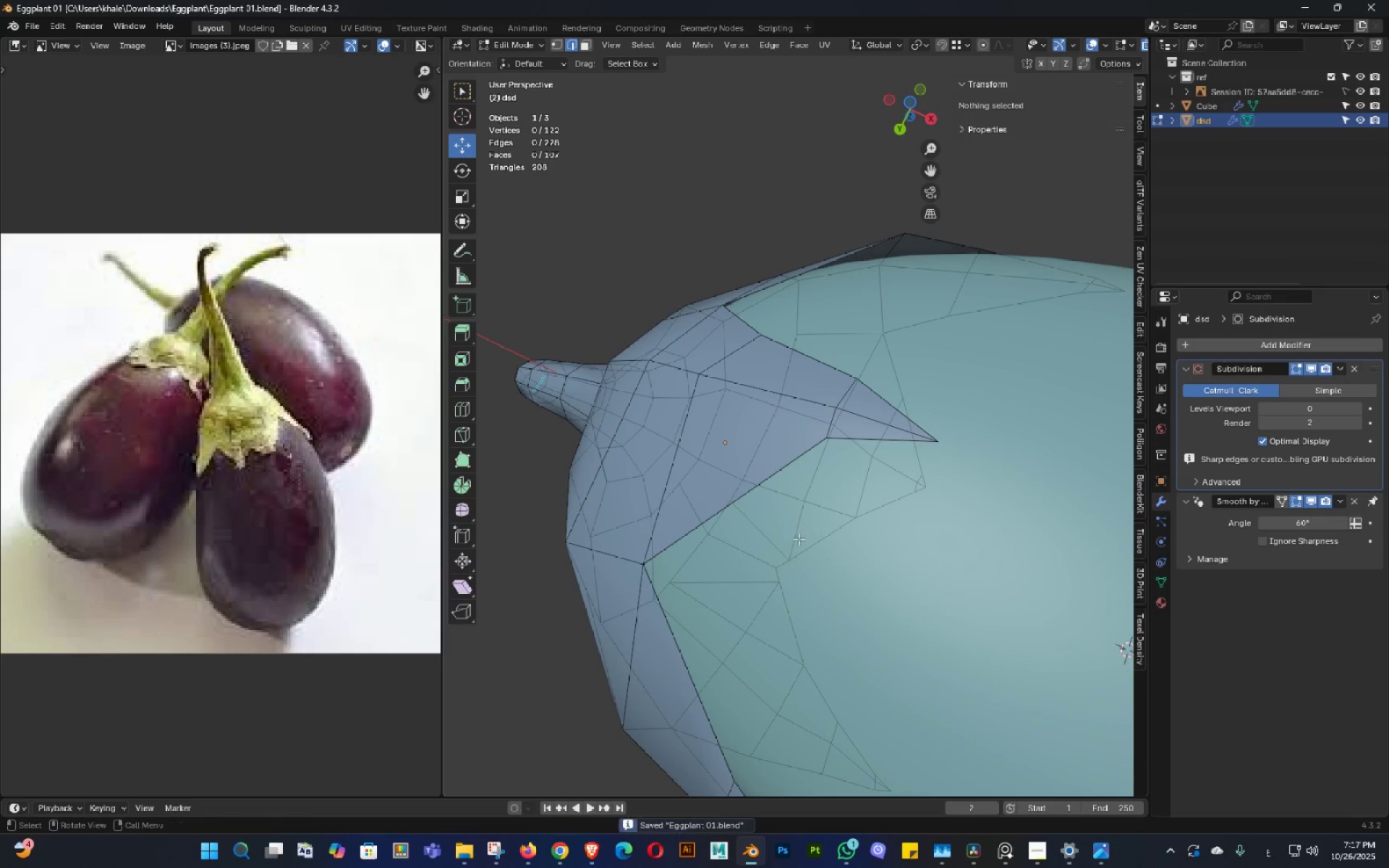 
key(Tab)
 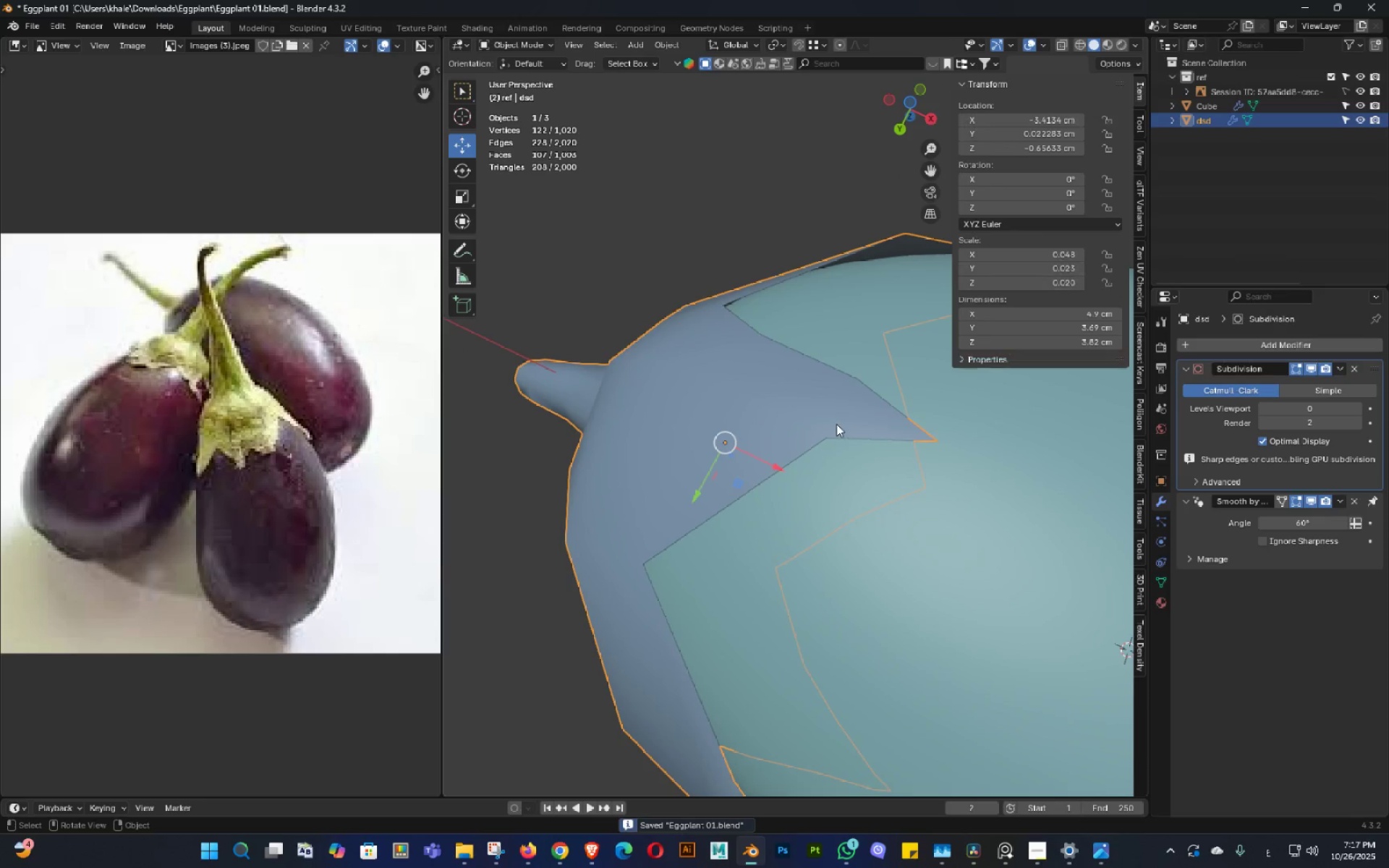 
key(Tab)
 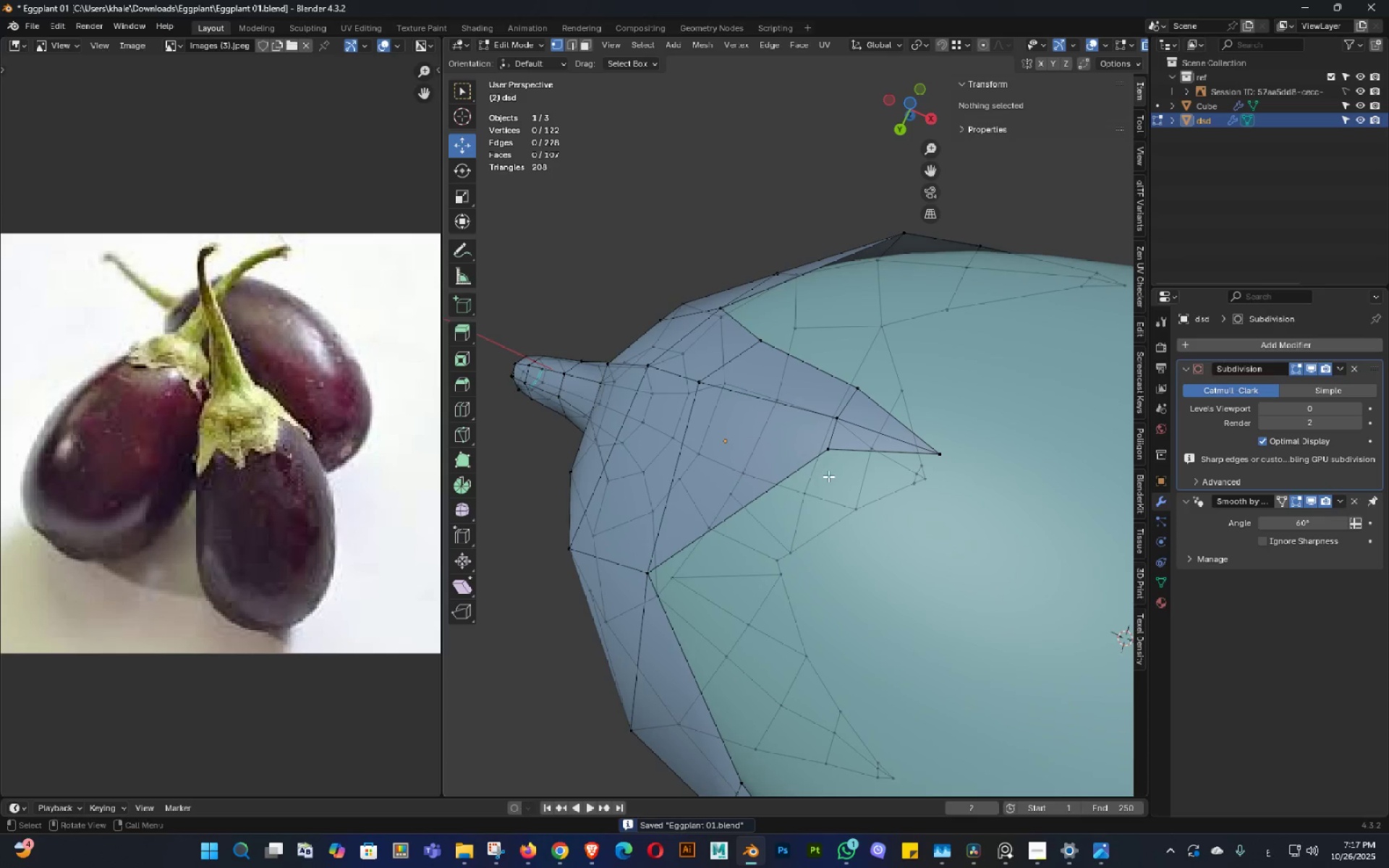 
left_click([829, 461])
 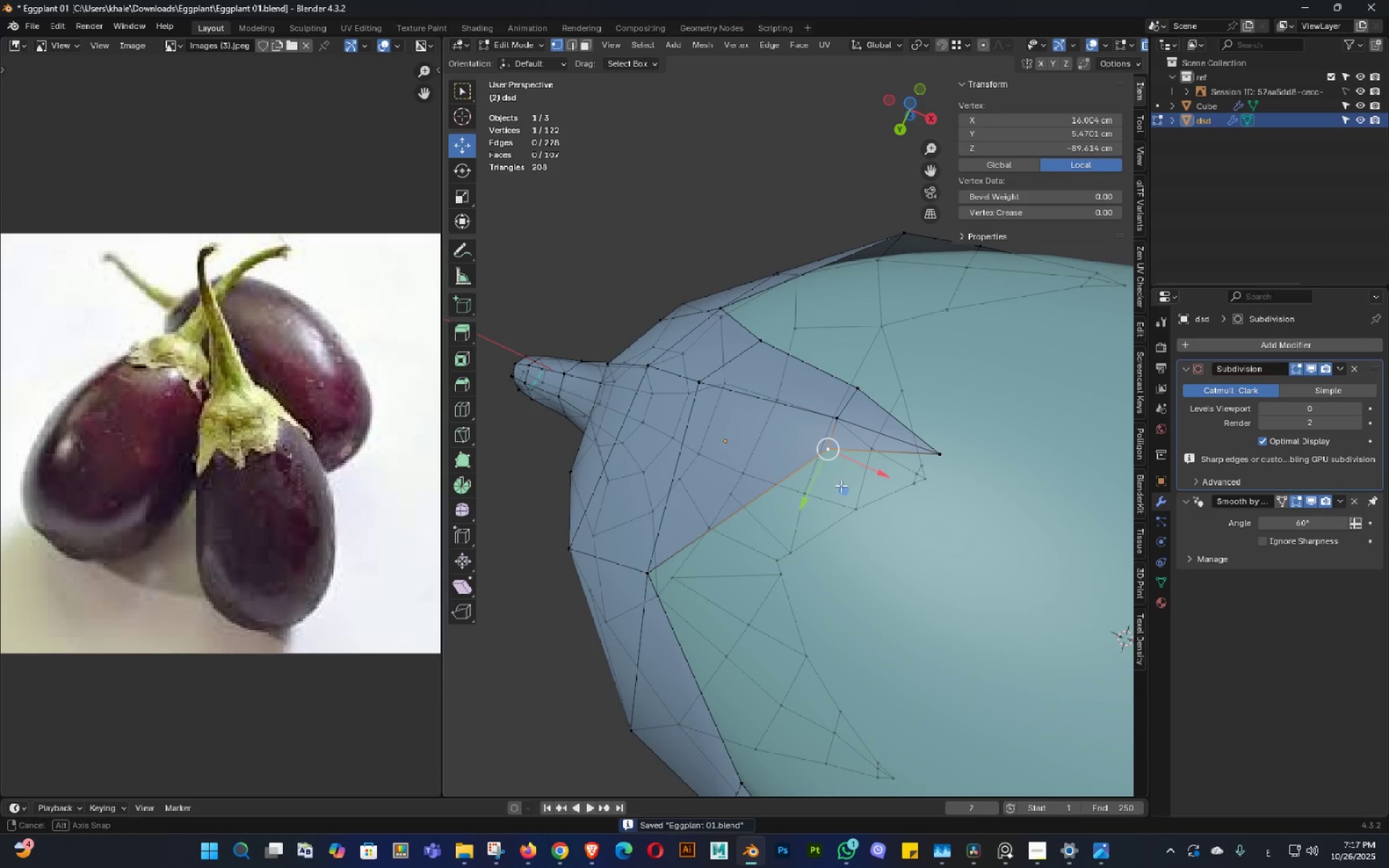 
middle_click([841, 485])
 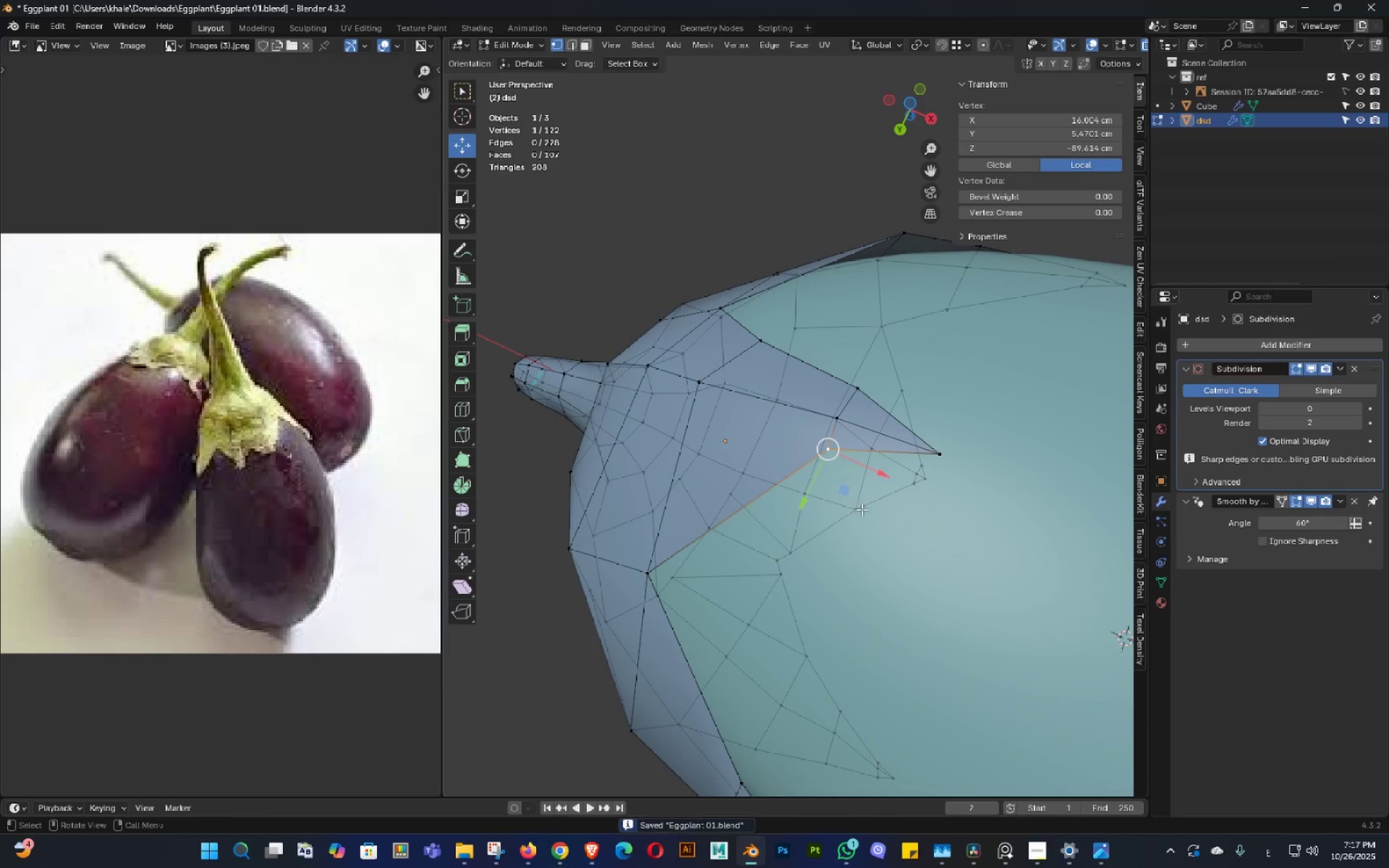 
key(G)
 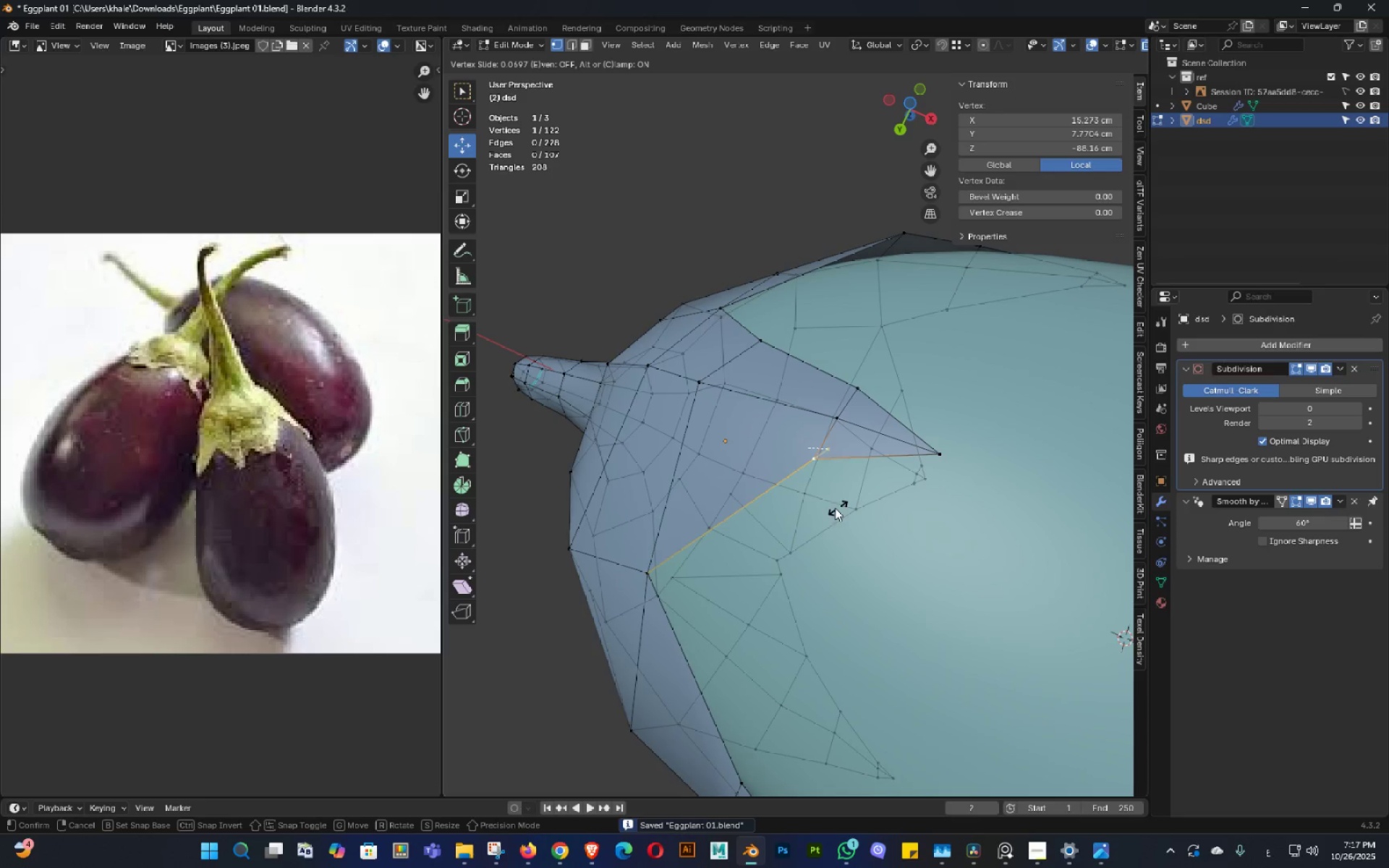 
left_click([823, 506])
 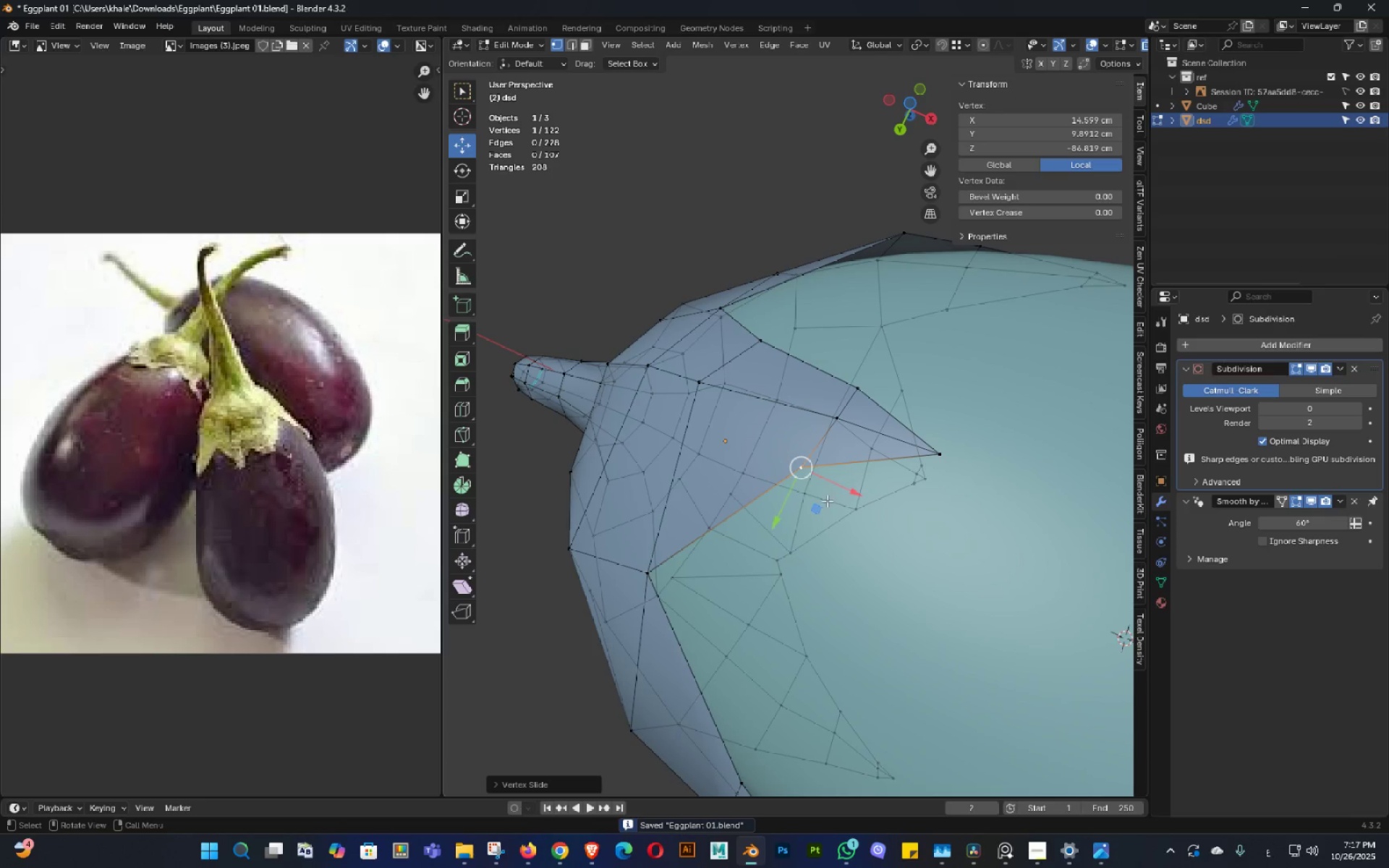 
key(Tab)
 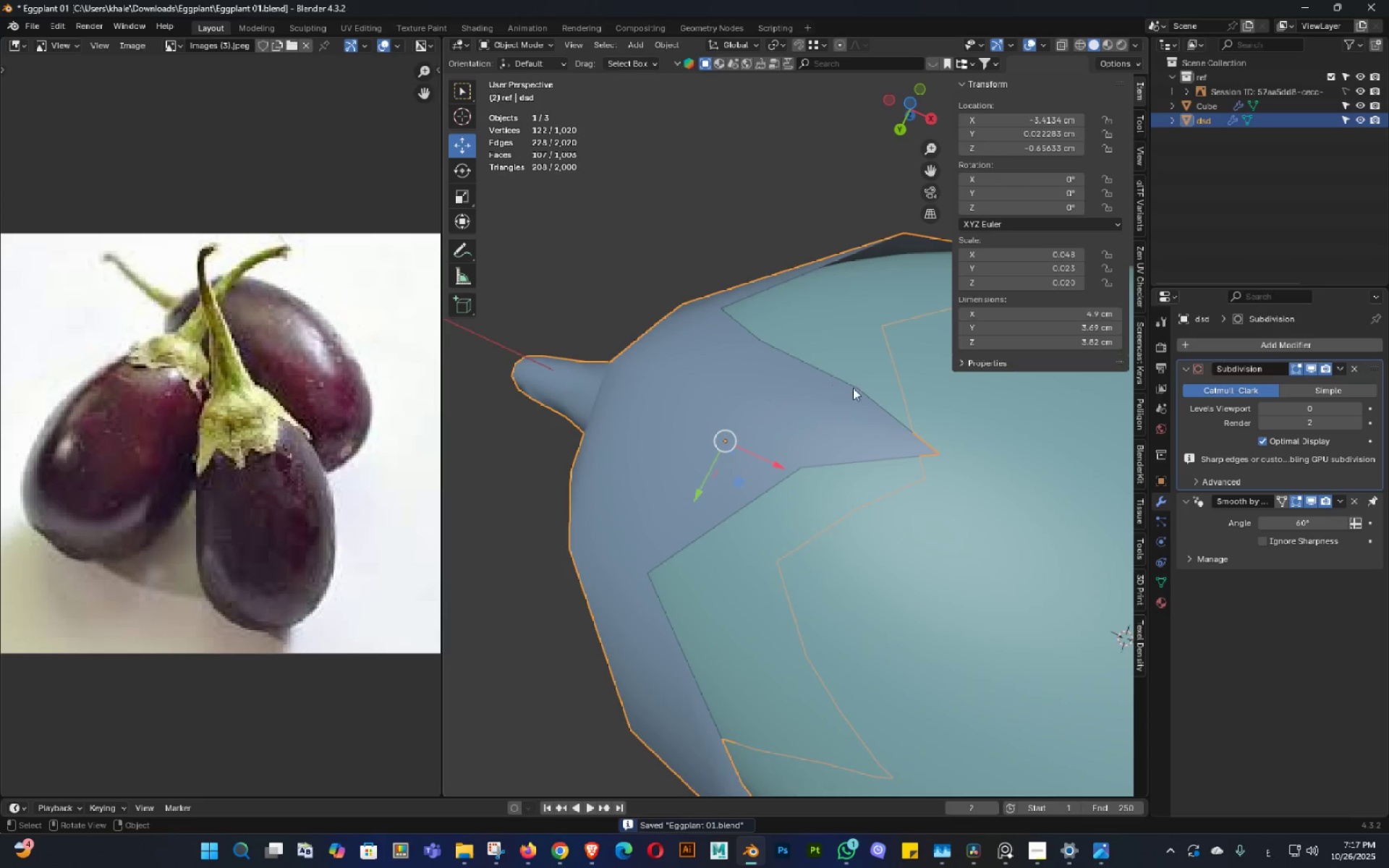 
key(Control+ControlLeft)
 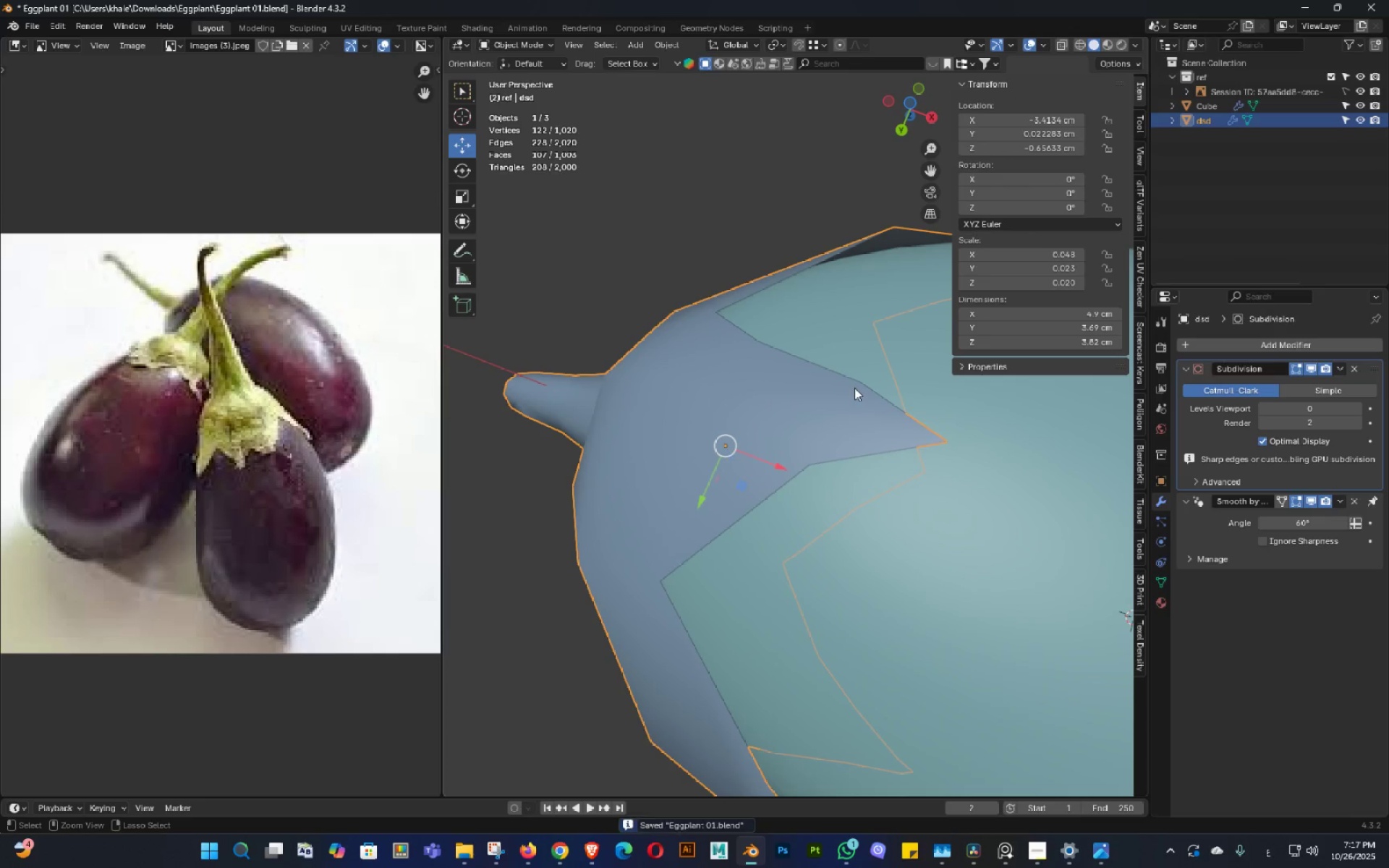 
key(Control+S)
 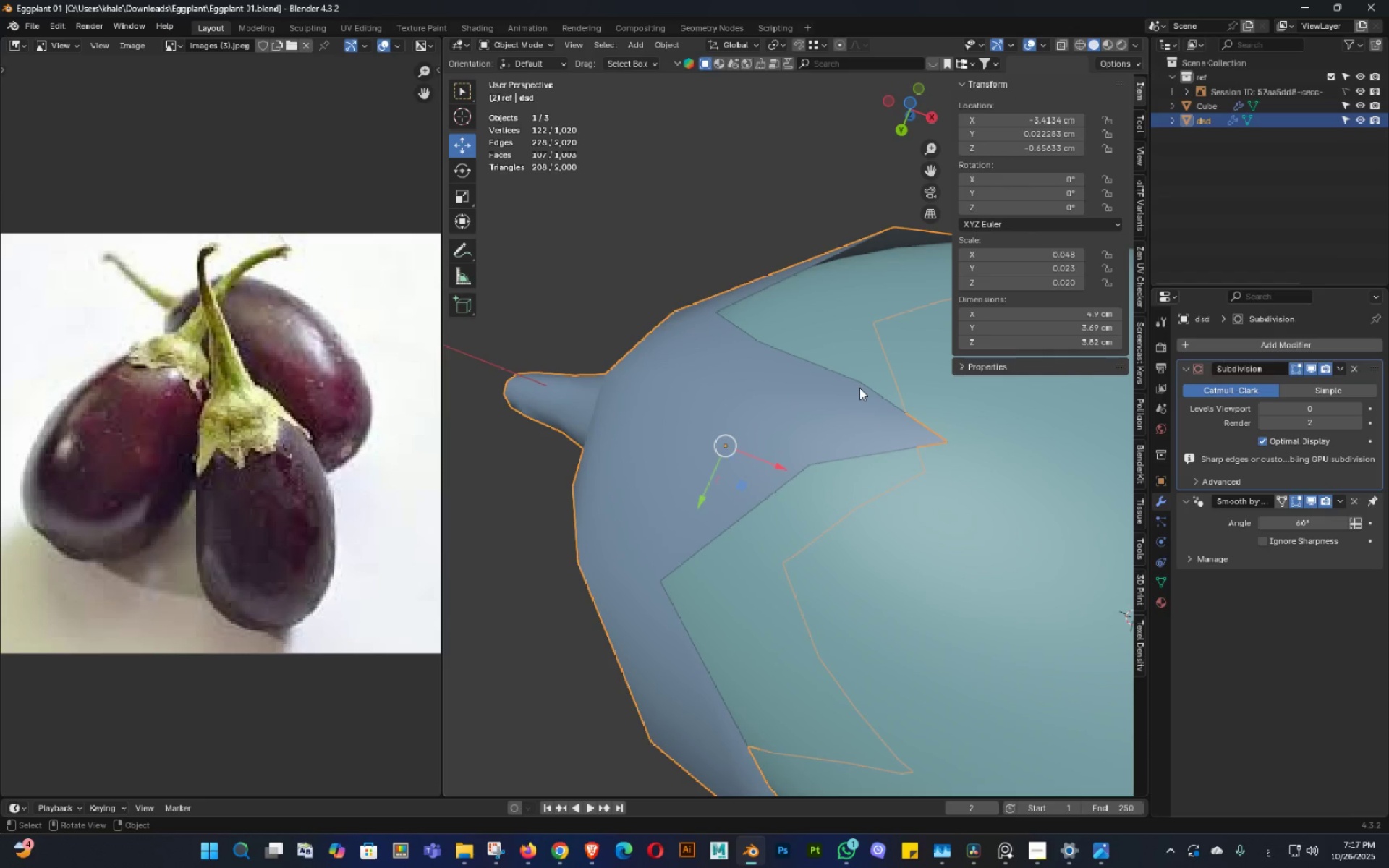 
wait(27.88)
 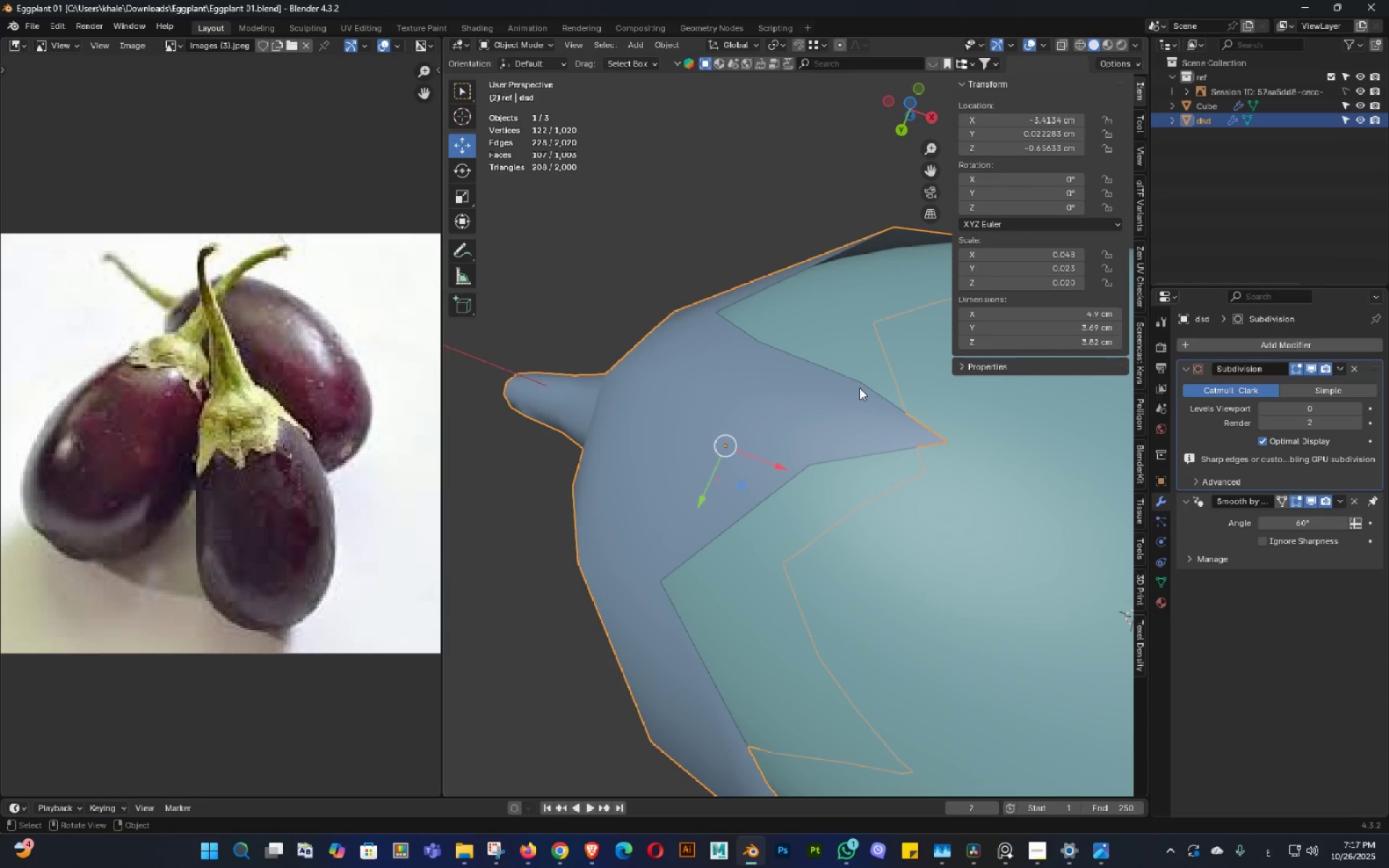 
scroll: coordinate [653, 420], scroll_direction: down, amount: 2.0
 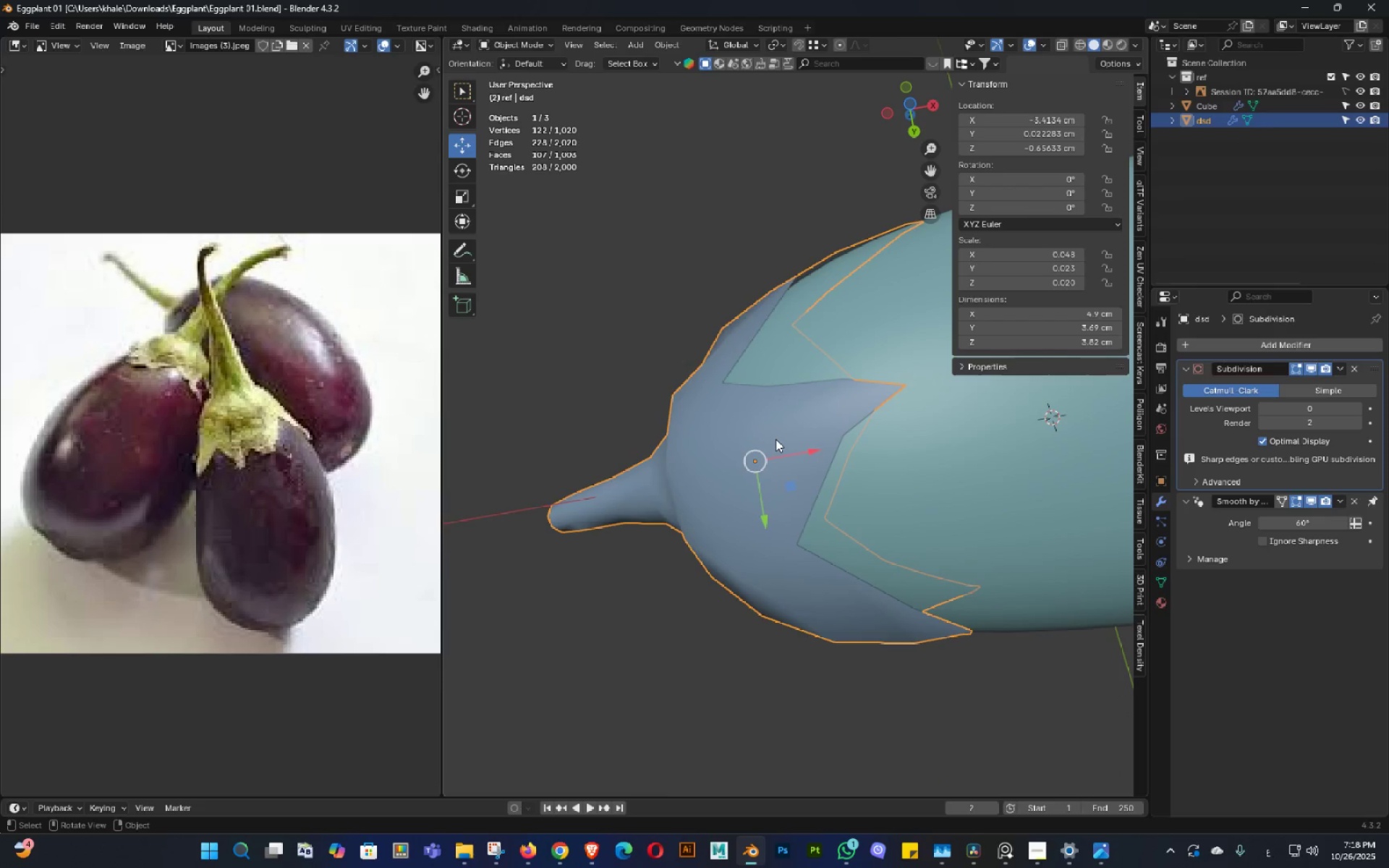 
key(Control+ControlLeft)
 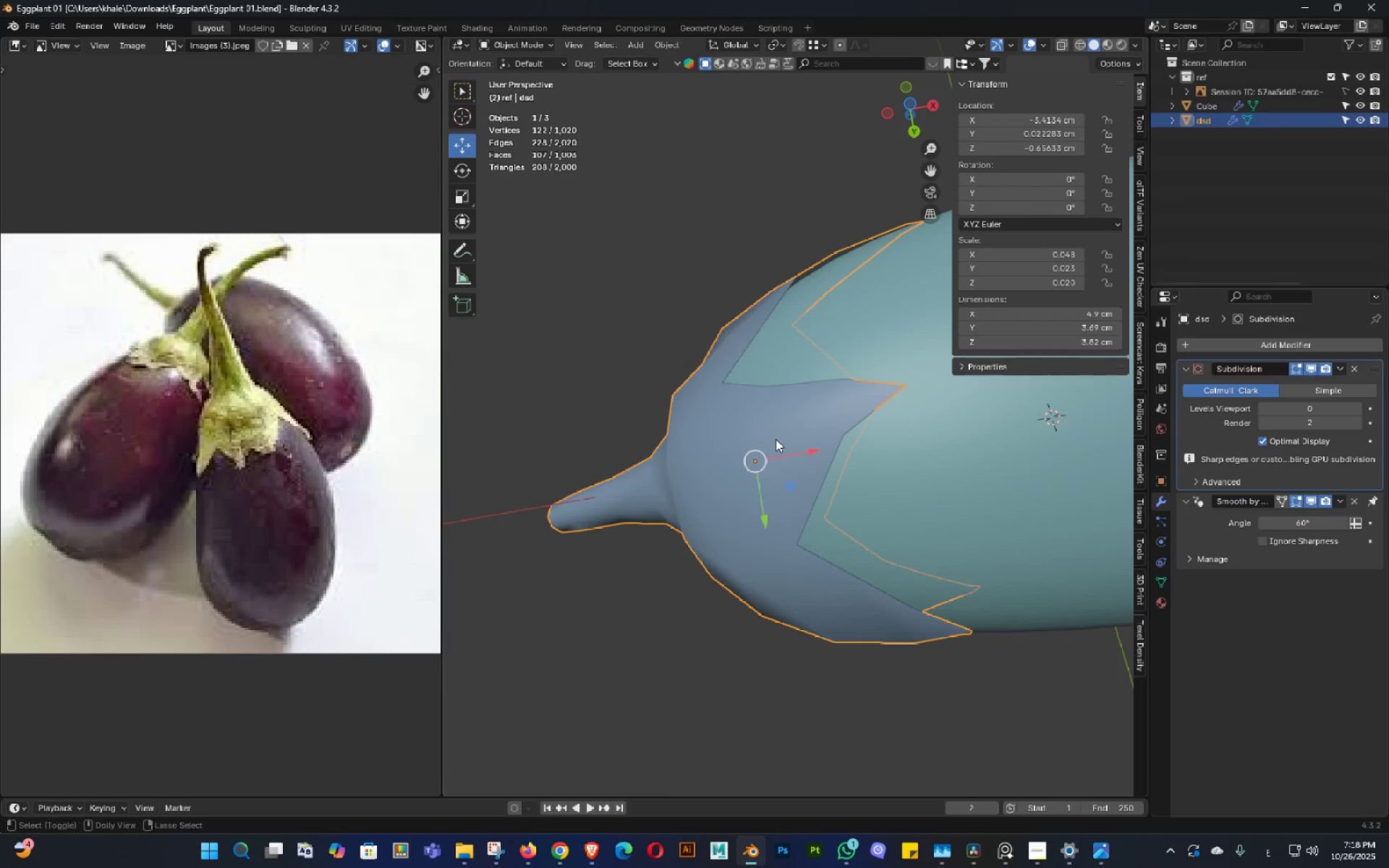 
key(Control+Shift+ShiftLeft)
 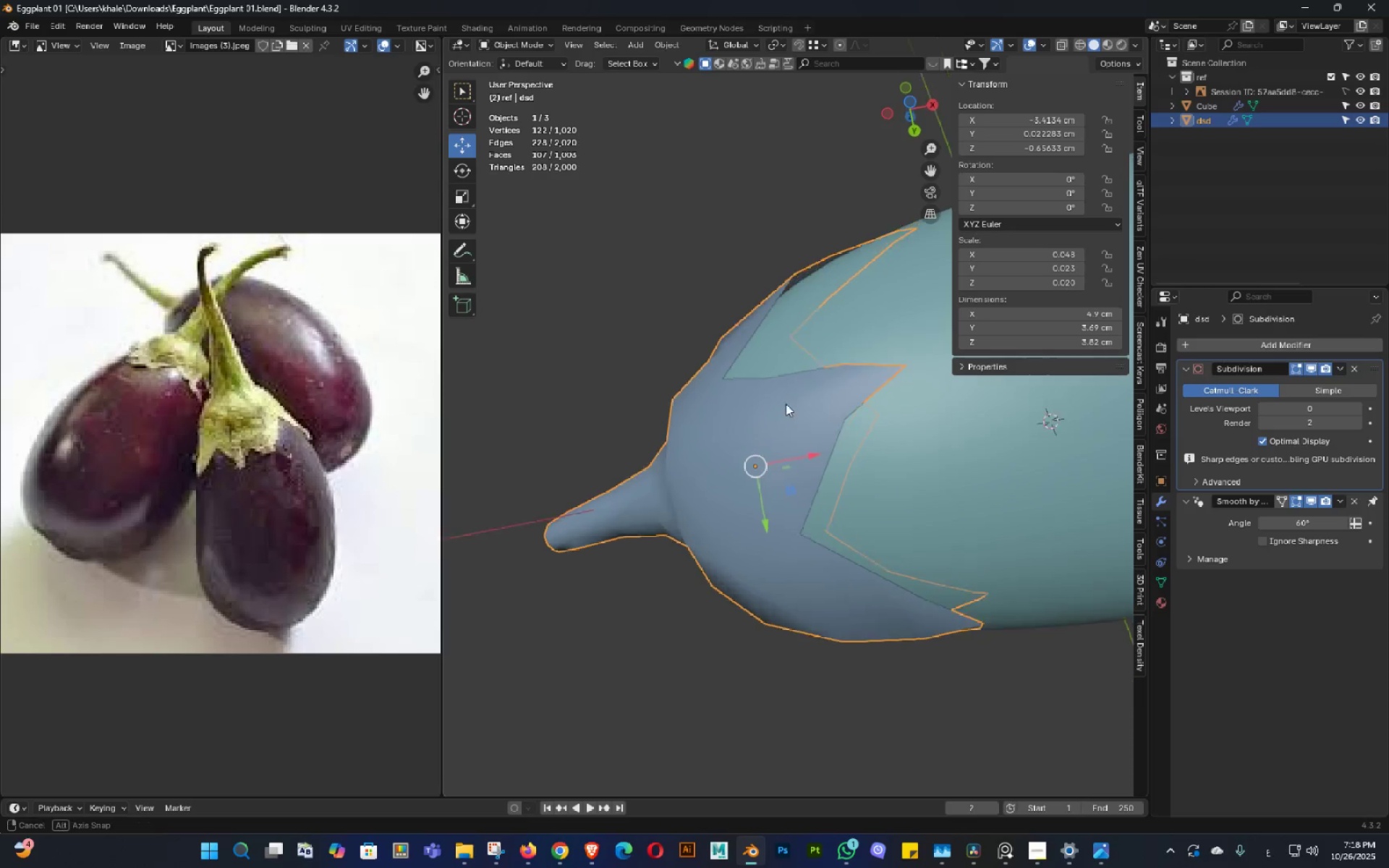 
key(Control+ControlLeft)
 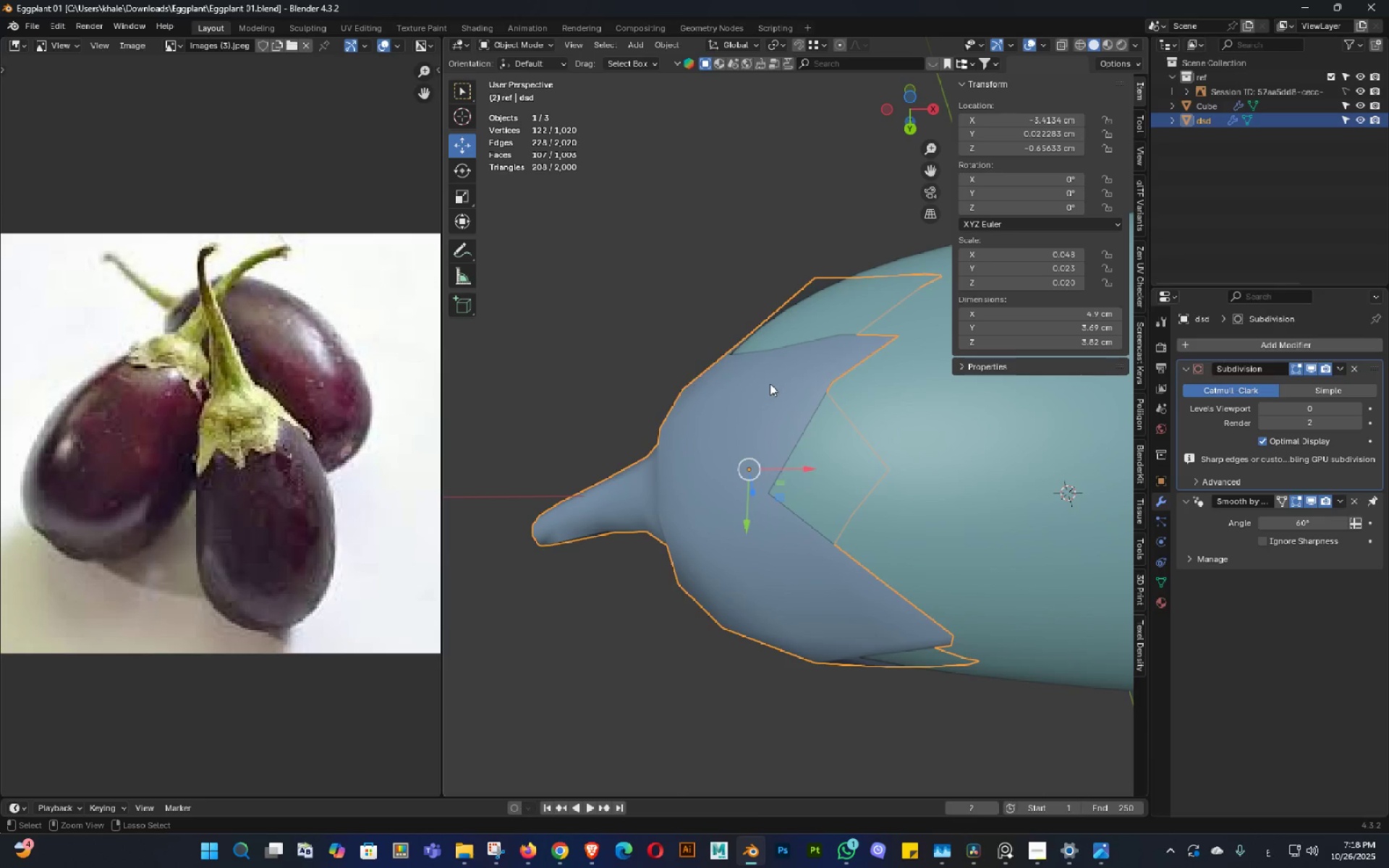 
key(Control+S)
 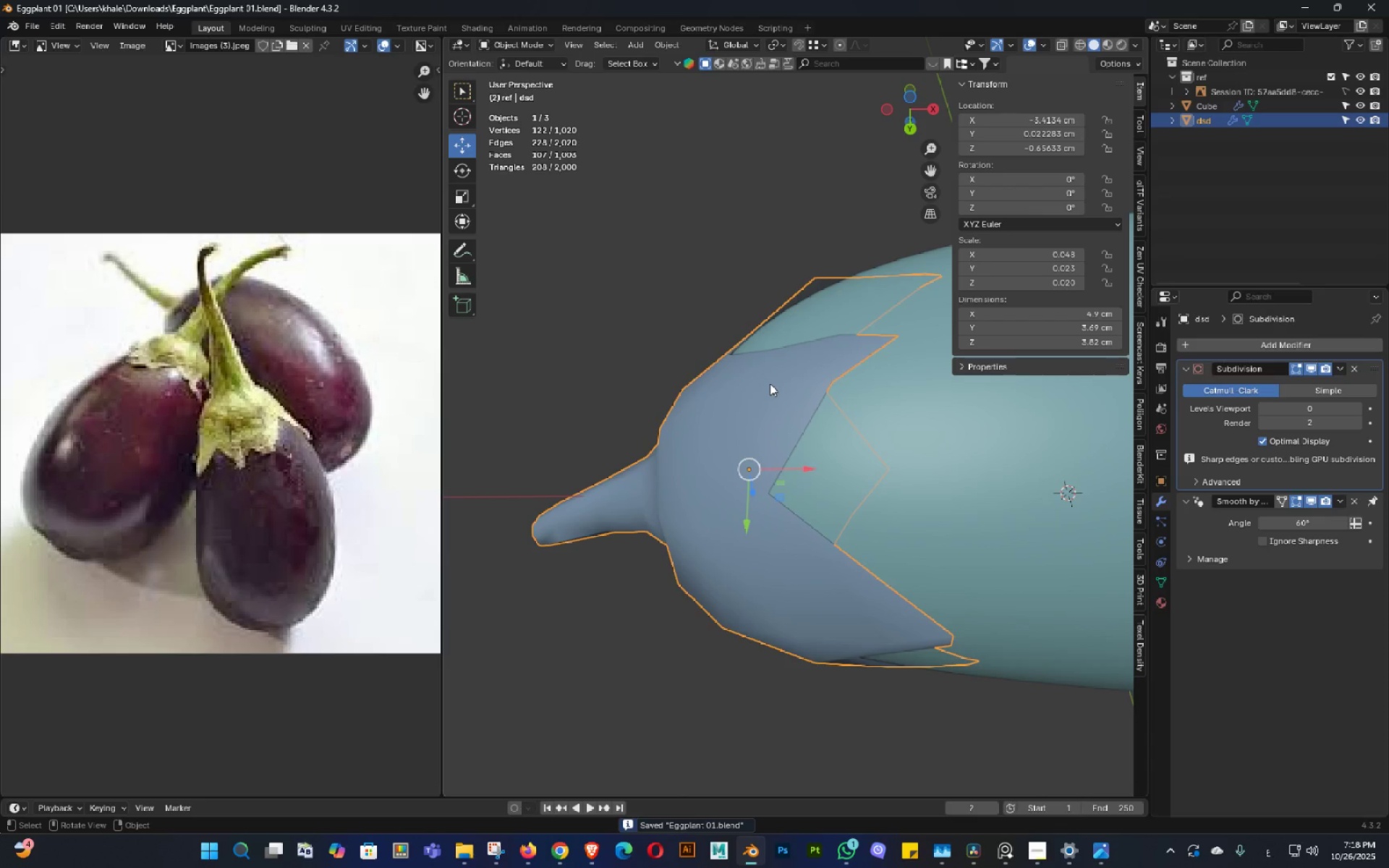 
key(Control+ControlLeft)
 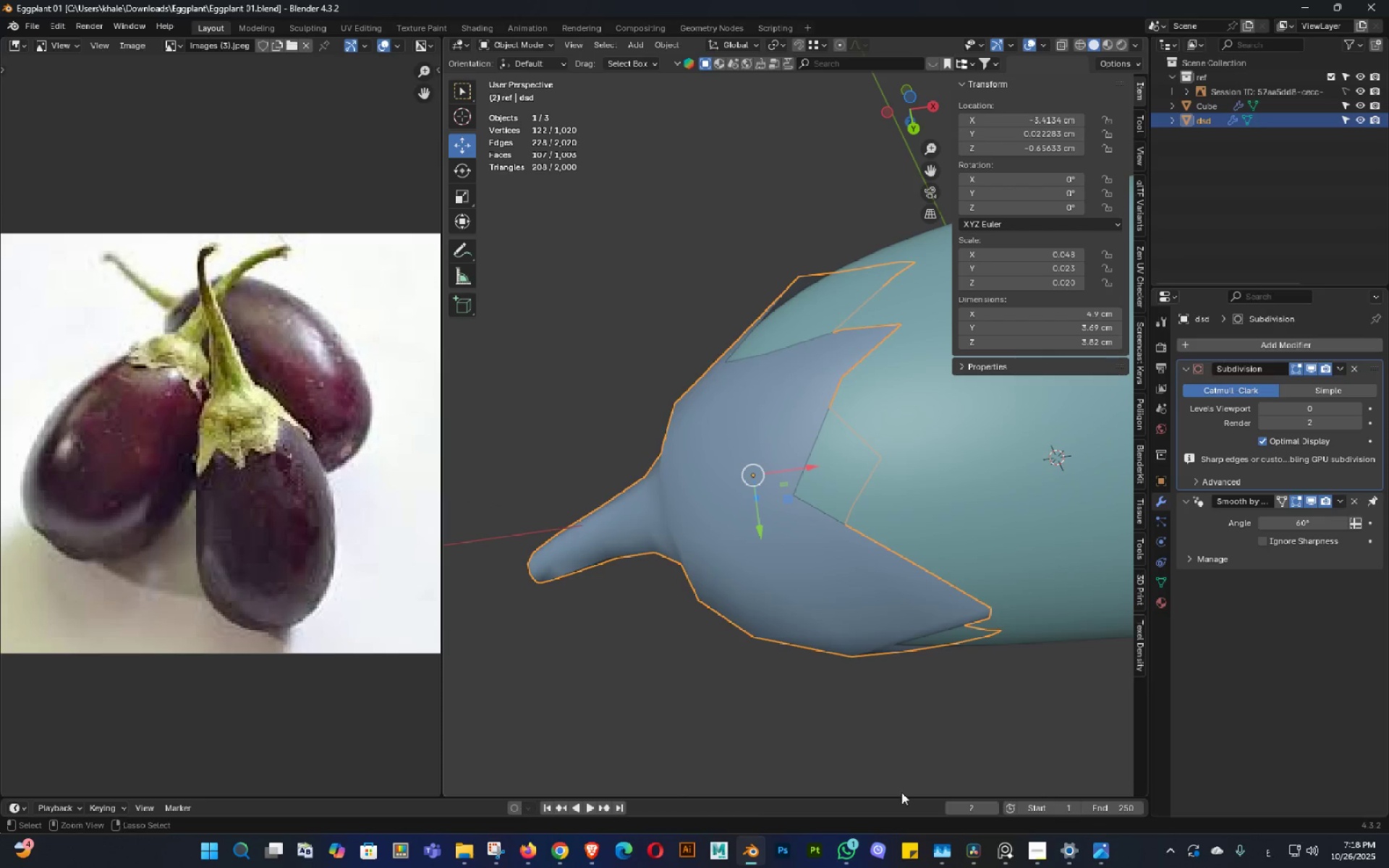 
key(Control+S)
 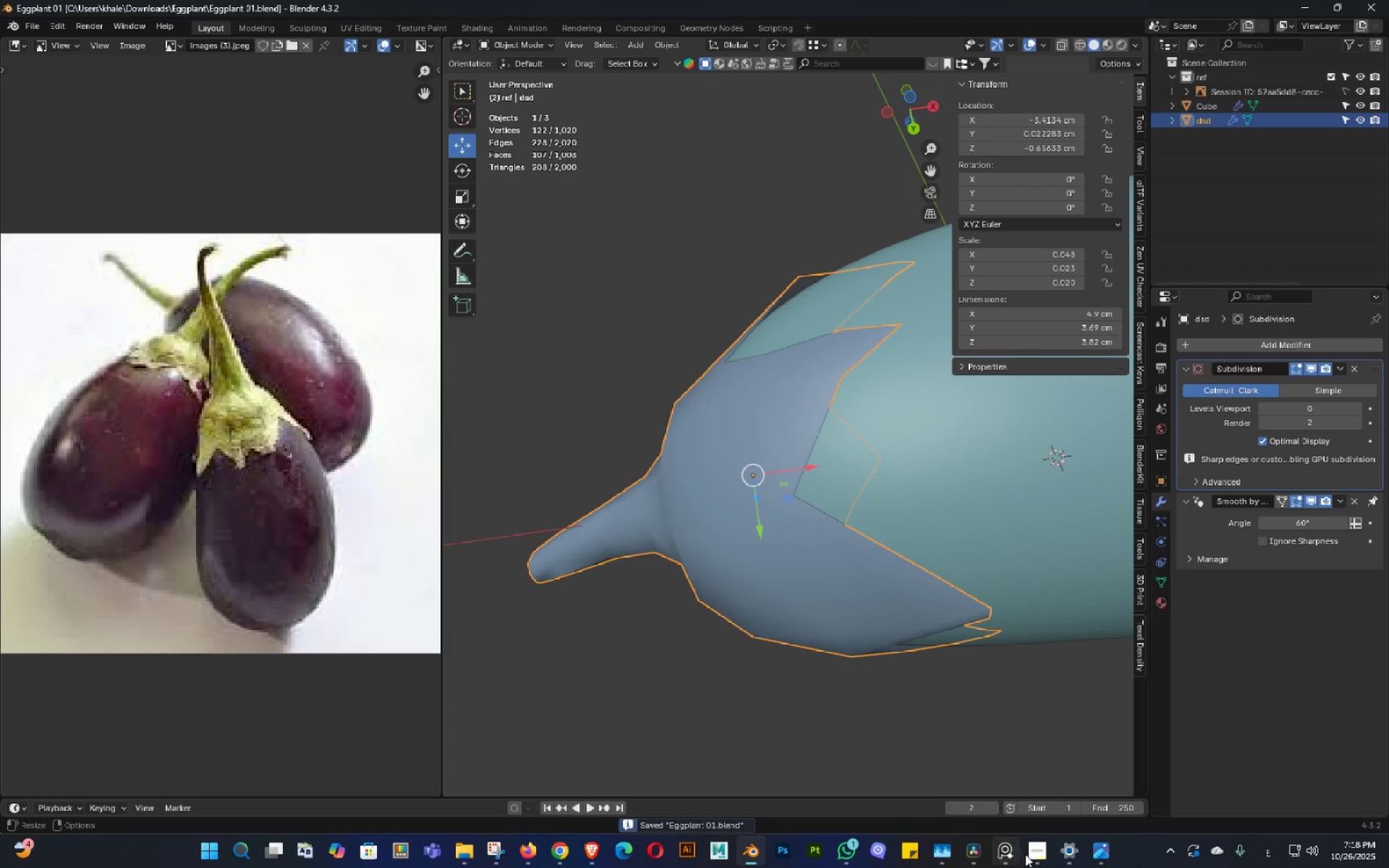 
left_click([1025, 854])
 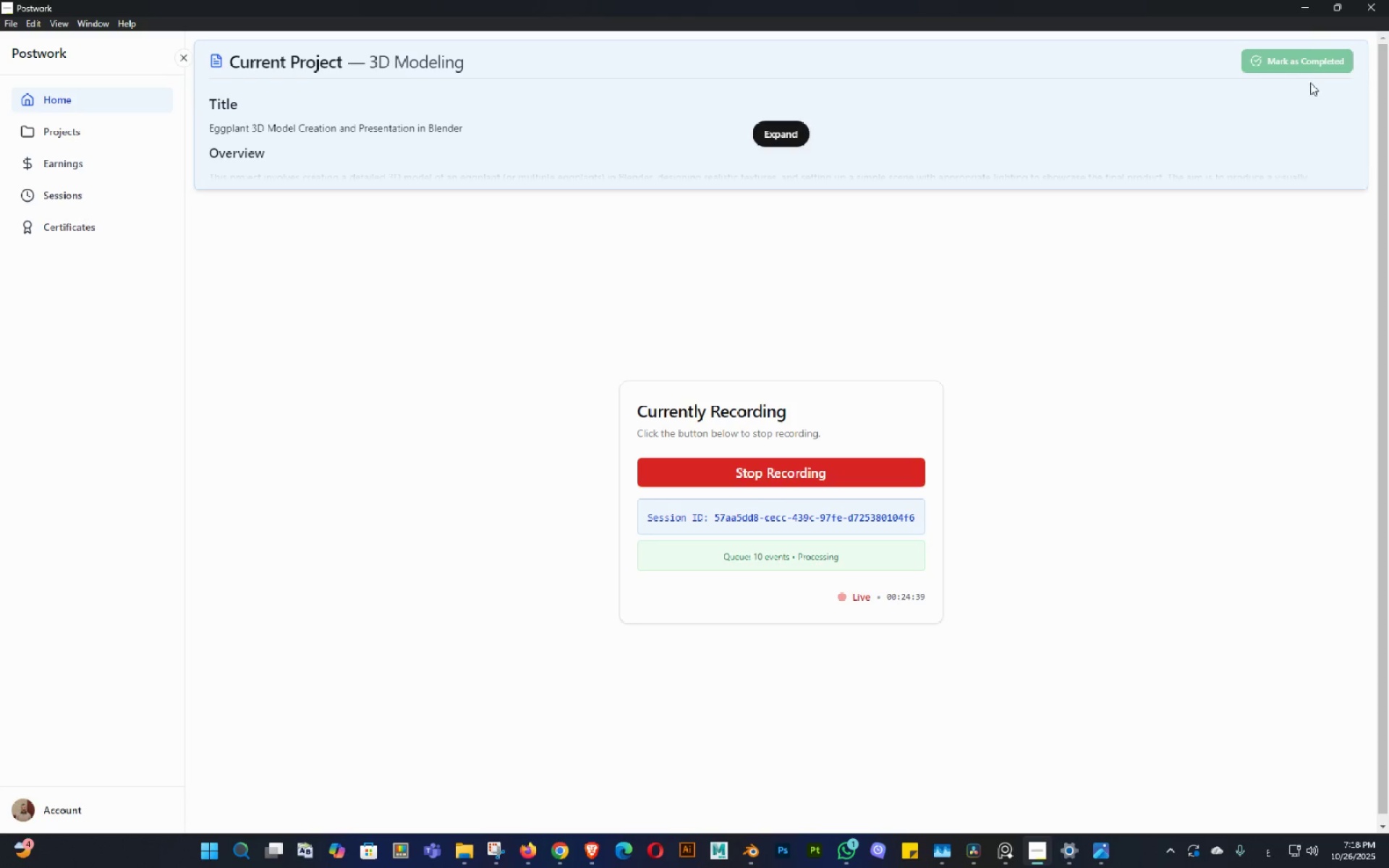 
left_click([1303, 1])
 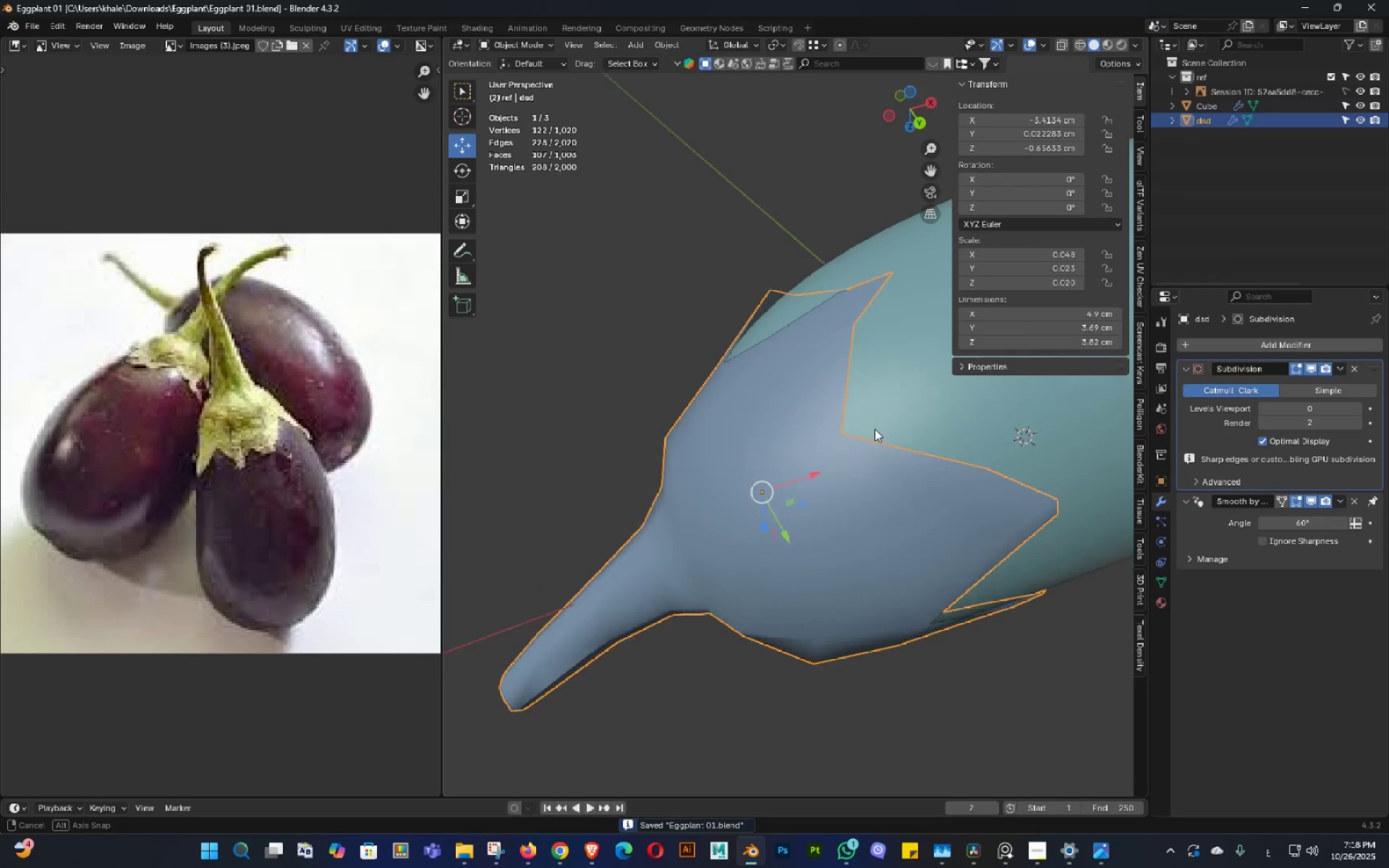 
key(Control+ControlLeft)
 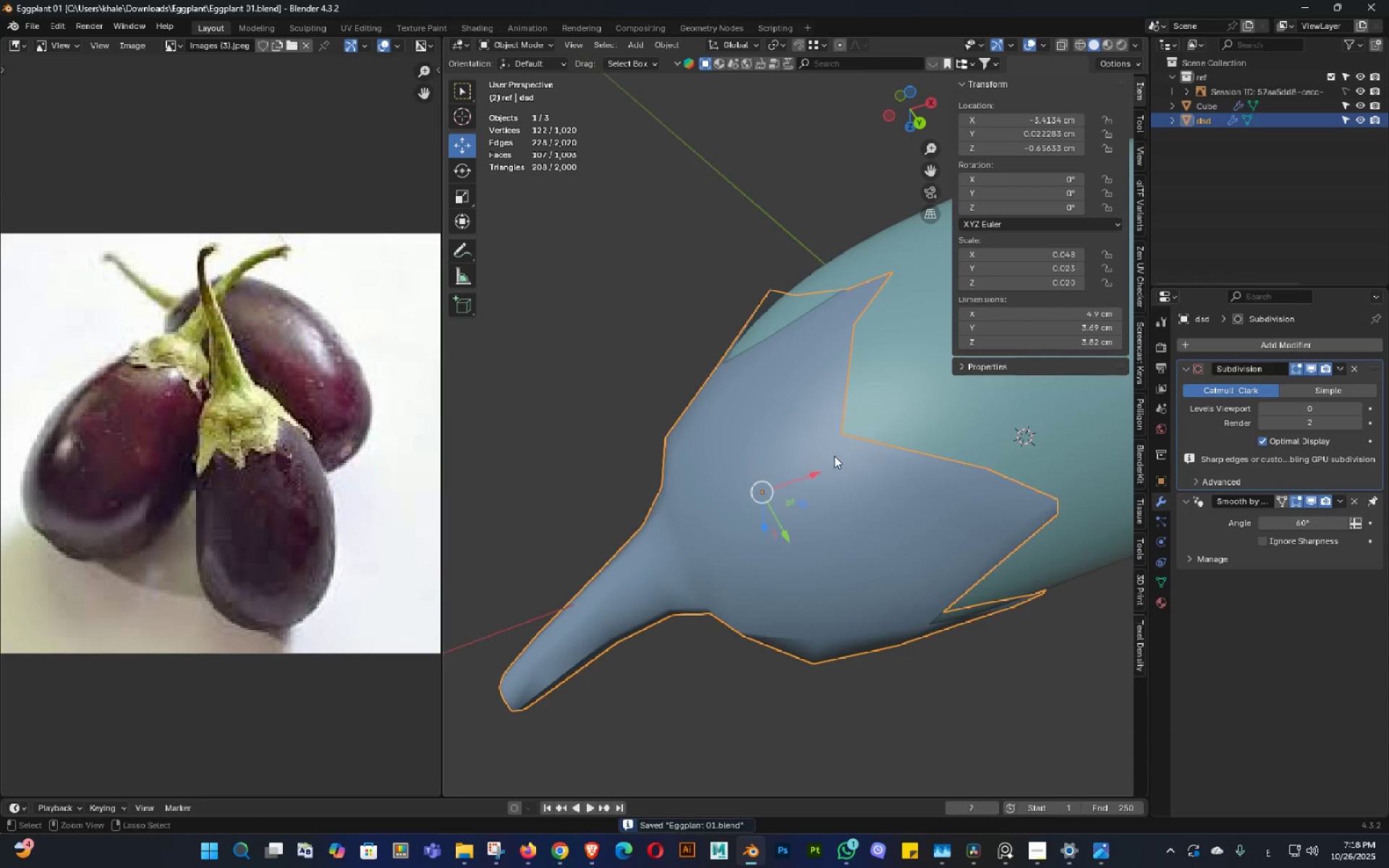 
key(Control+S)
 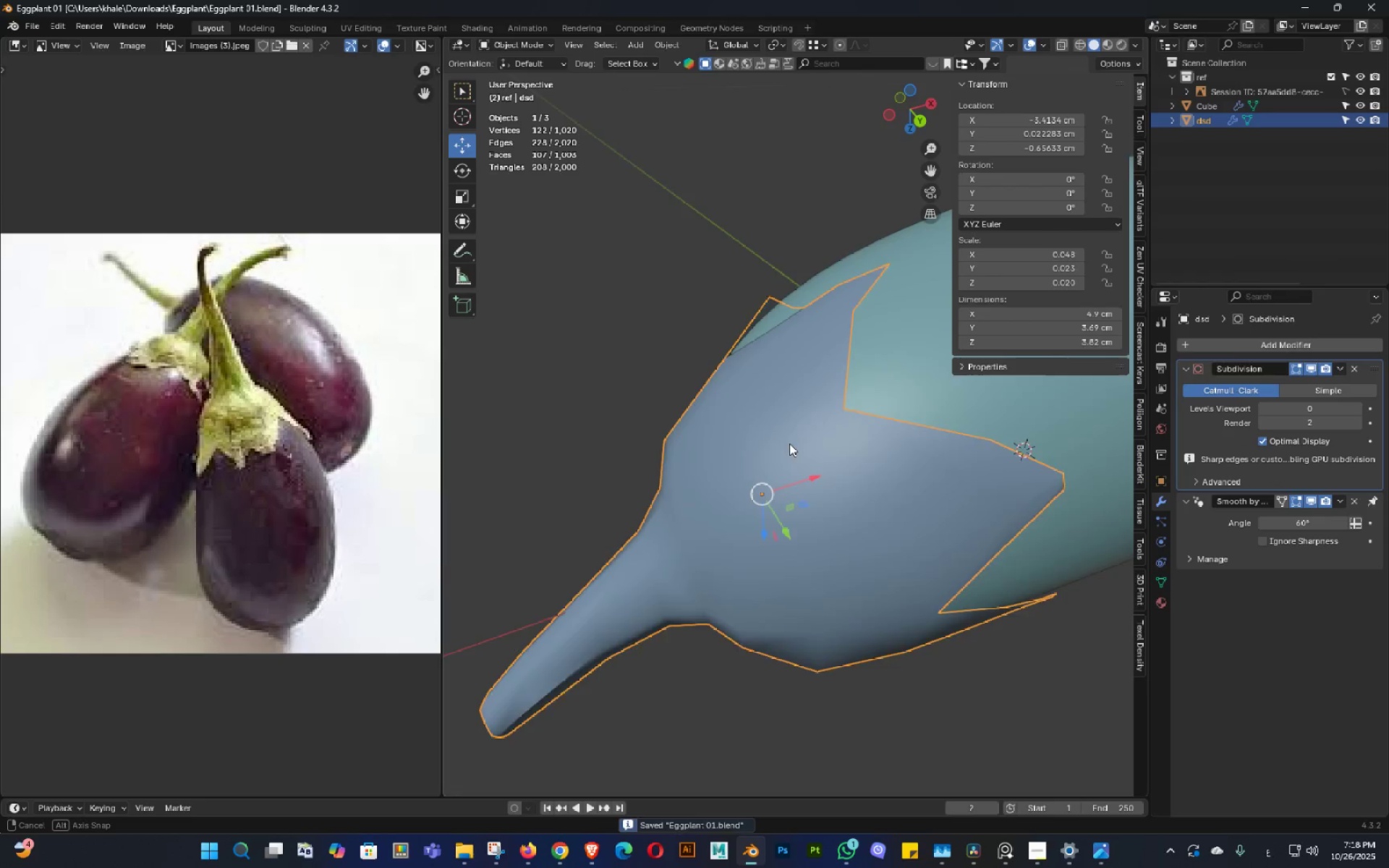 
key(Control+ControlLeft)
 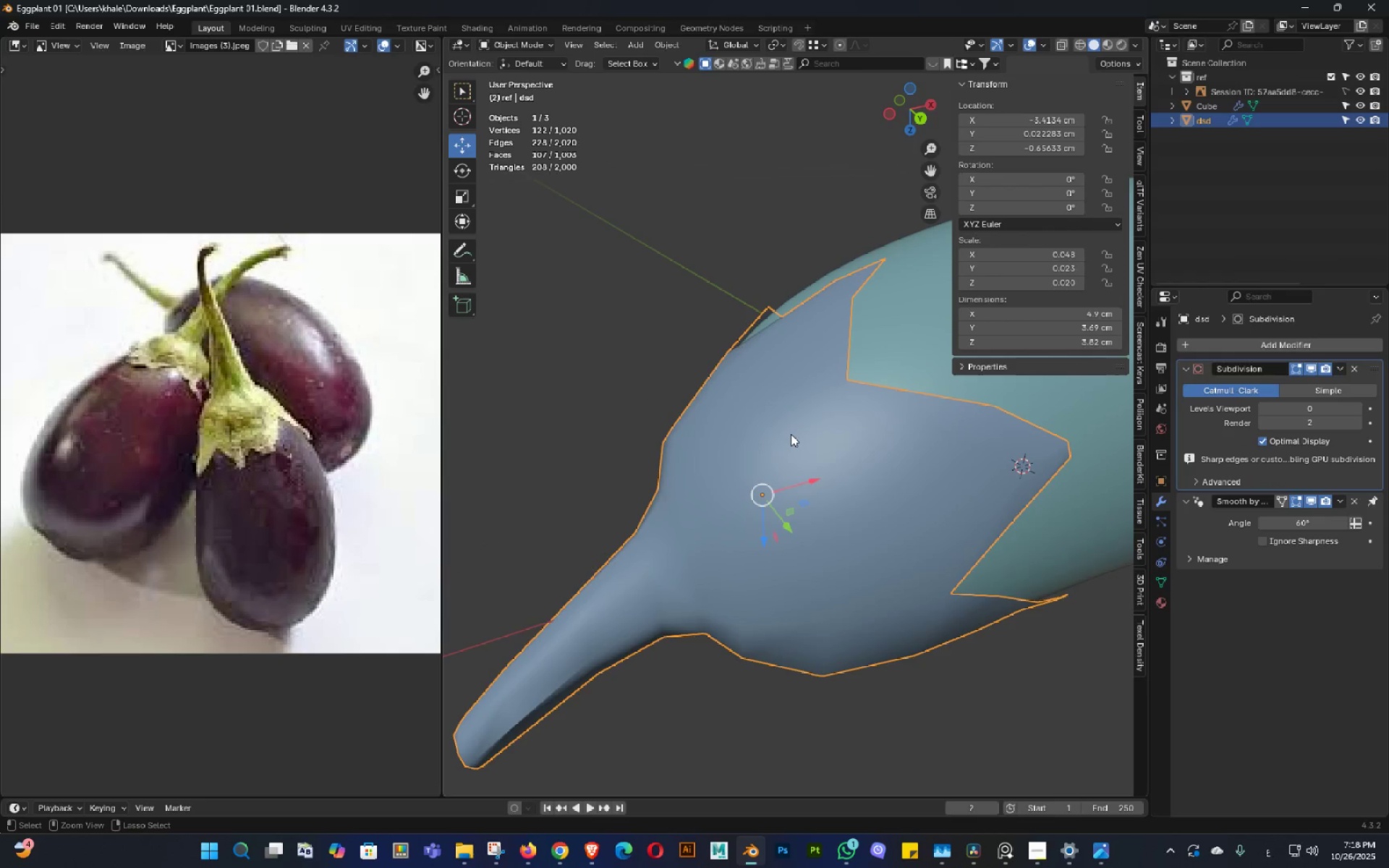 
key(Control+S)
 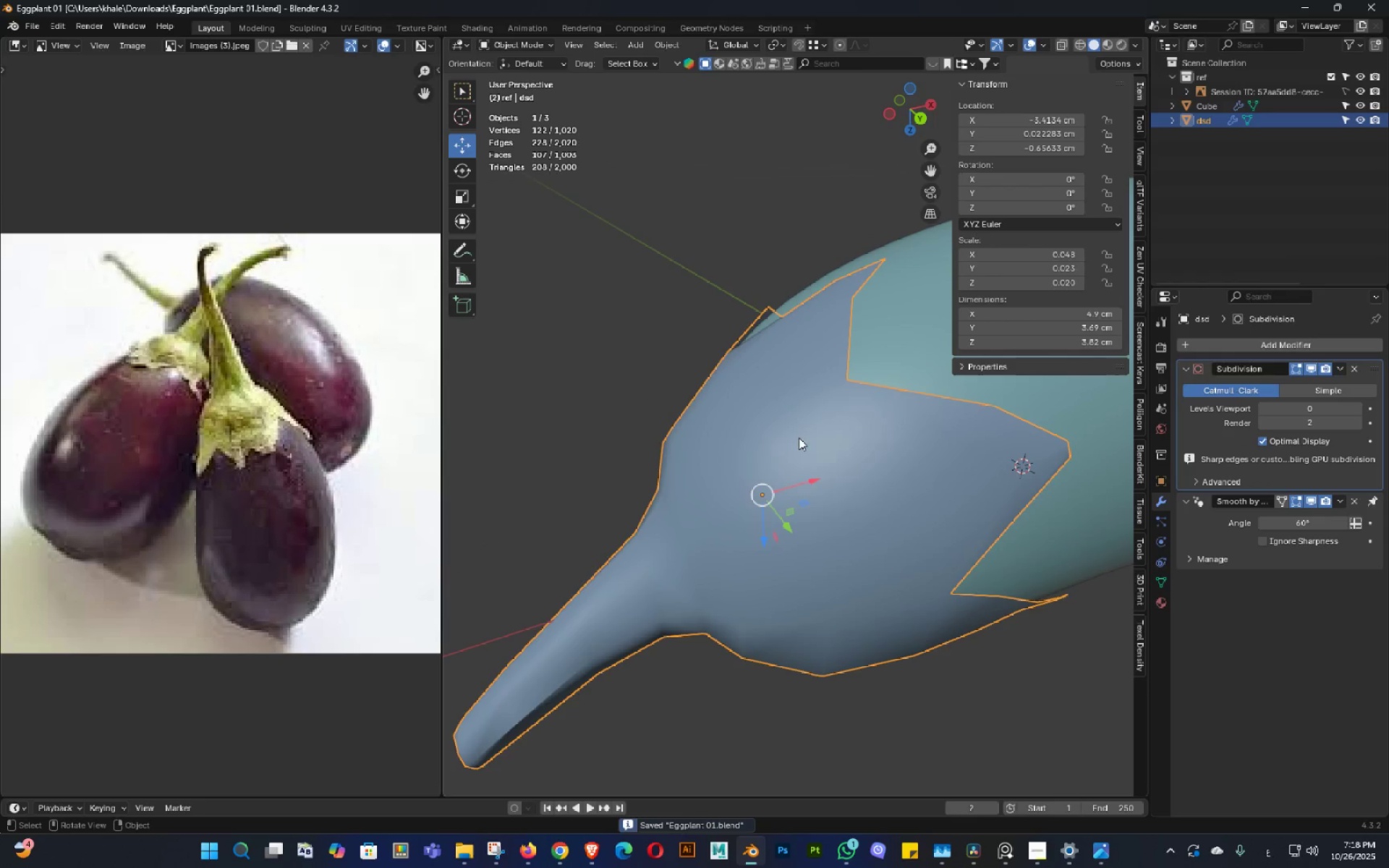 
key(Shift+ShiftLeft)
 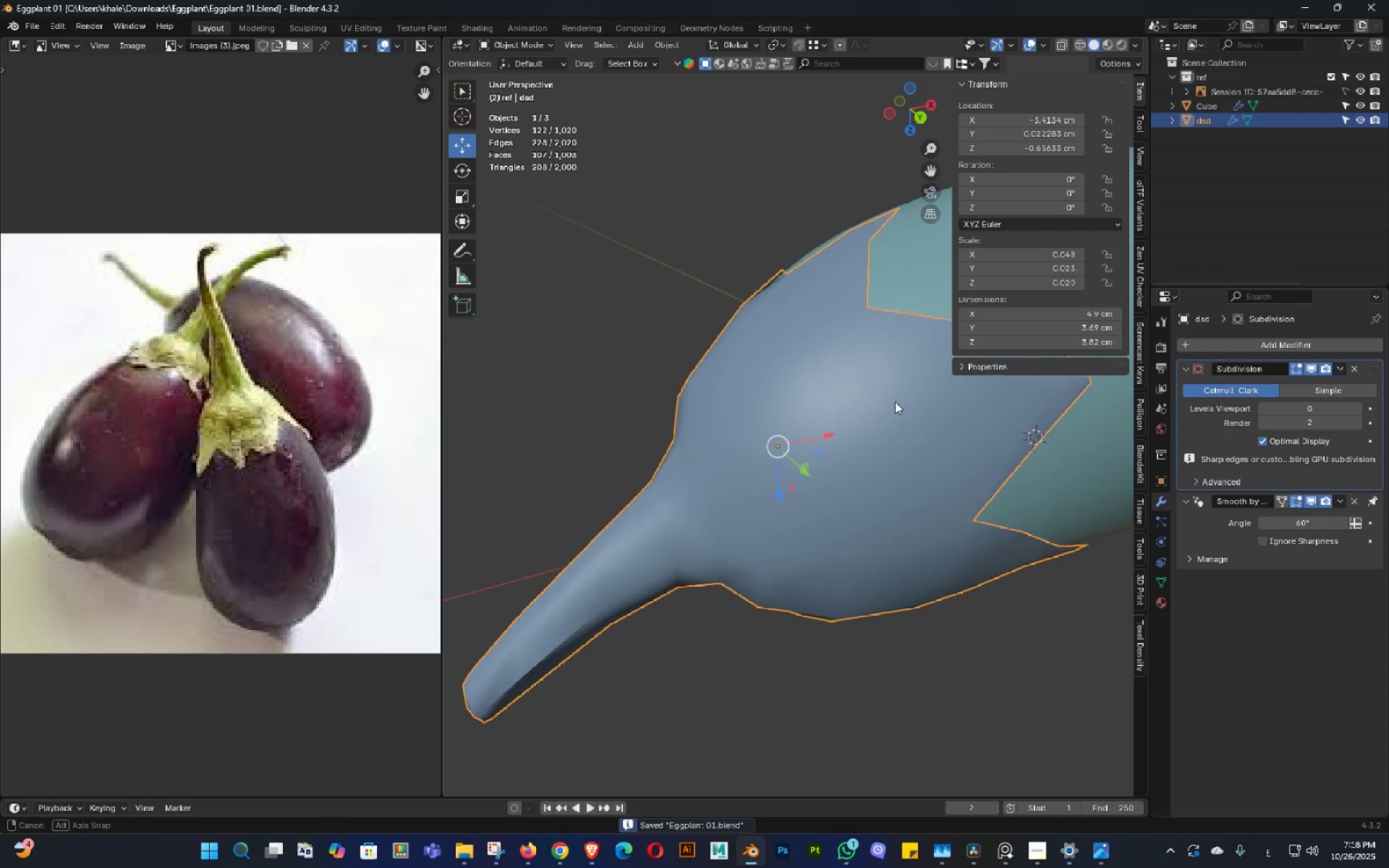 
key(Control+ControlLeft)
 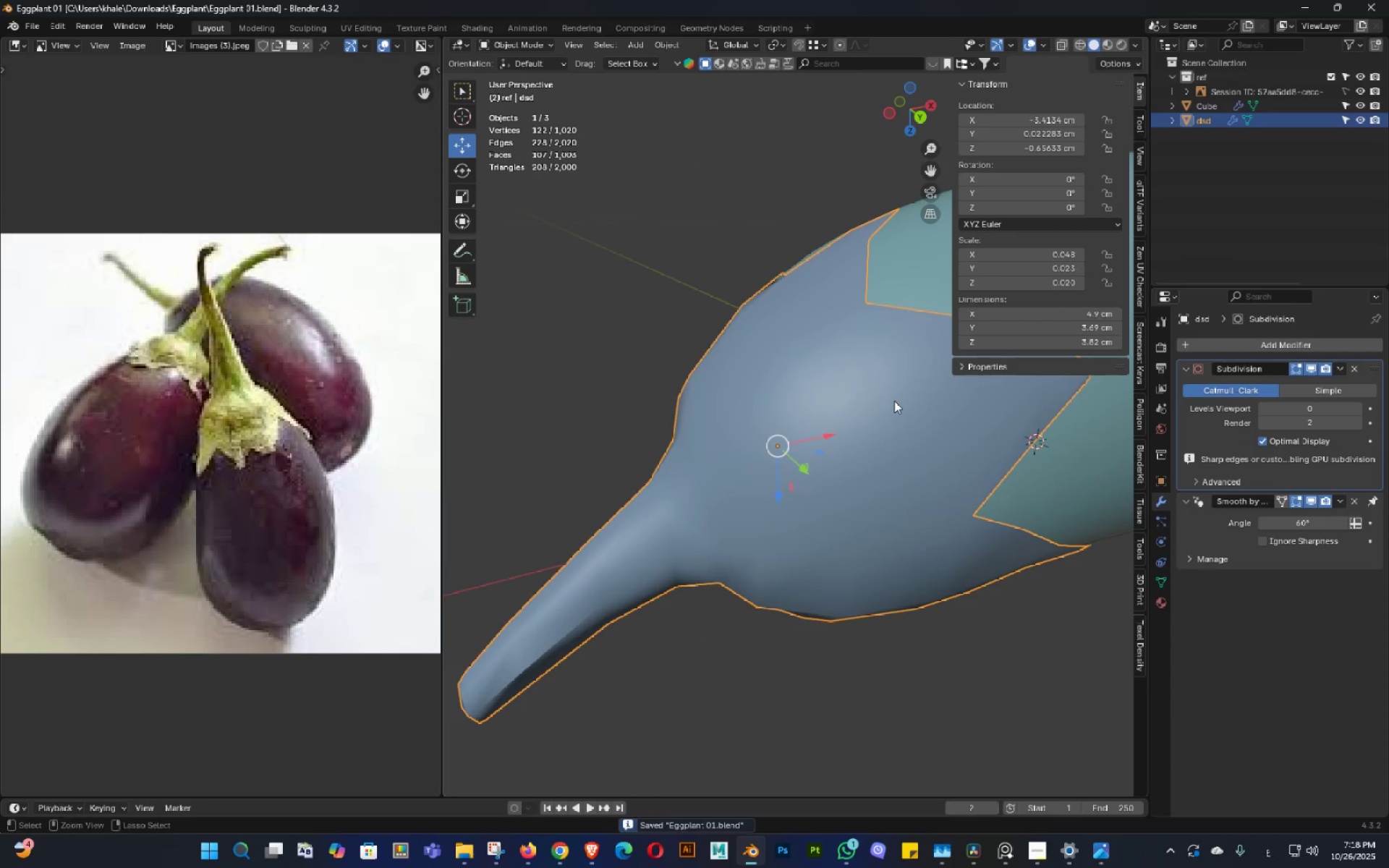 
key(Control+S)
 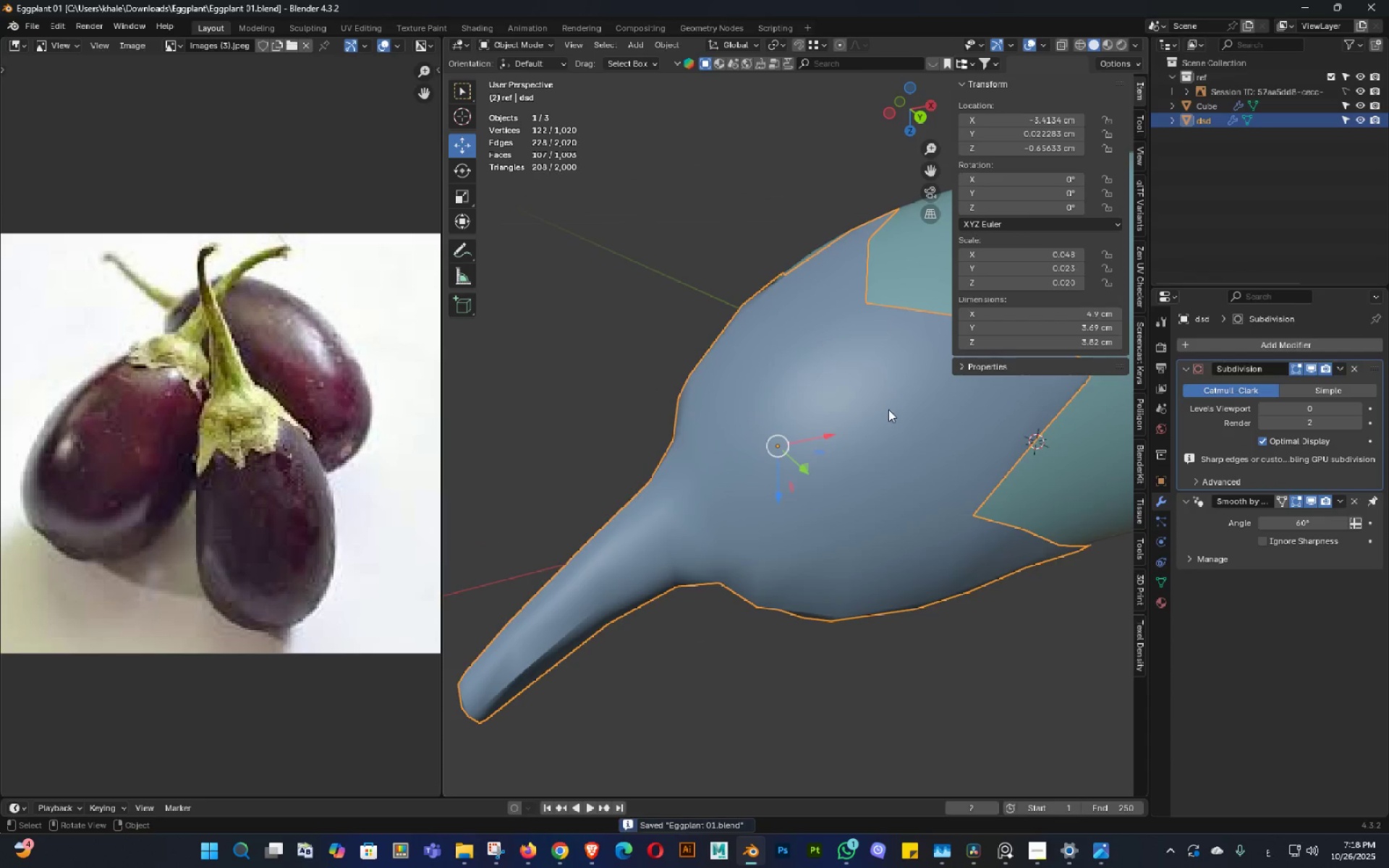 
key(Control+ControlLeft)
 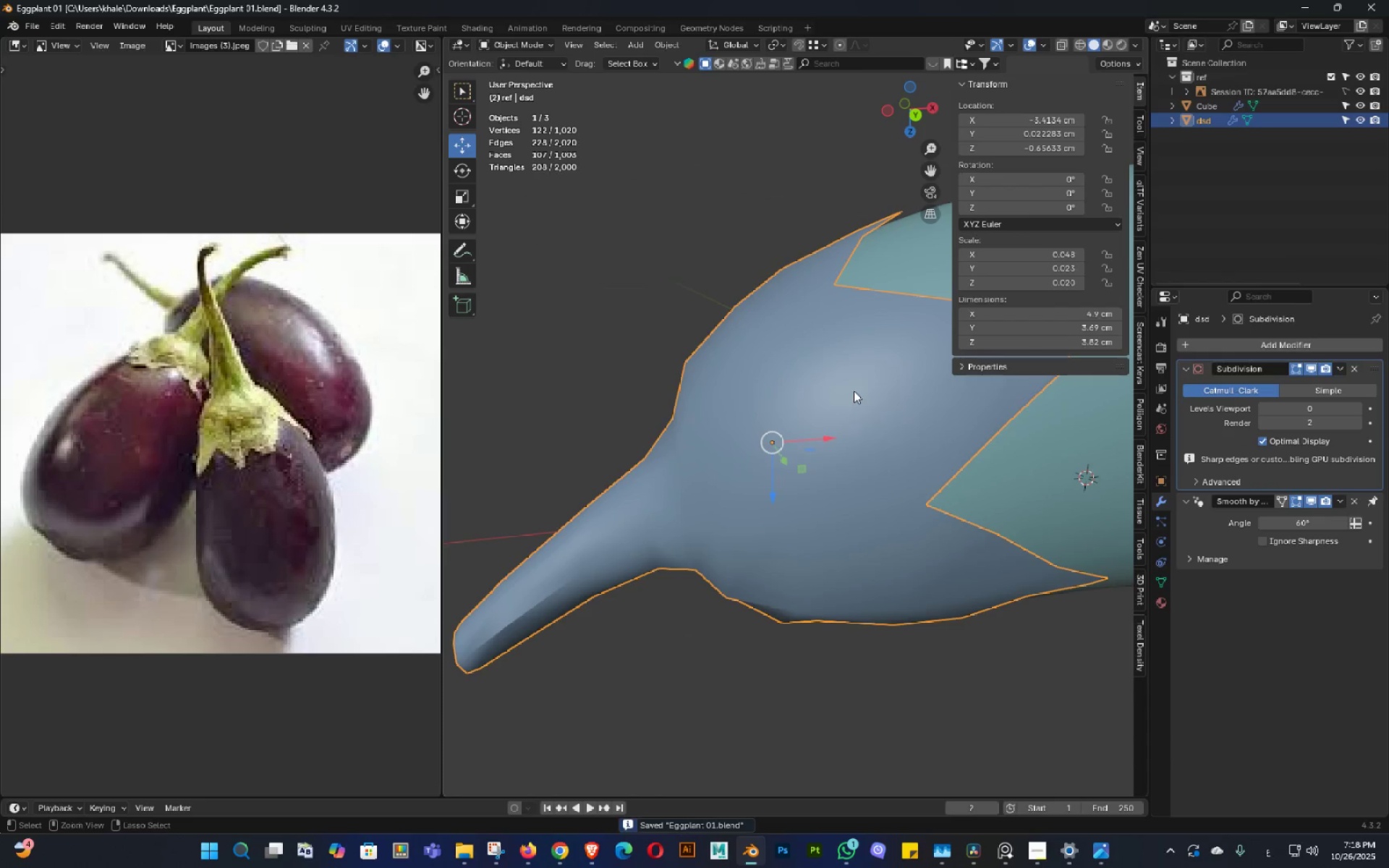 
key(Control+S)
 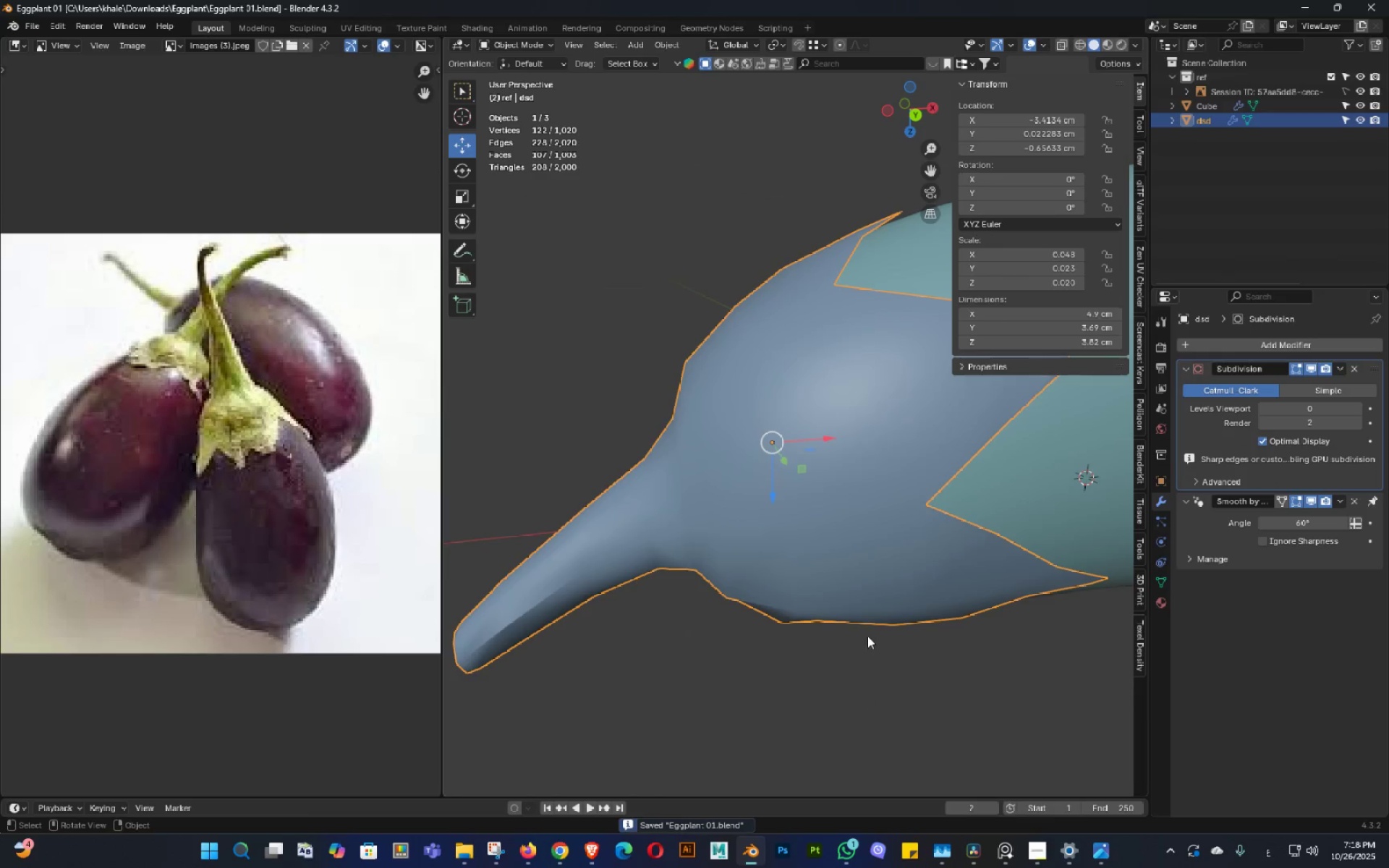 
double_click([872, 592])
 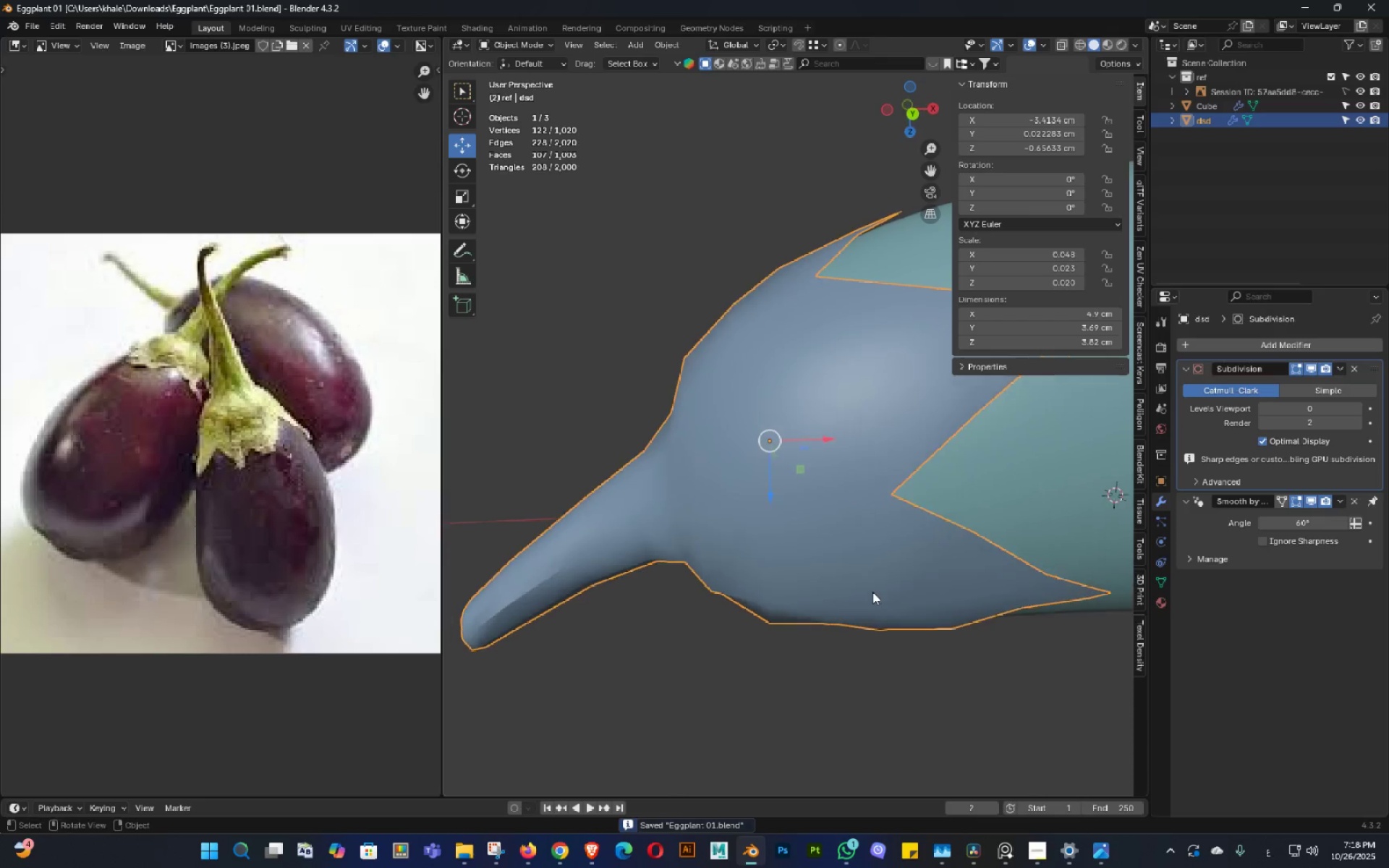 
key(Control+ControlLeft)
 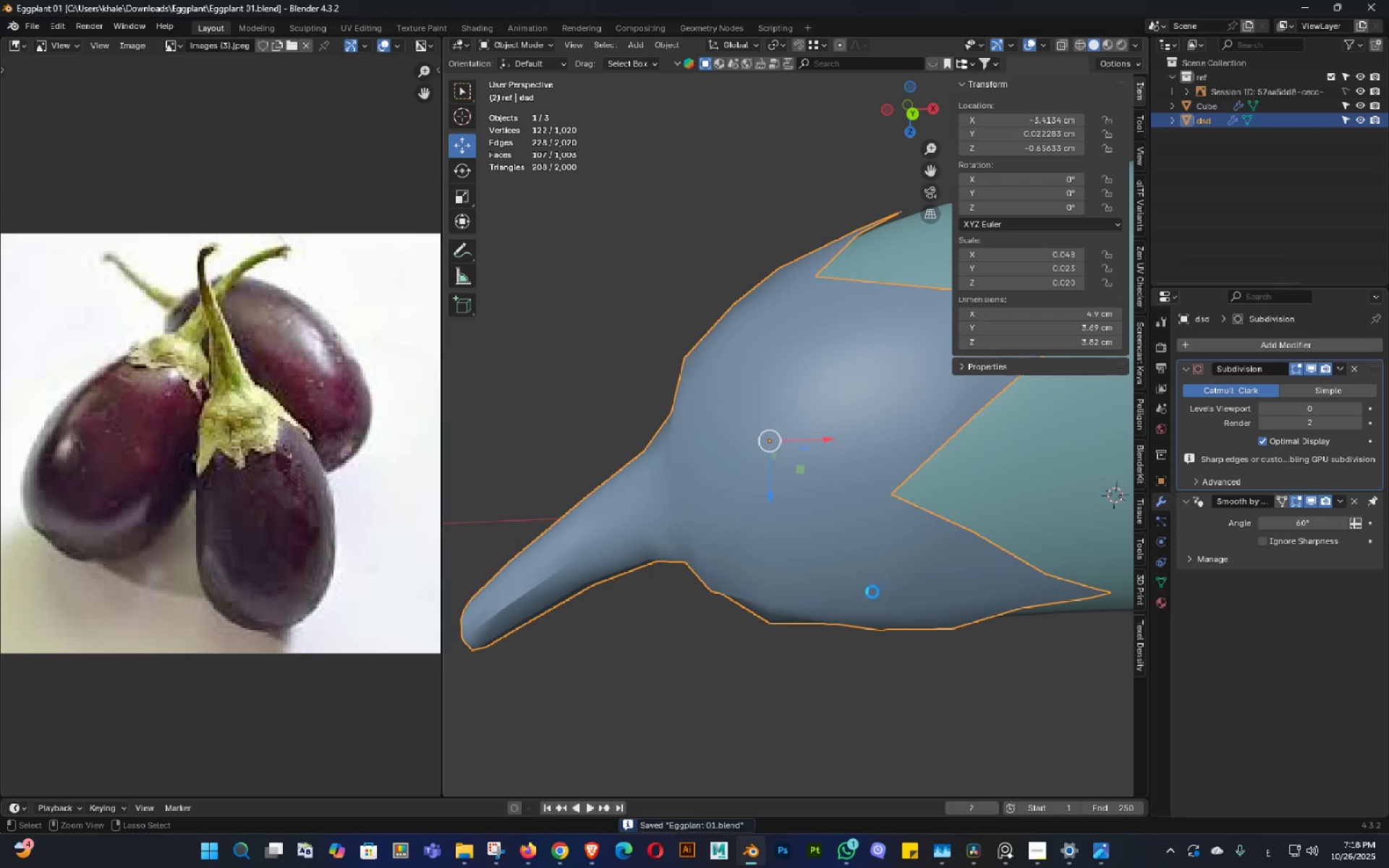 
key(Control+S)
 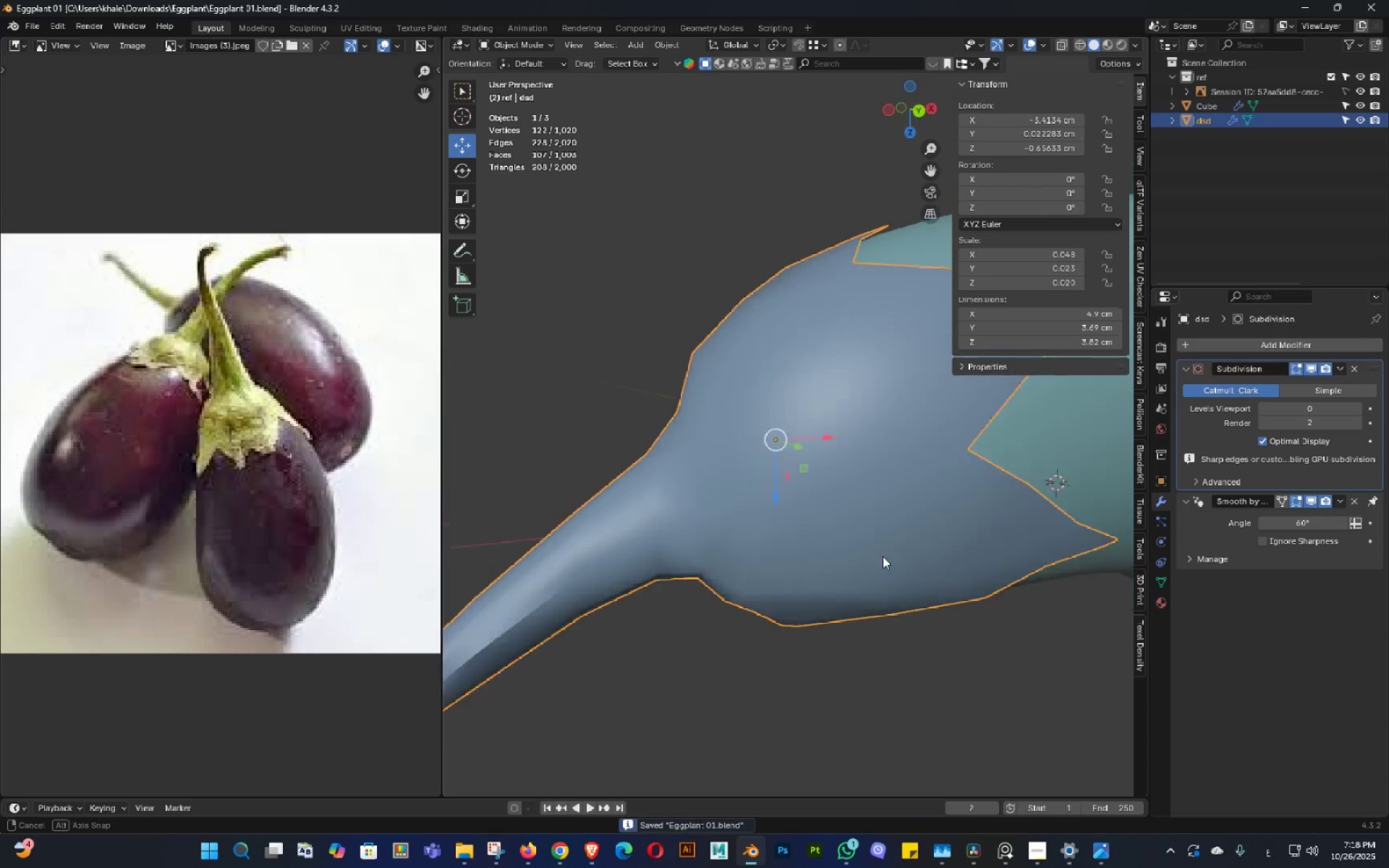 
key(Control+ControlLeft)
 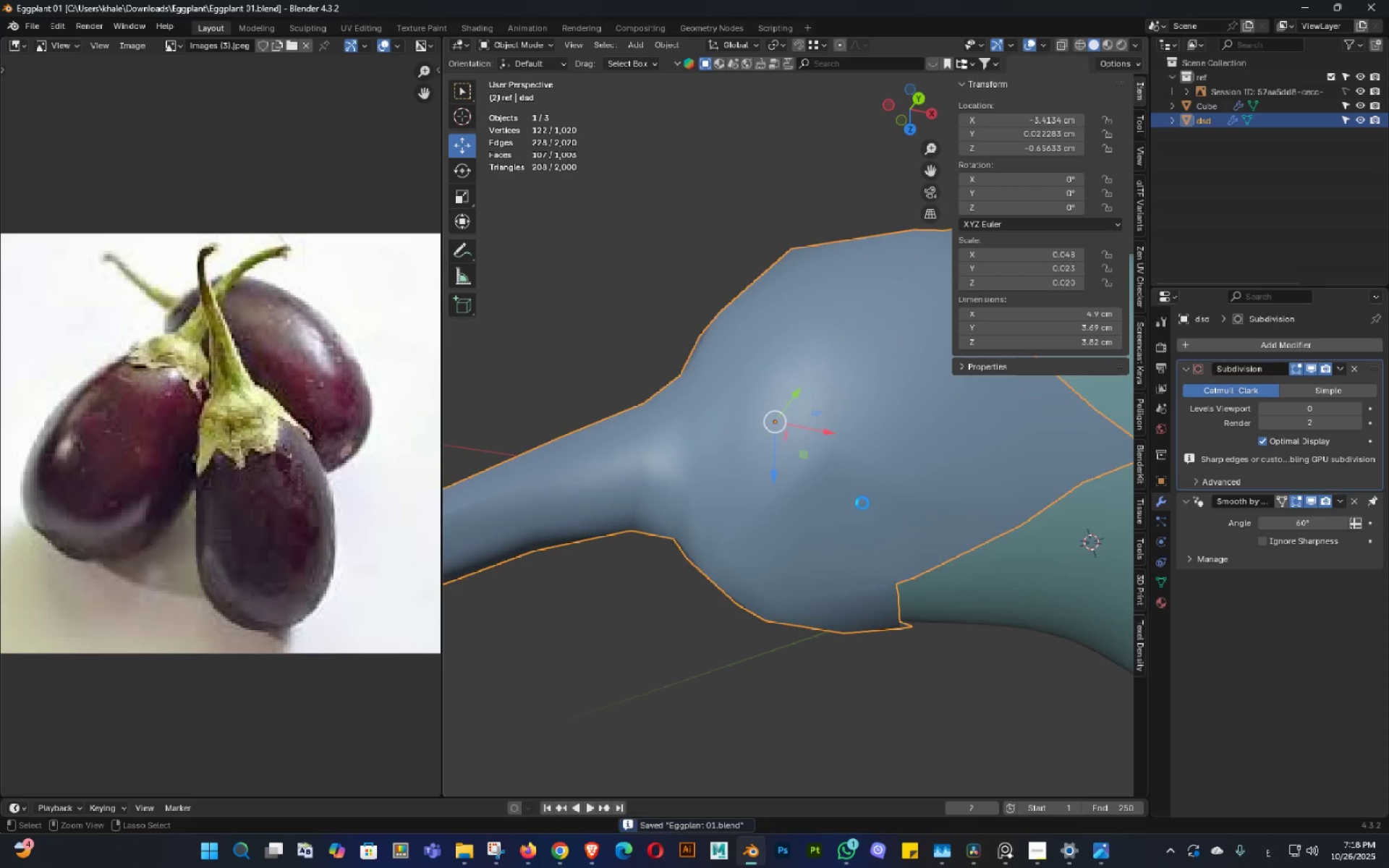 
key(Control+S)
 